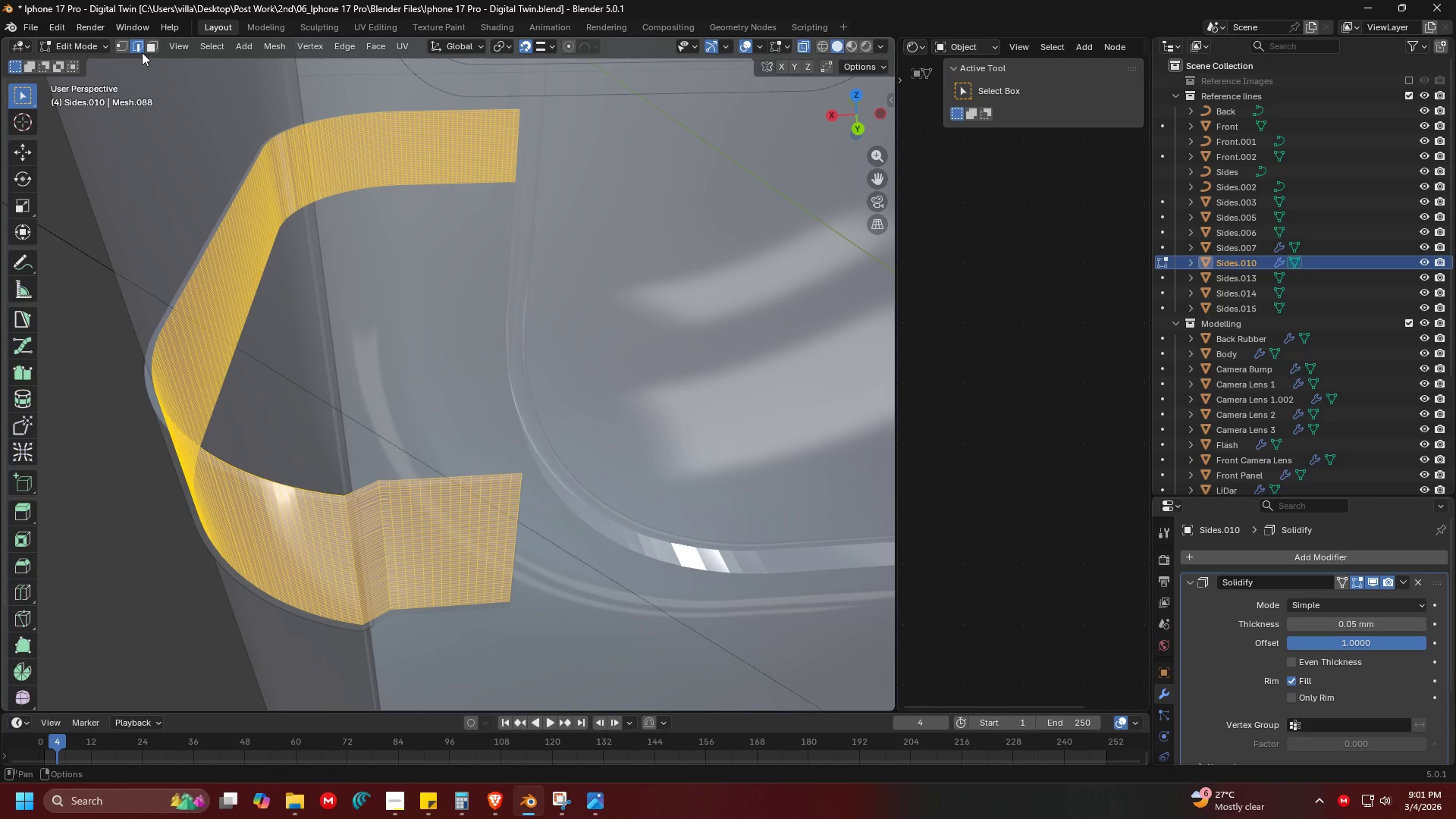 
left_click([122, 45])
 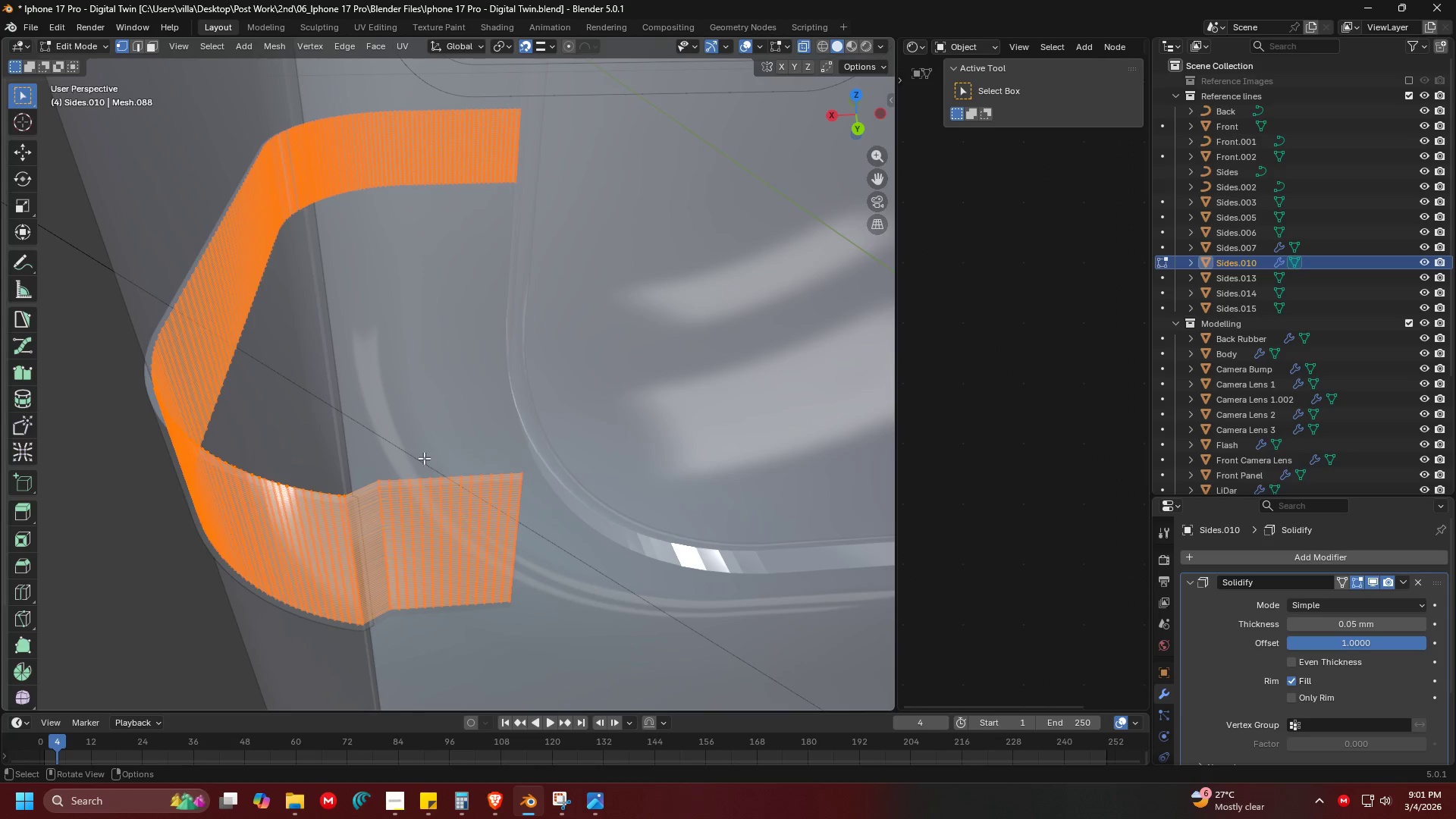 
left_click_drag(start_coordinate=[351, 420], to_coordinate=[559, 497])
 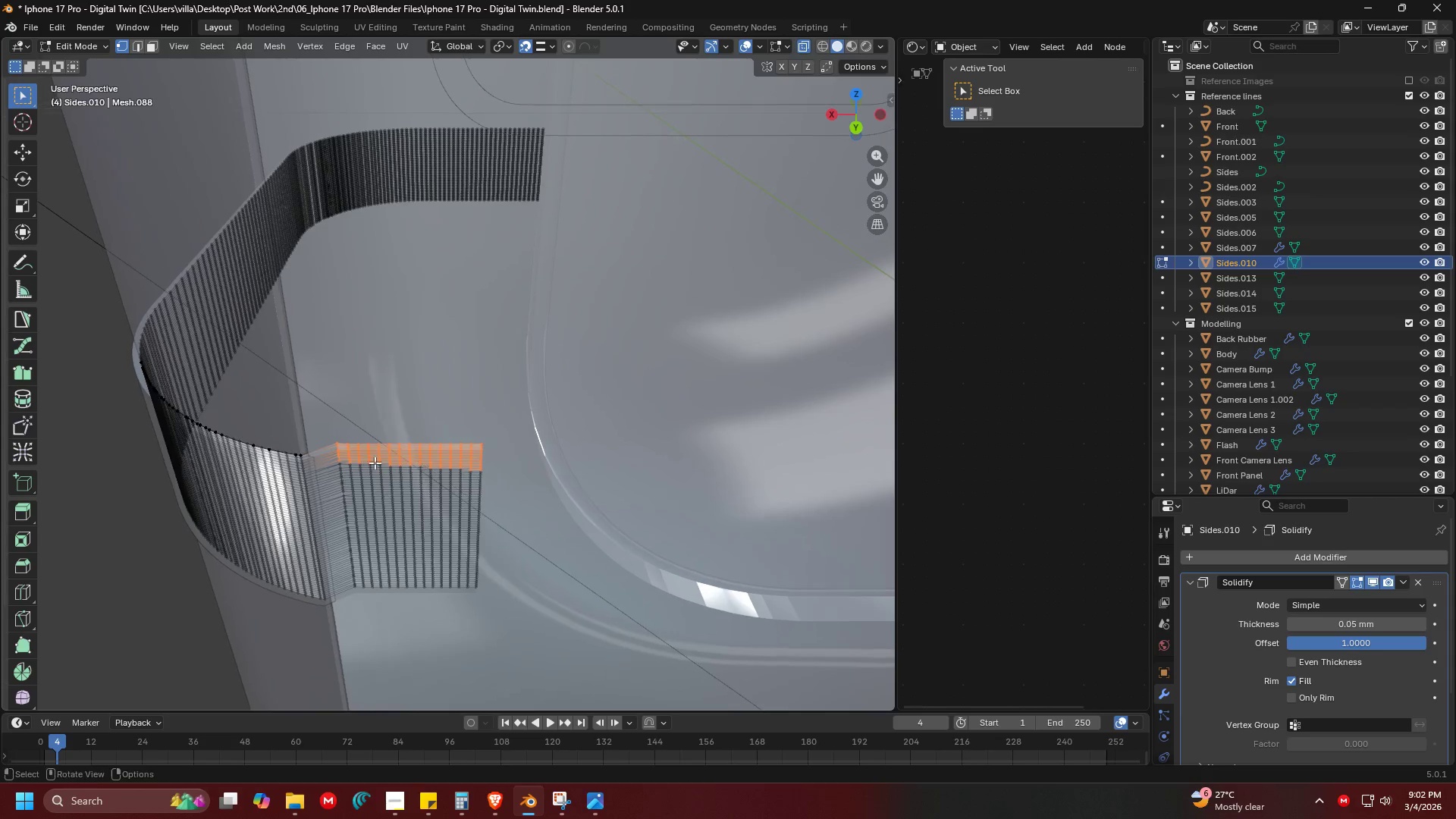 
key(C)
 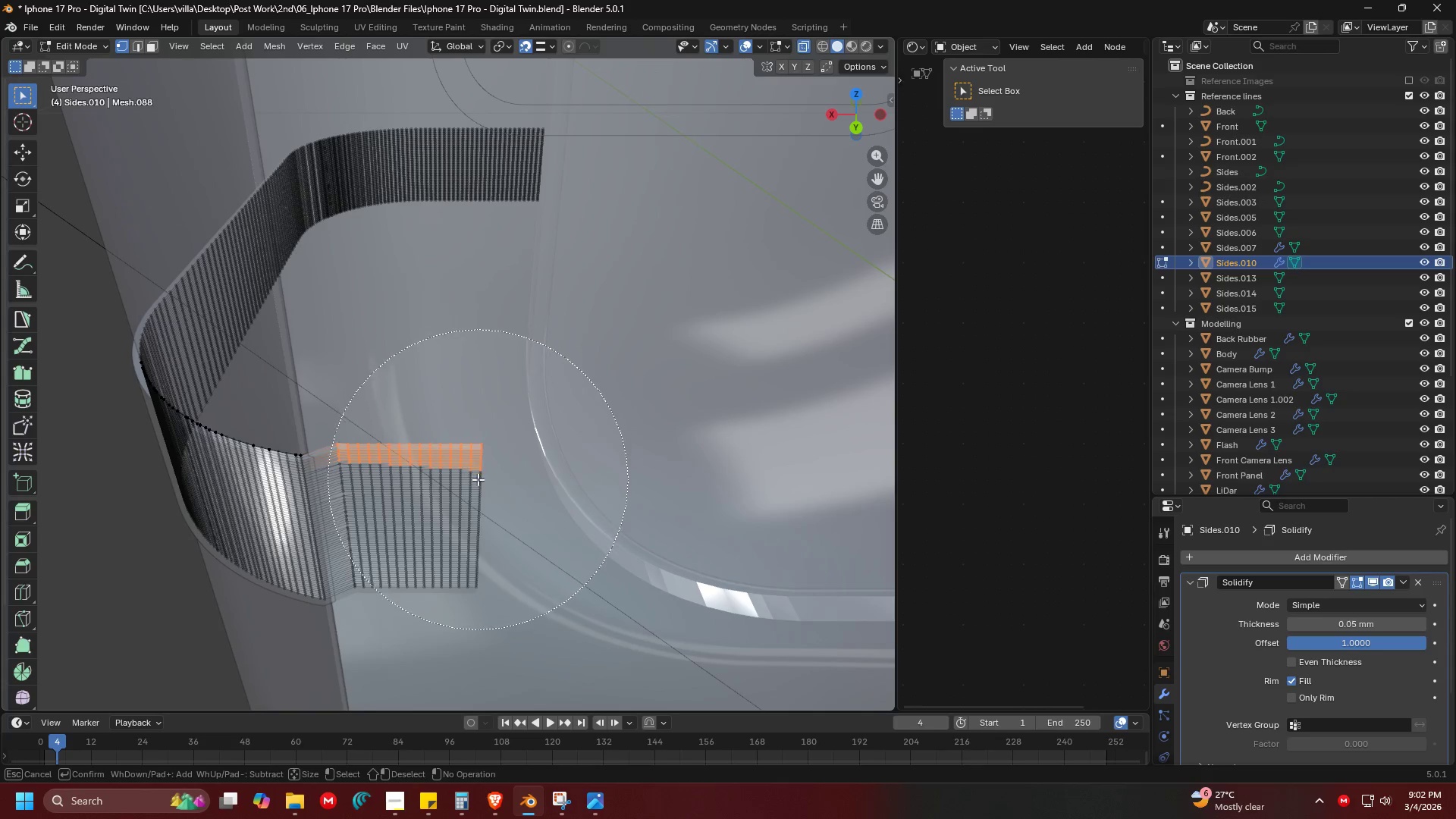 
left_click_drag(start_coordinate=[469, 476], to_coordinate=[491, 541])
 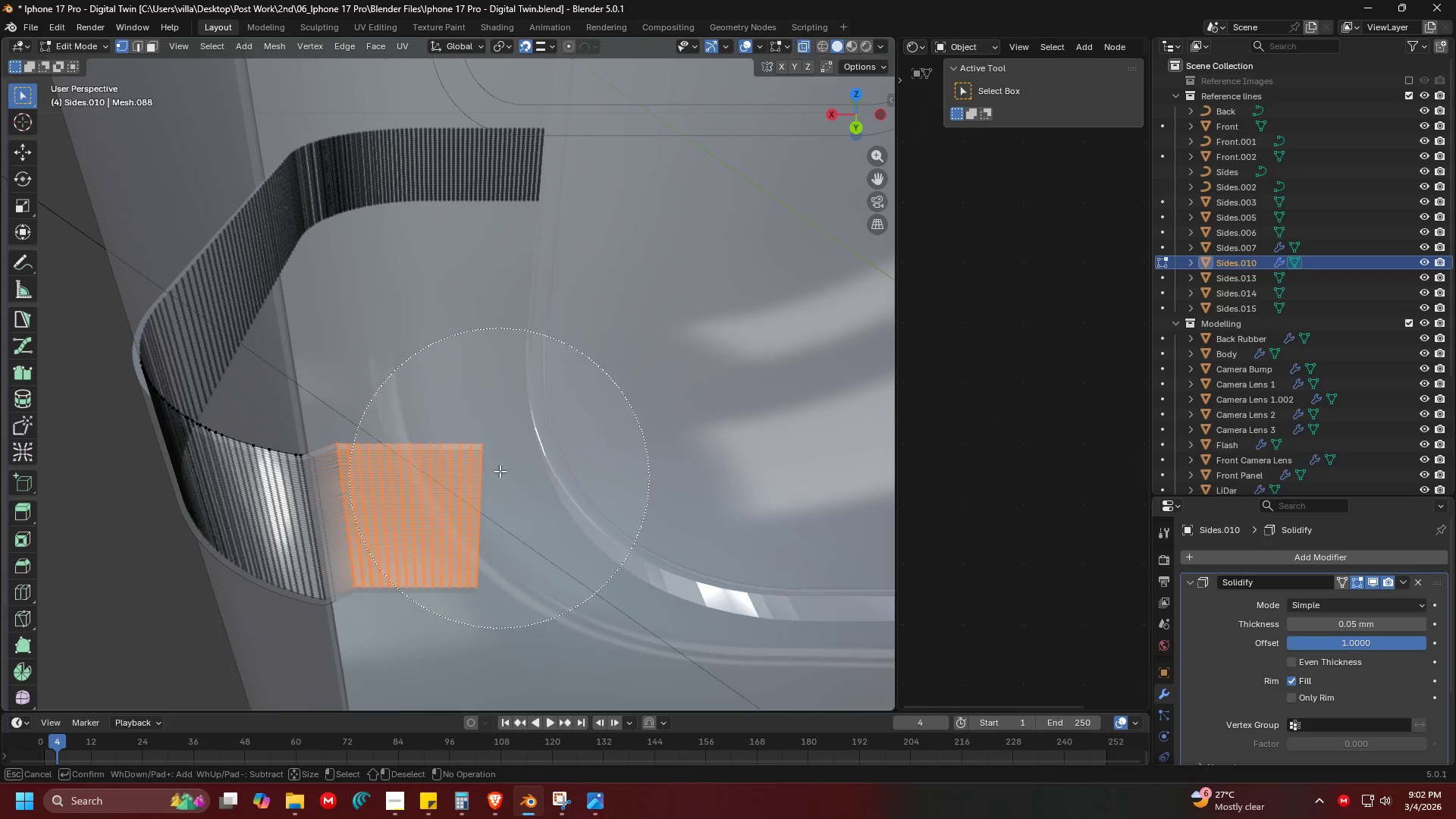 
key(Escape)
 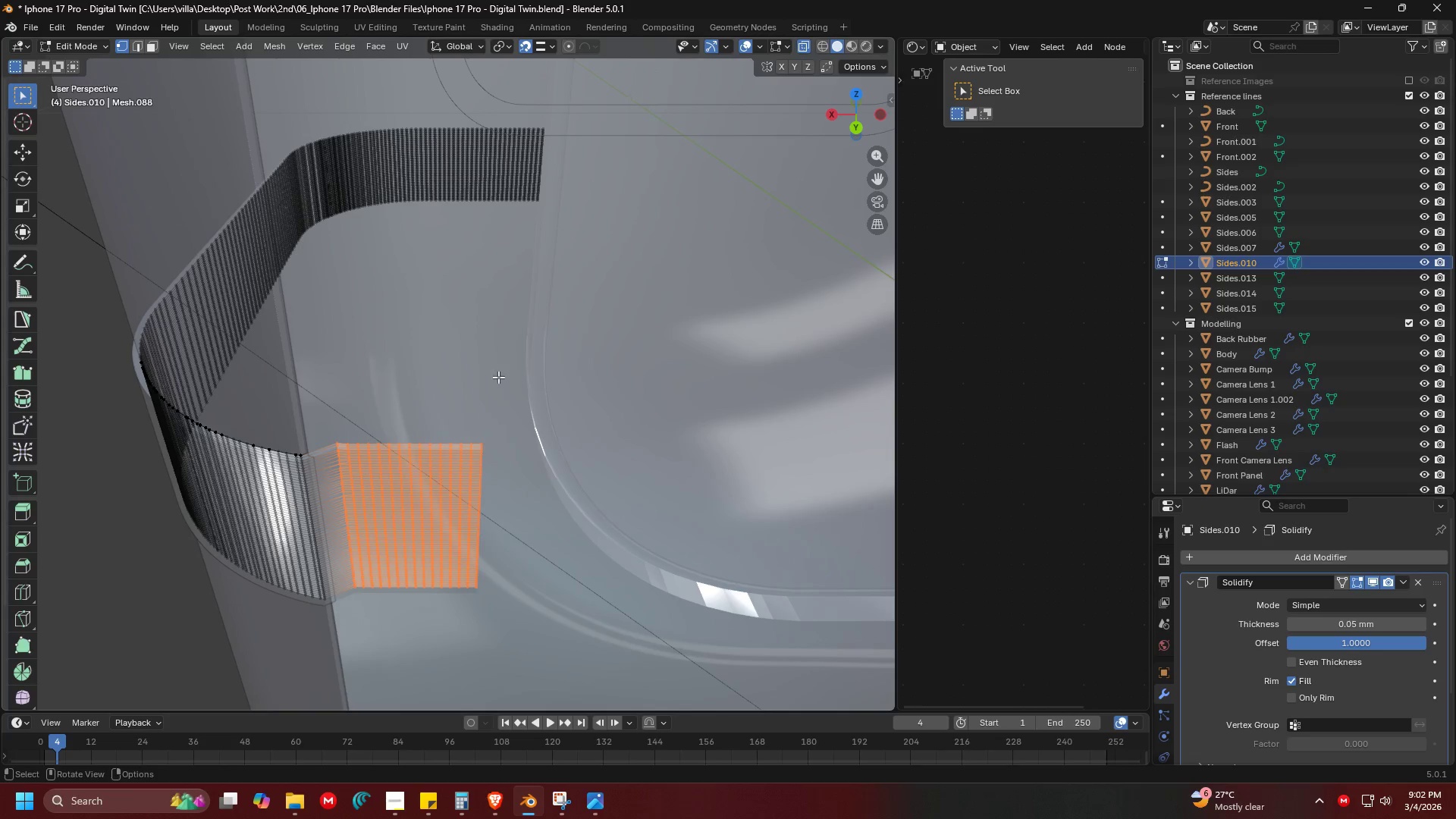 
key(X)
 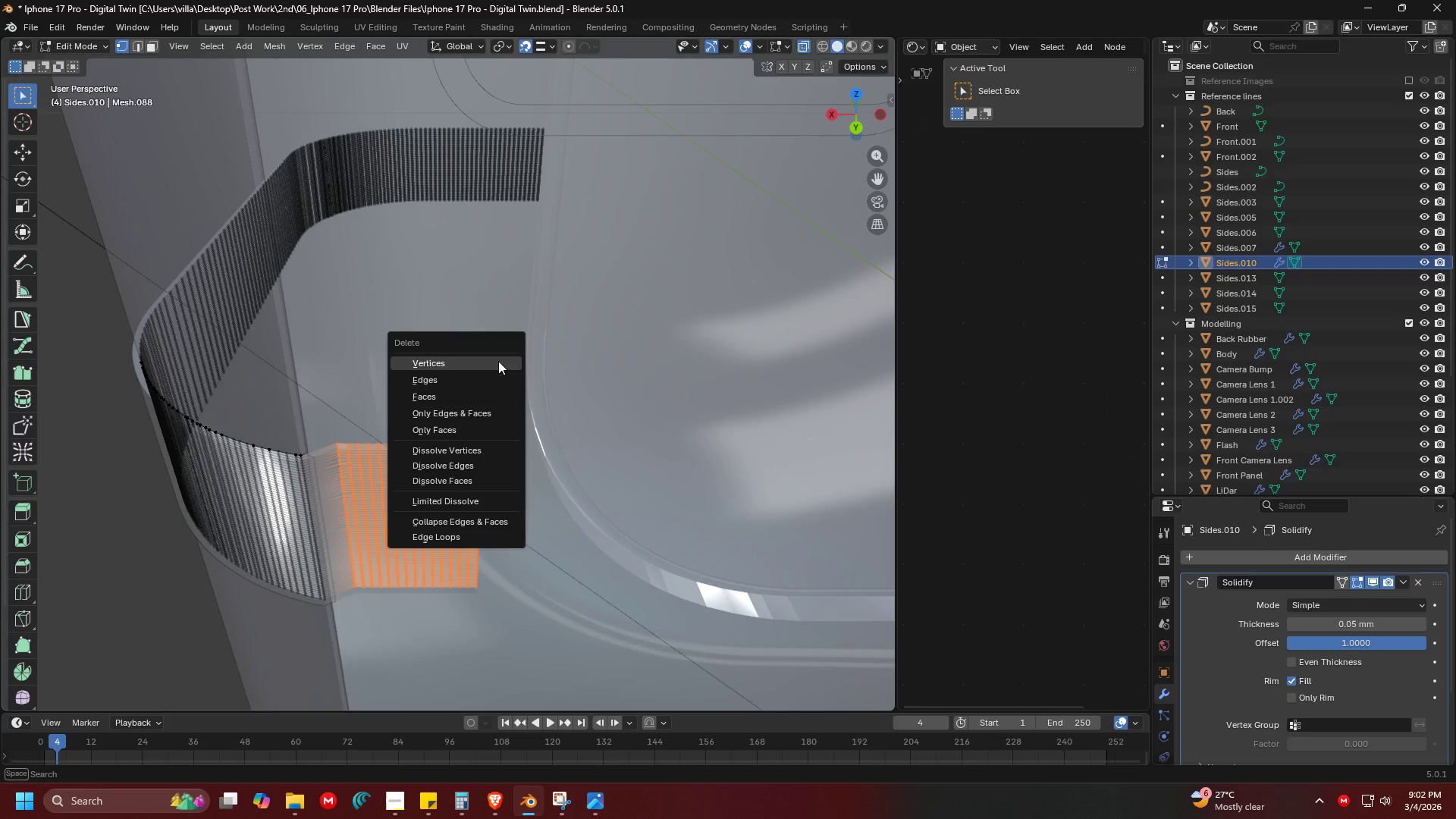 
left_click([498, 361])
 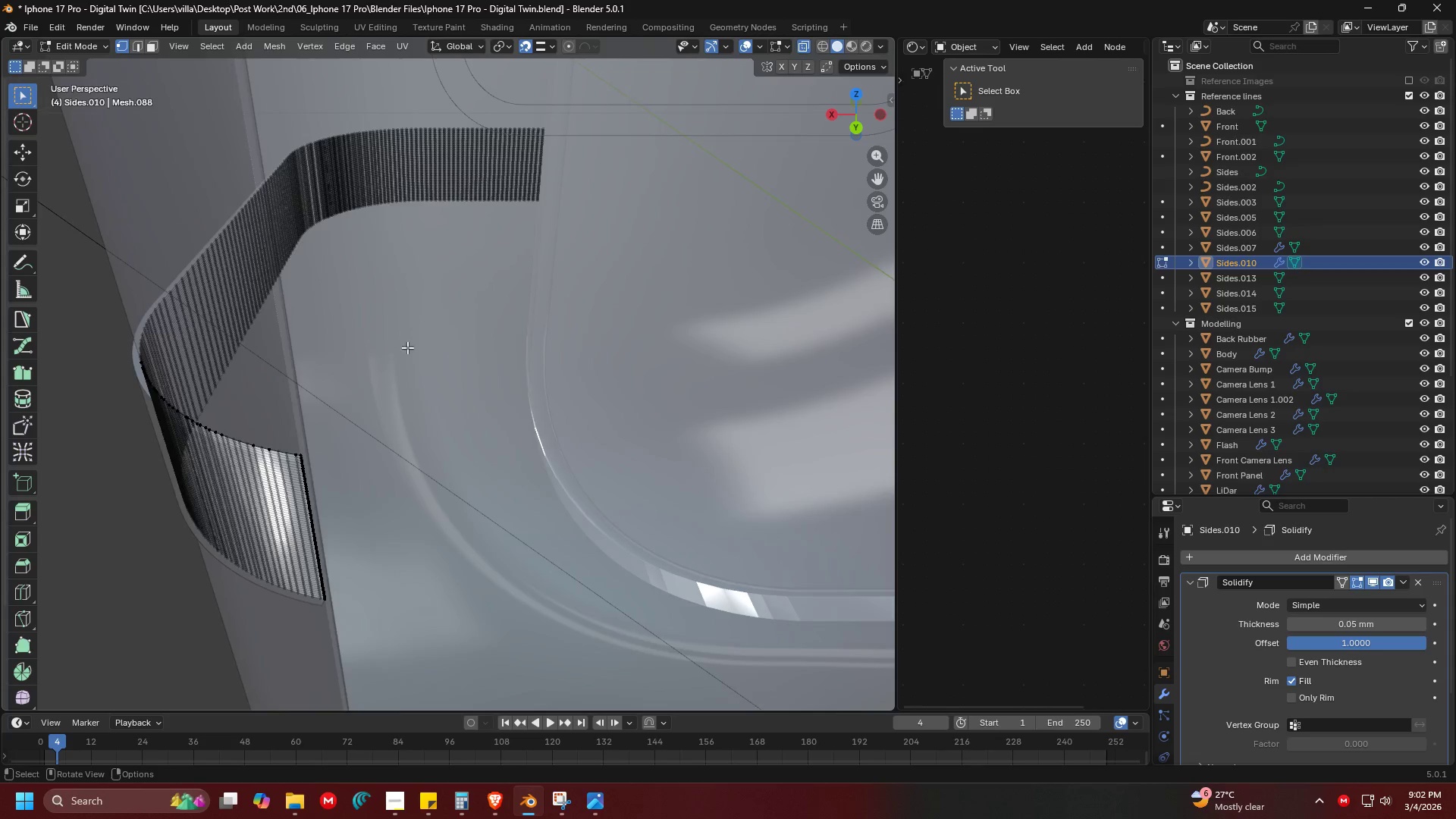 
key(Tab)
 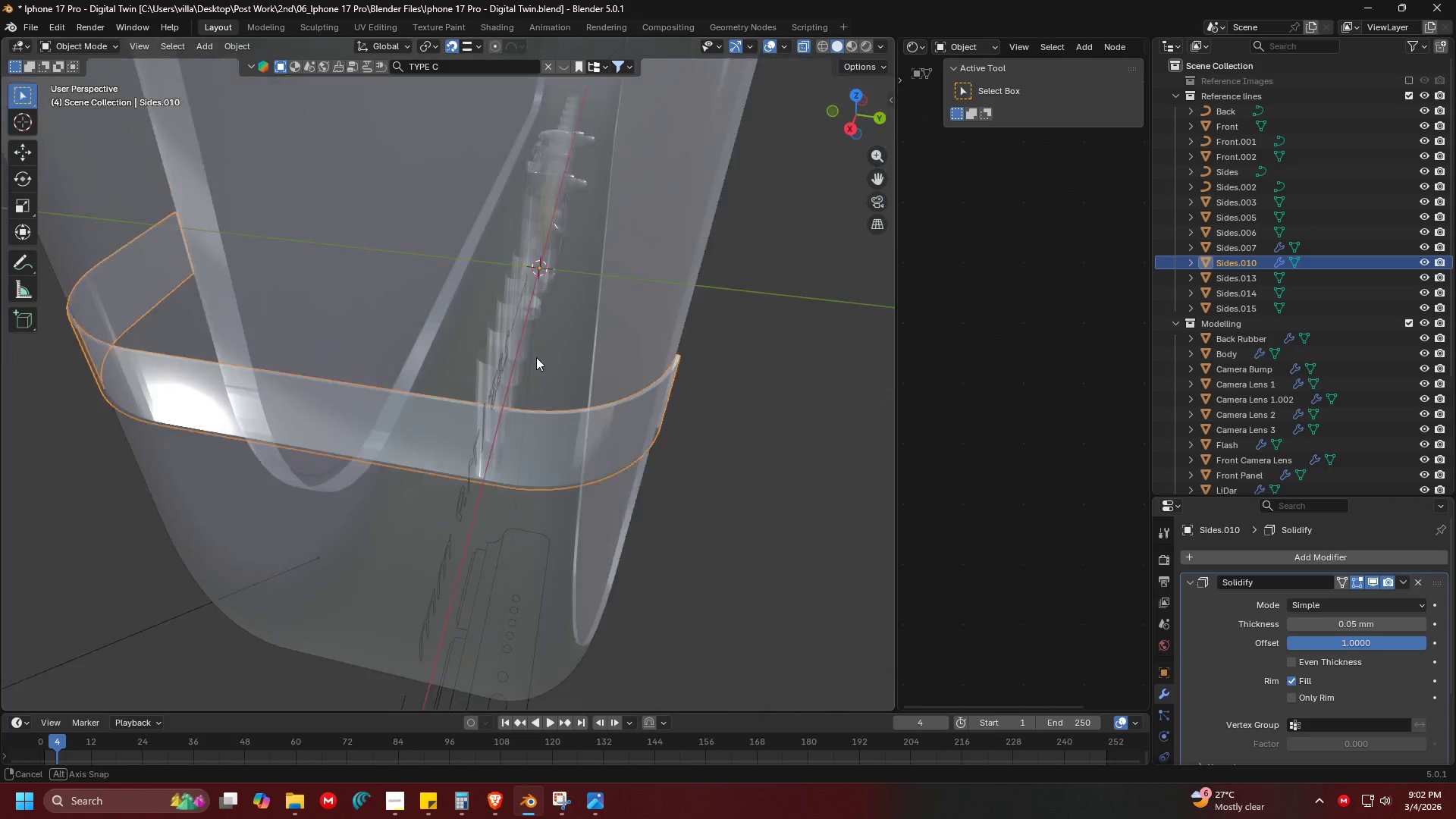 
scroll: coordinate [388, 348], scroll_direction: down, amount: 2.0
 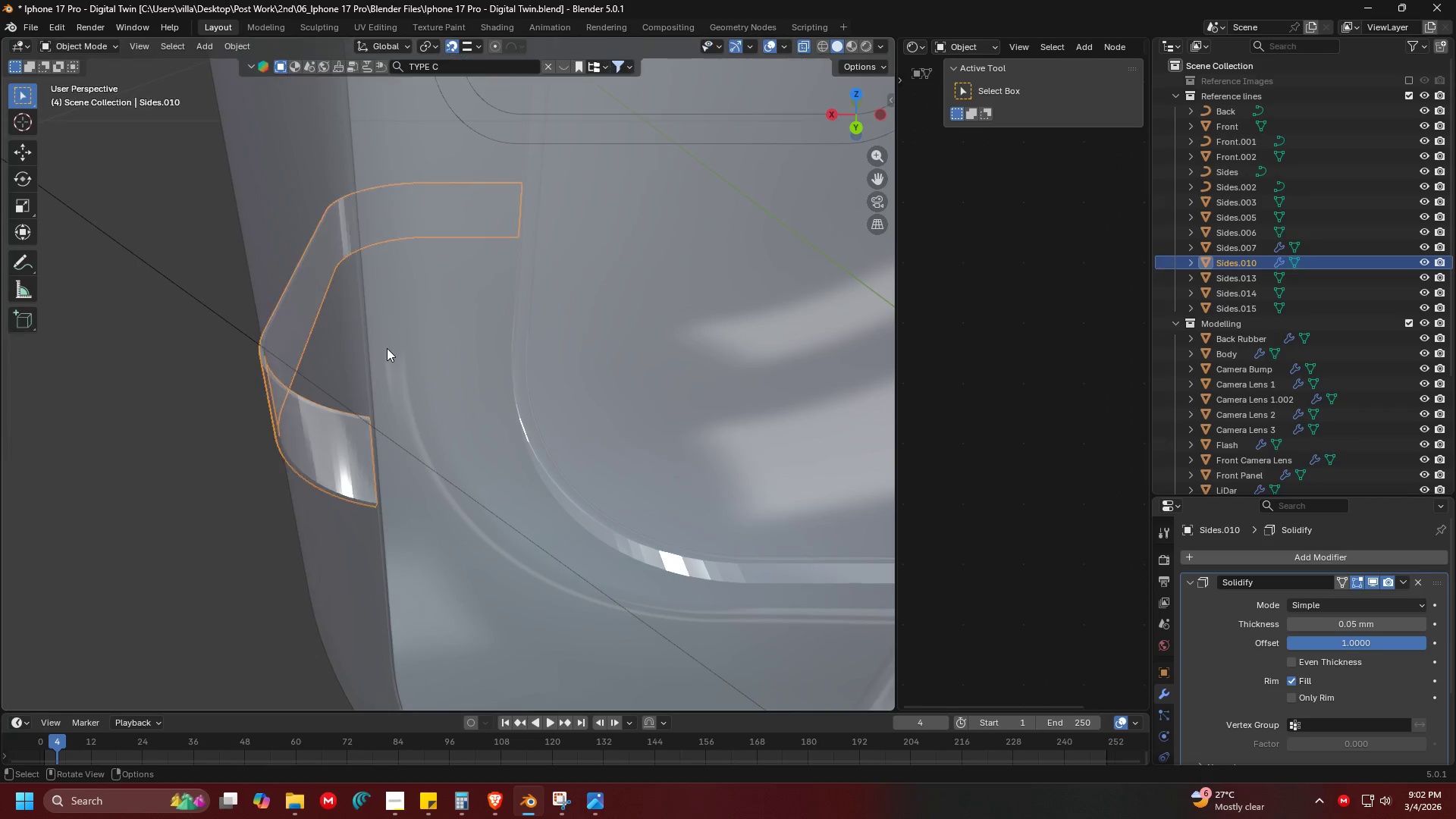 
key(Shift+ShiftLeft)
 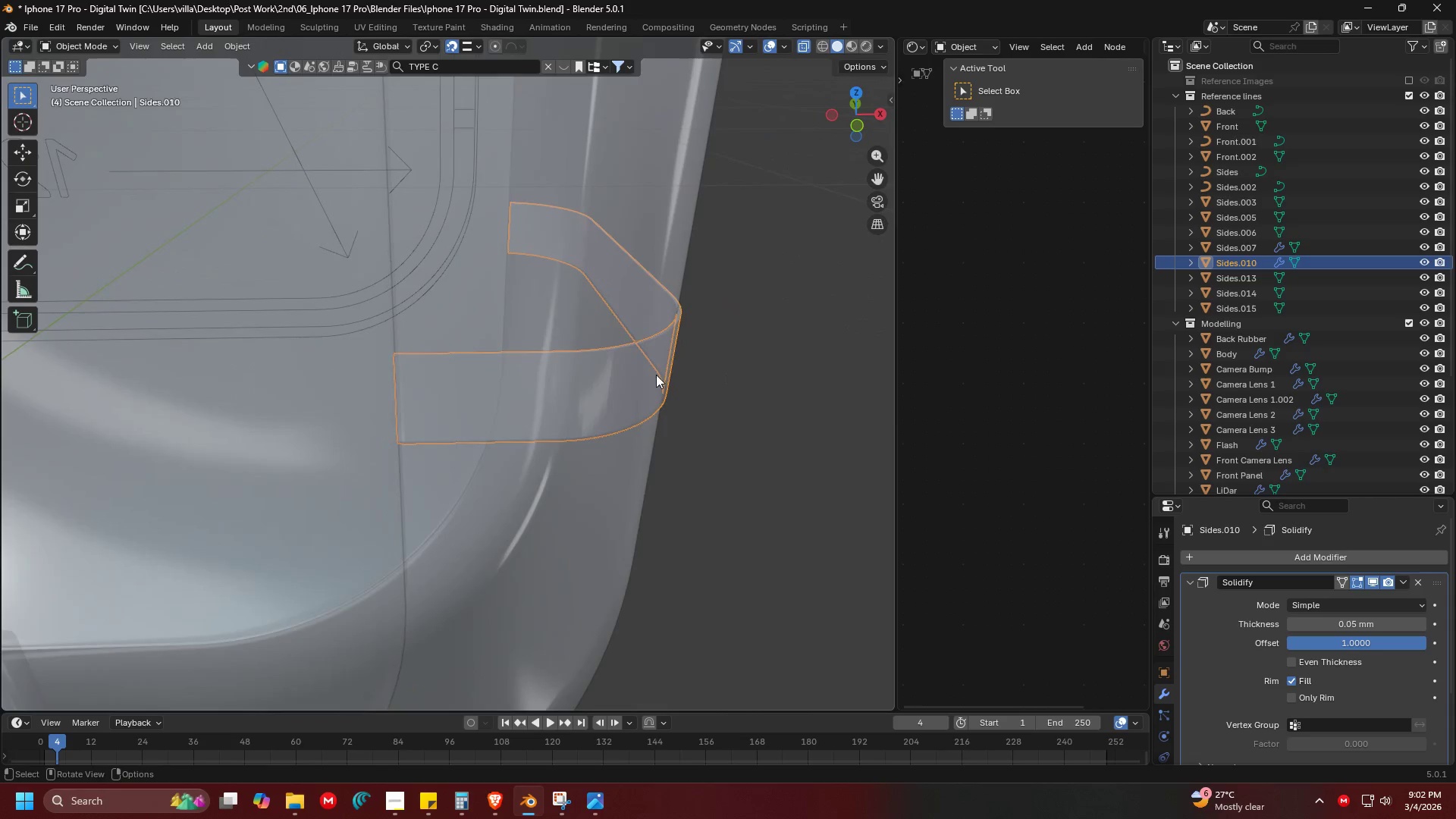 
scroll: coordinate [469, 370], scroll_direction: up, amount: 1.0
 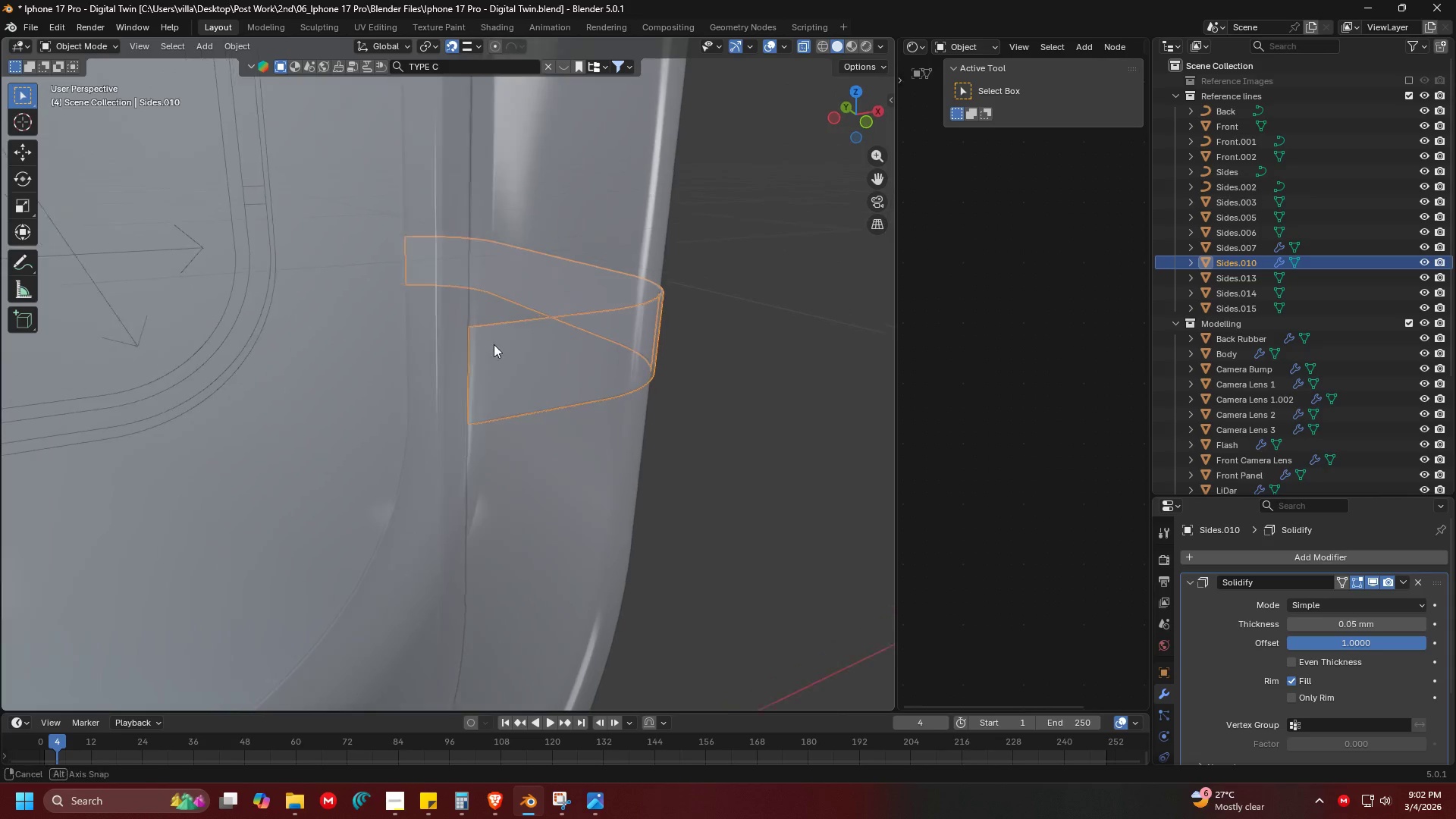 
key(Shift+ShiftLeft)
 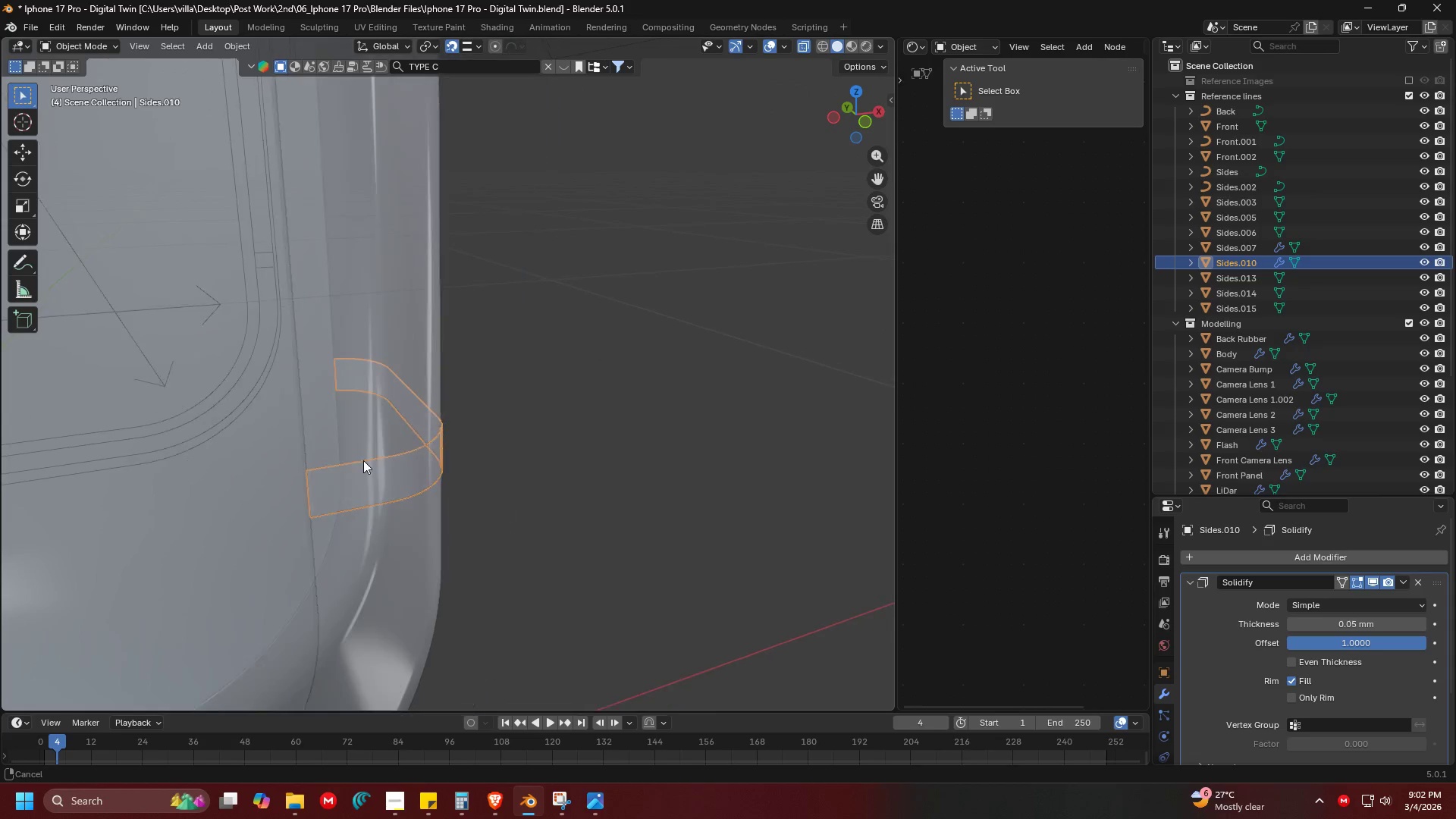 
scroll: coordinate [484, 329], scroll_direction: down, amount: 3.0
 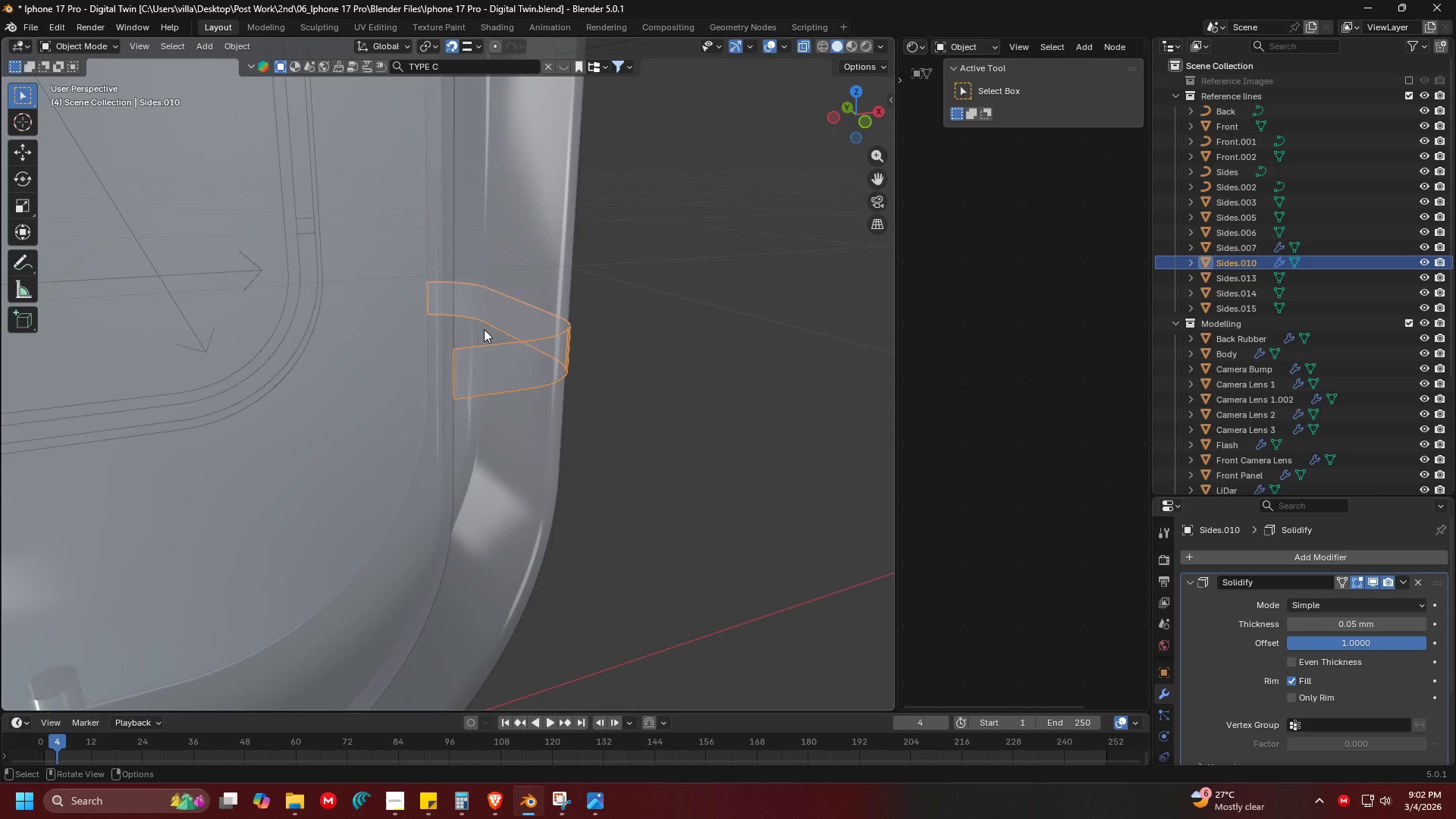 
key(Shift+ShiftLeft)
 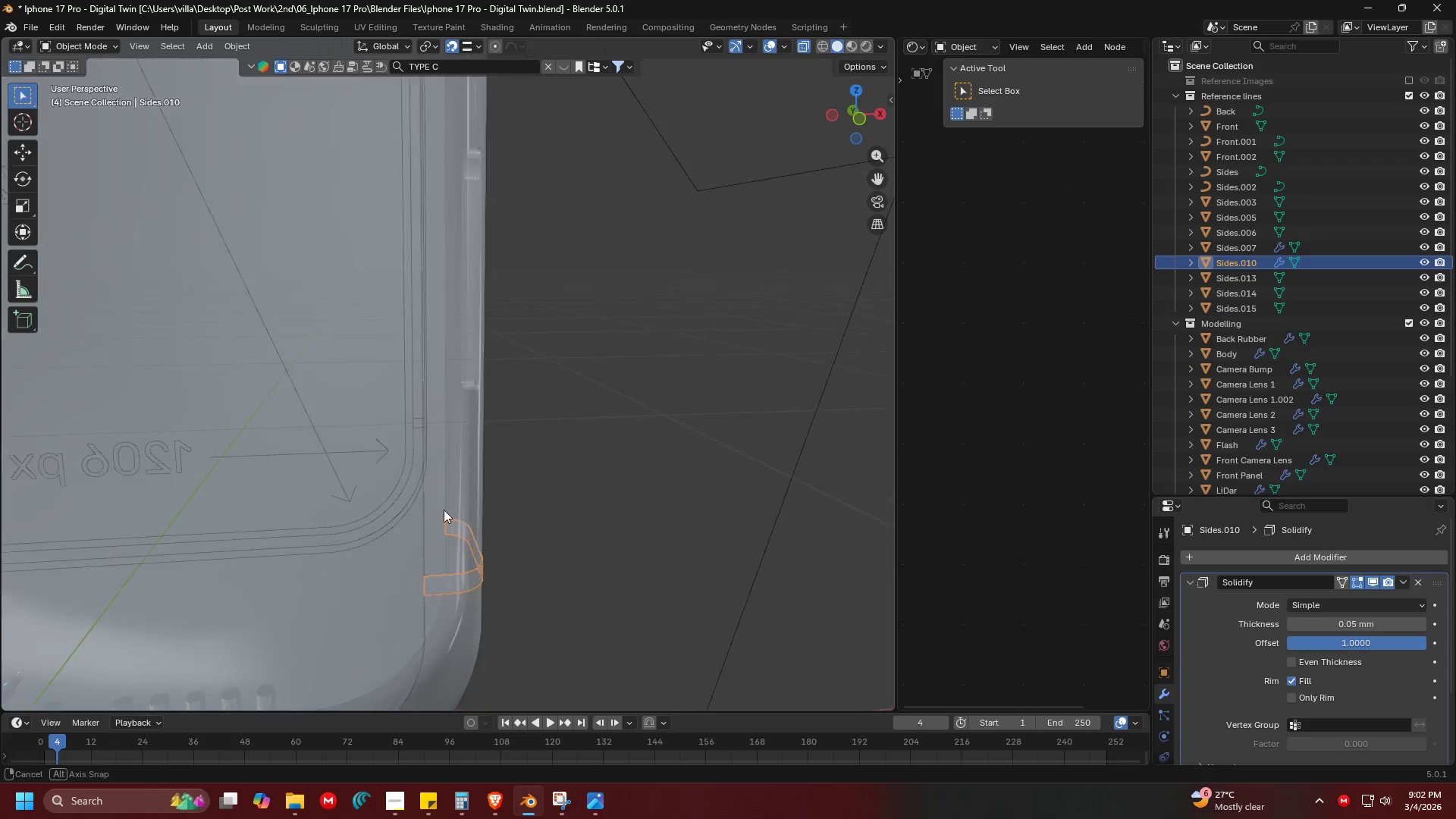 
scroll: coordinate [365, 393], scroll_direction: down, amount: 5.0
 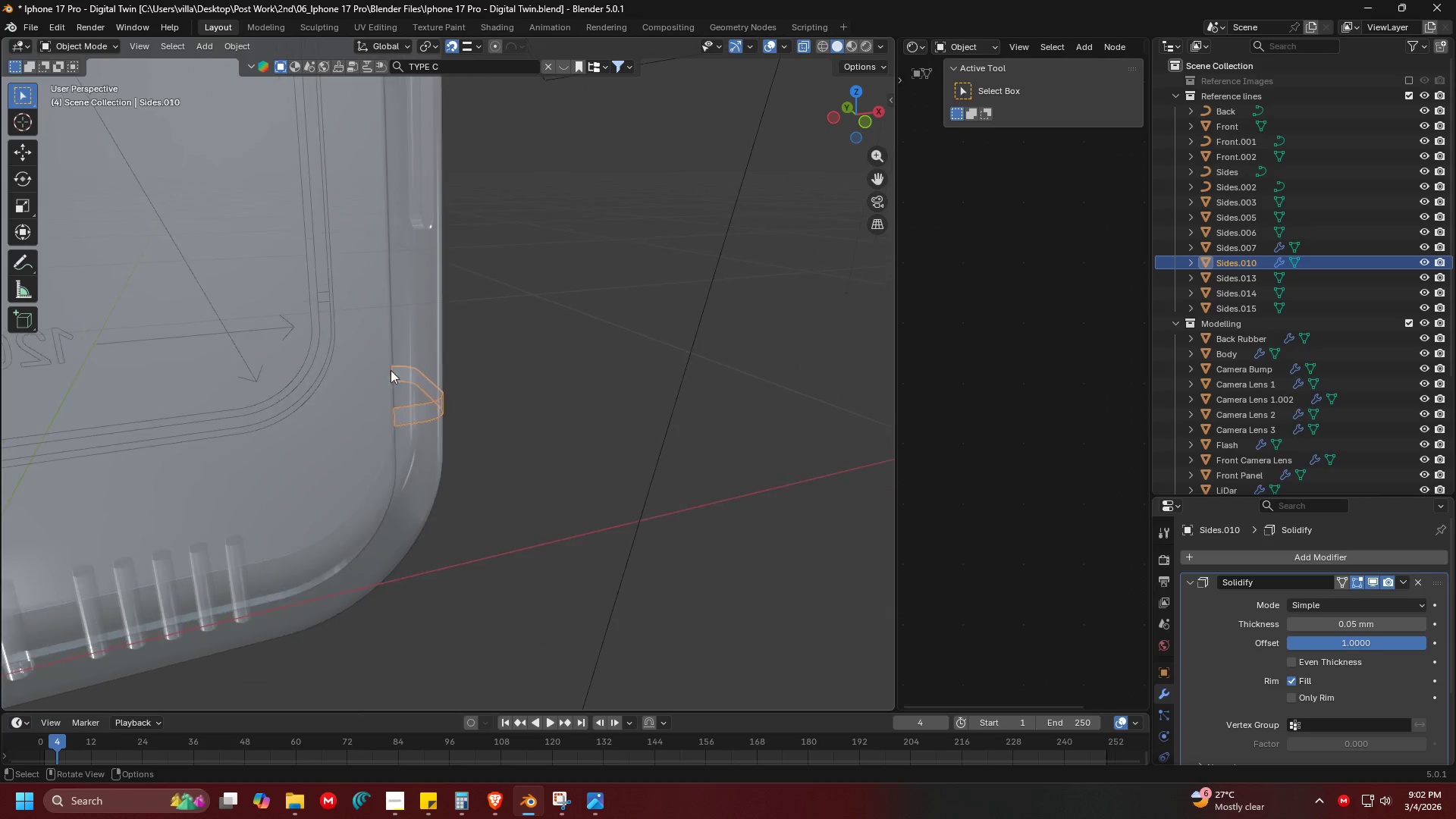 
key(Shift+ShiftLeft)
 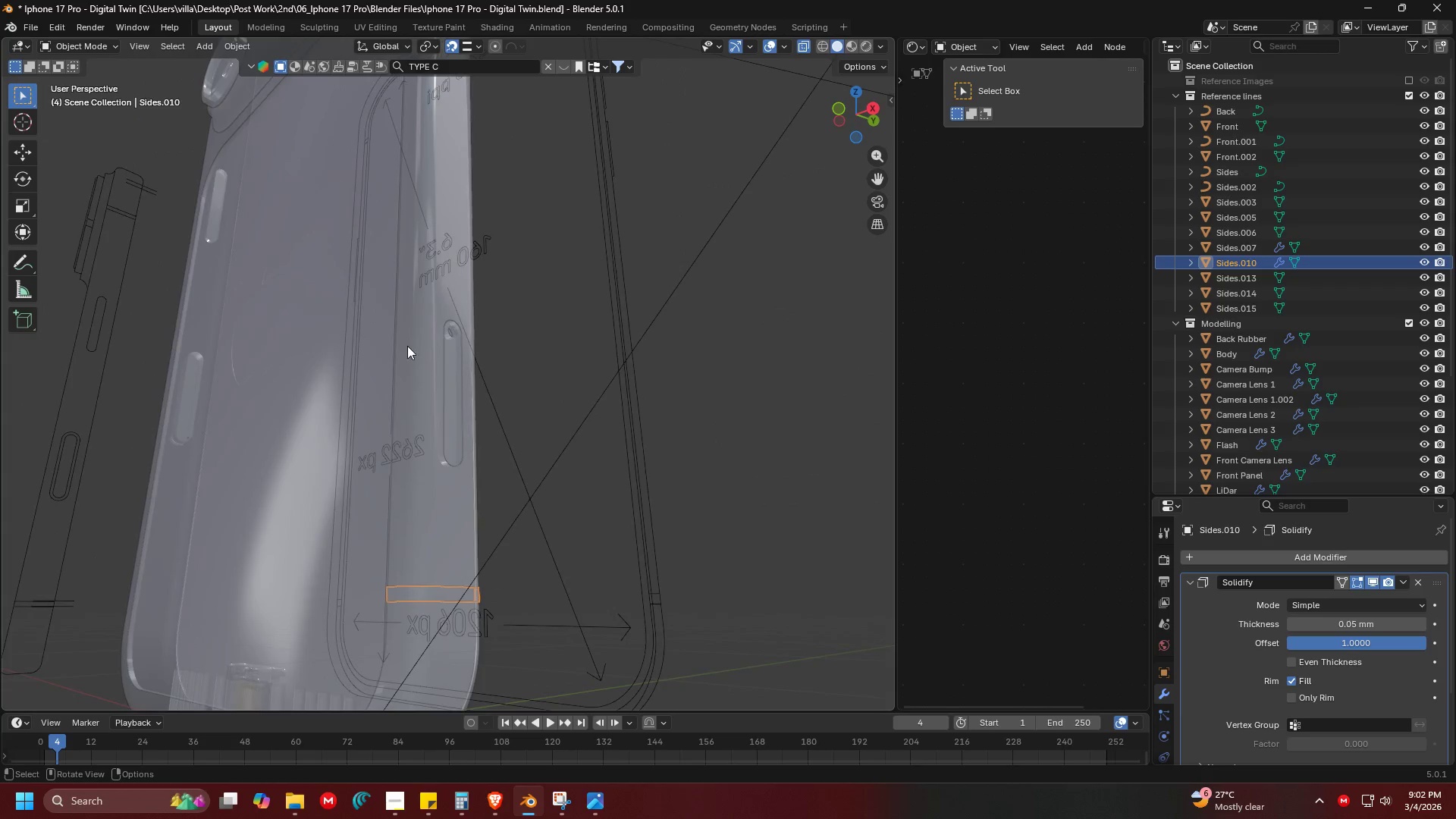 
key(Shift+ShiftLeft)
 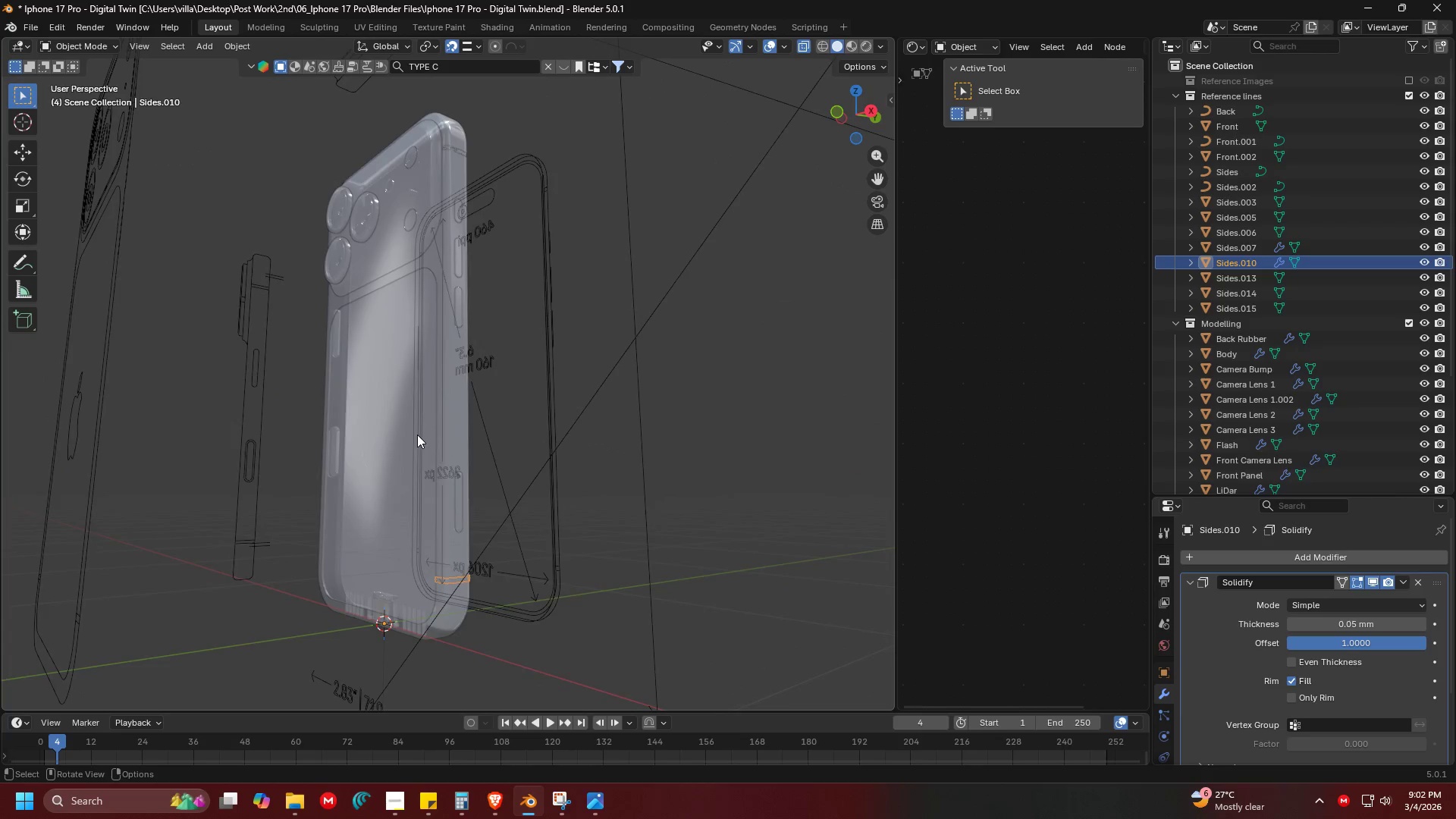 
scroll: coordinate [402, 343], scroll_direction: down, amount: 9.0
 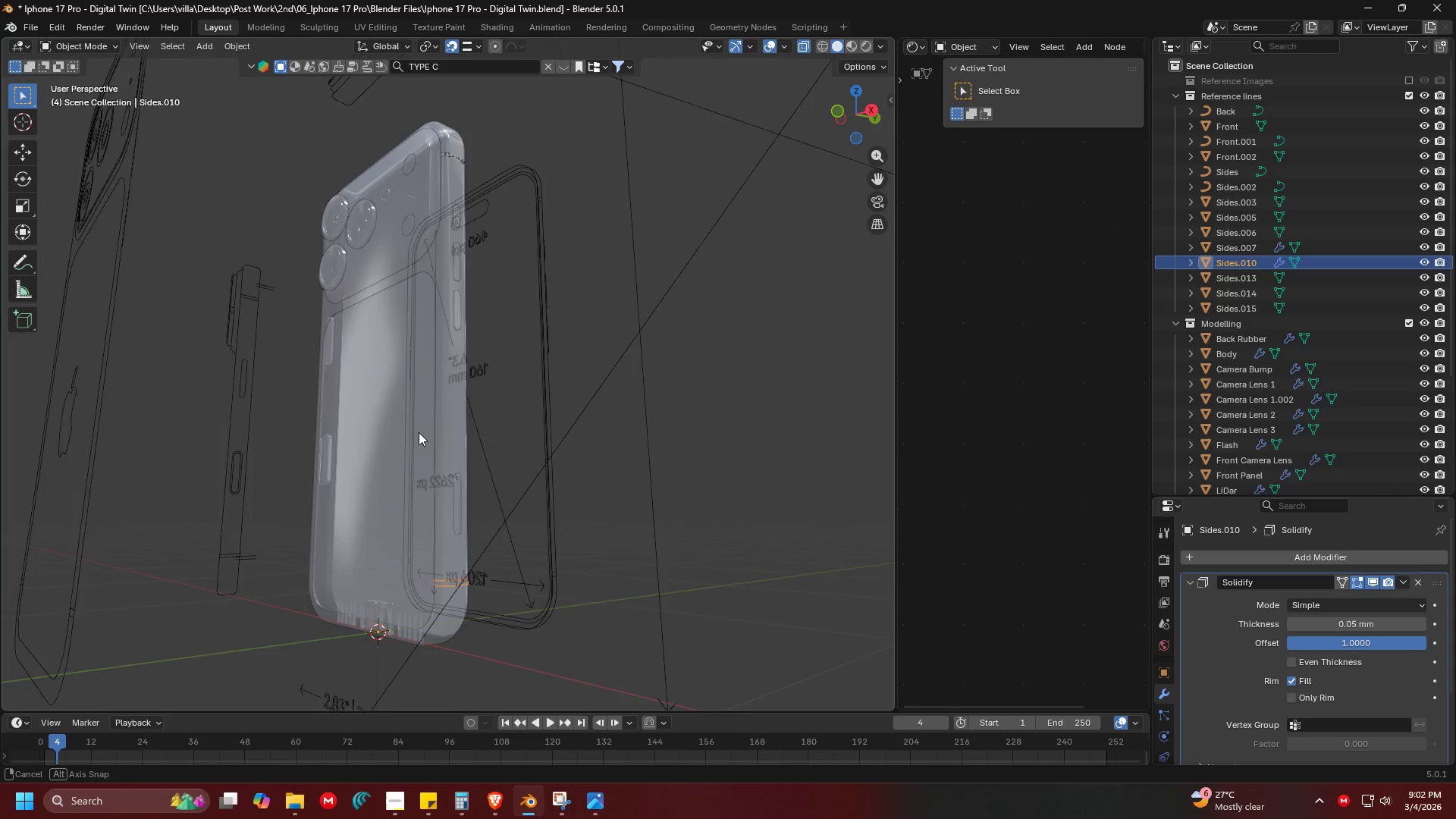 
key(Tab)
 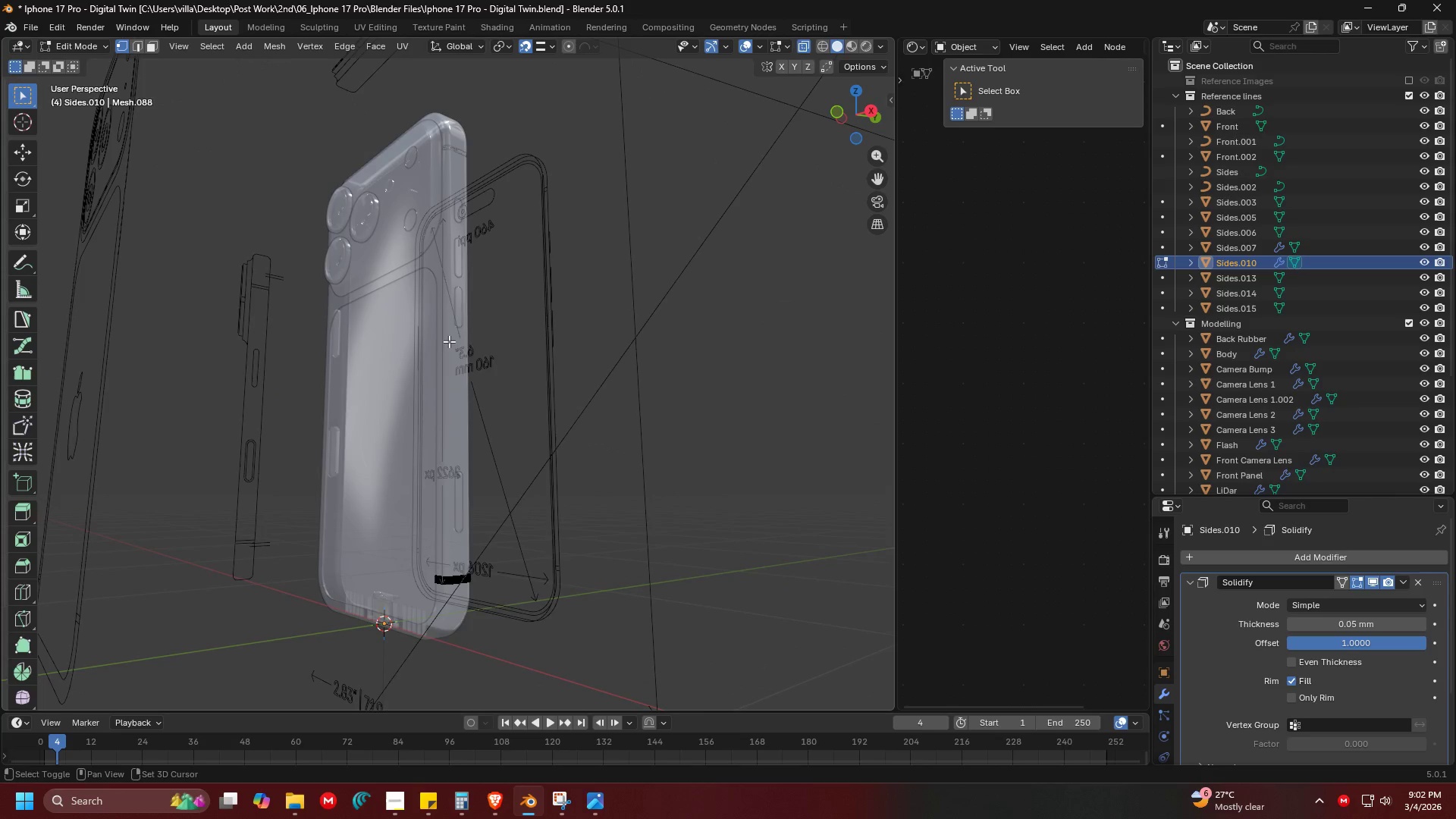 
key(Shift+ShiftLeft)
 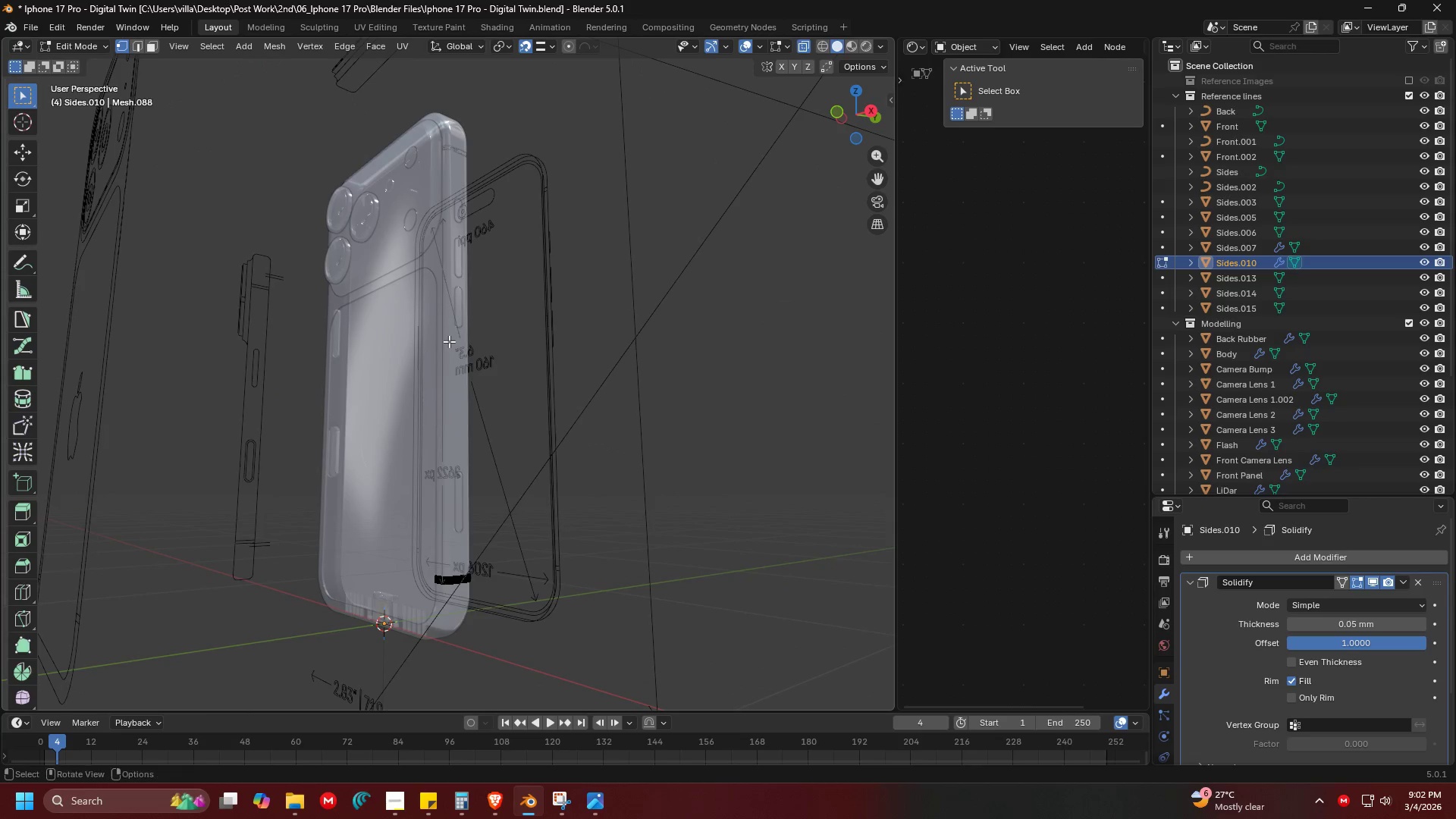 
key(A)
 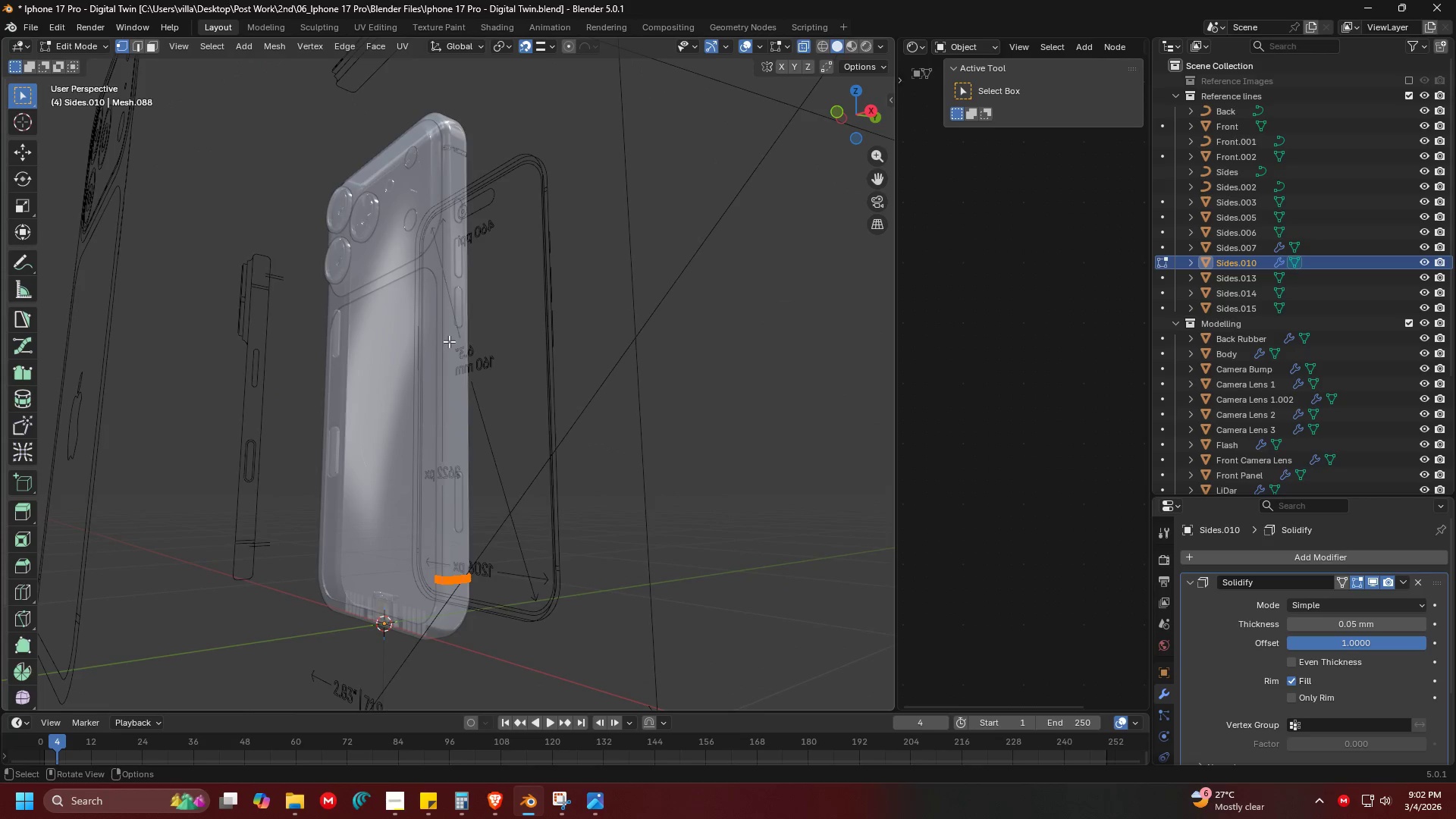 
hold_key(key=ShiftLeft, duration=0.34)
 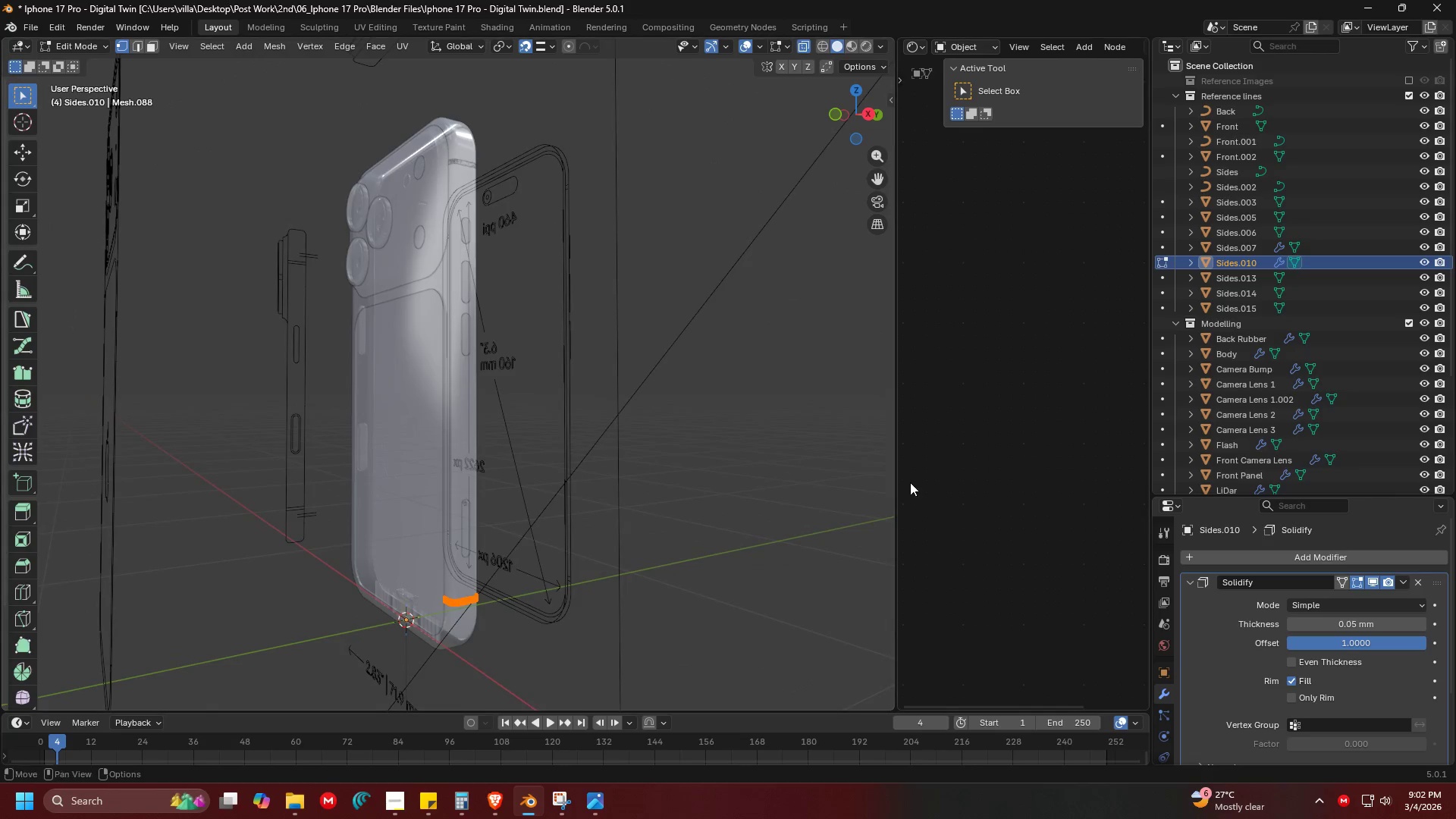 
key(Tab)
 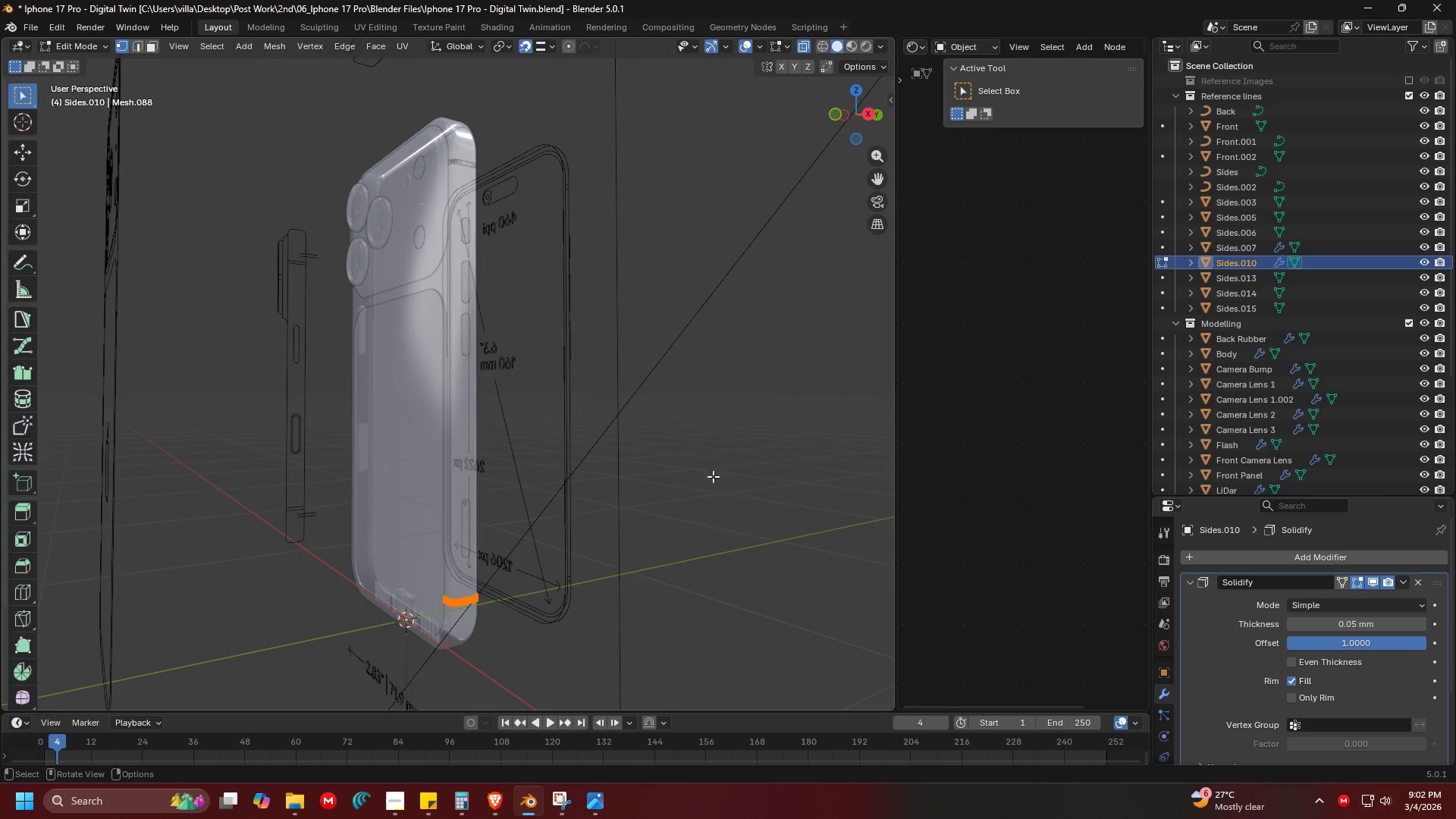 
key(Tab)
 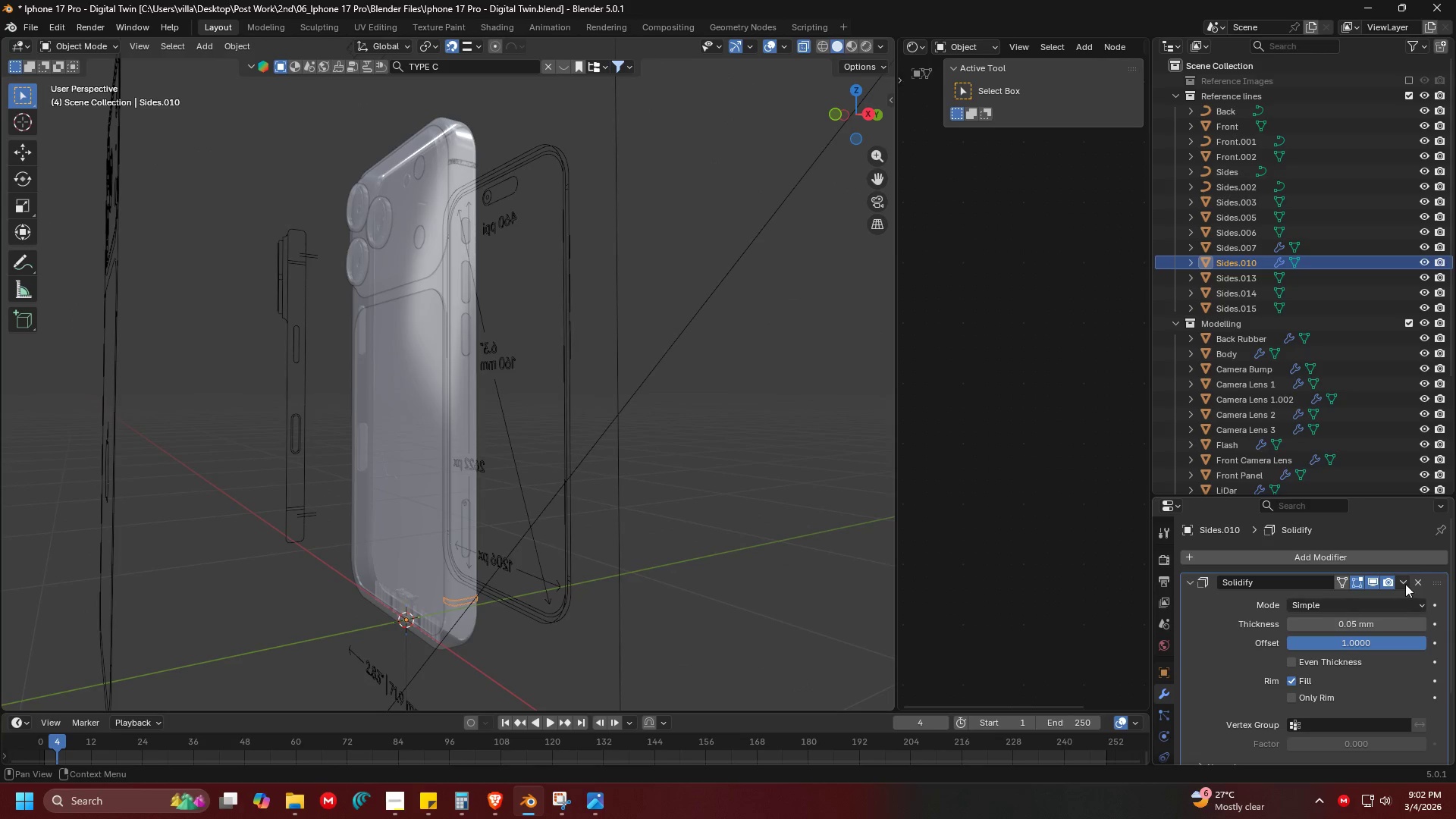 
double_click([1383, 601])
 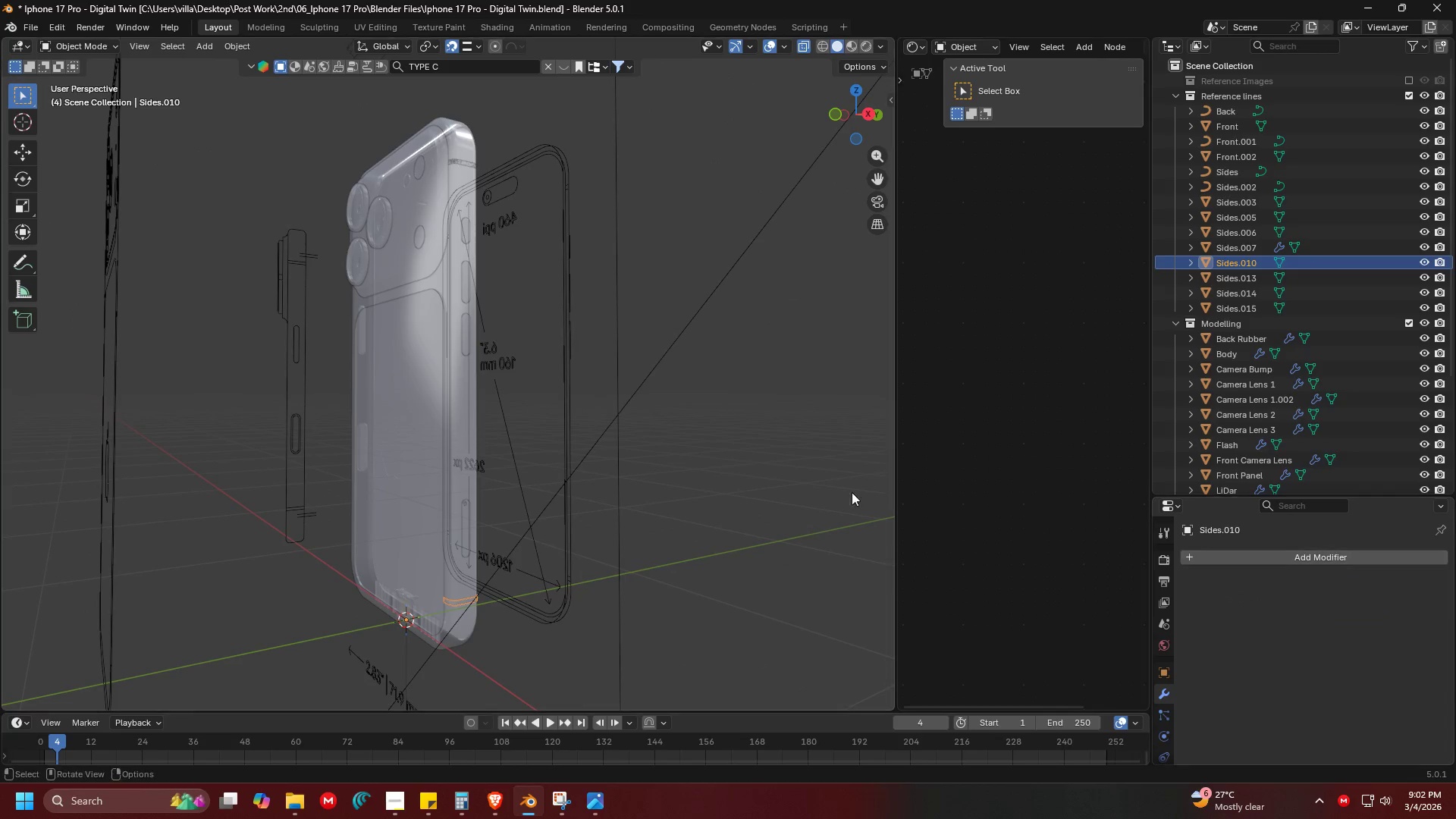 
key(Tab)
 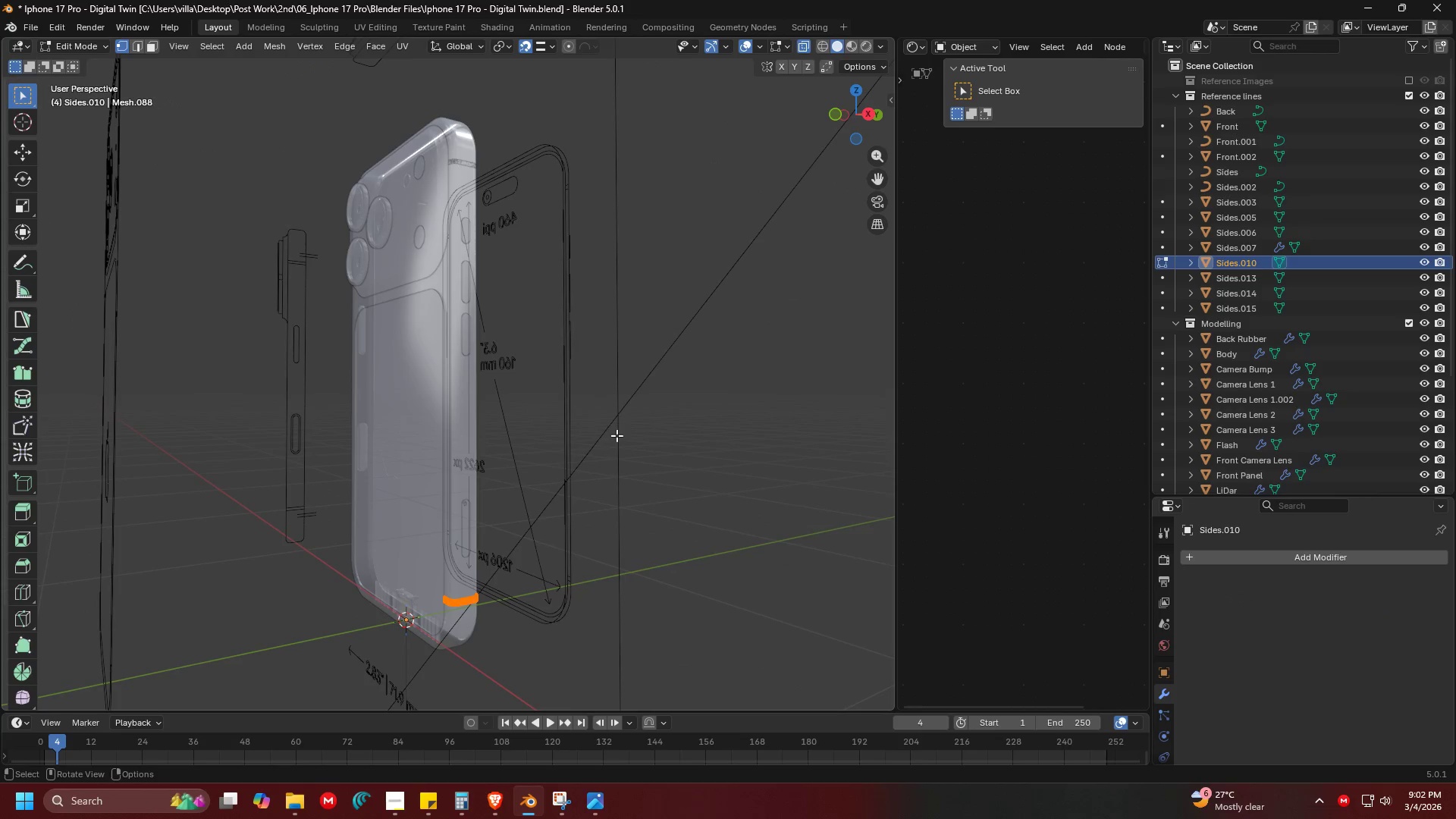 
key(A)
 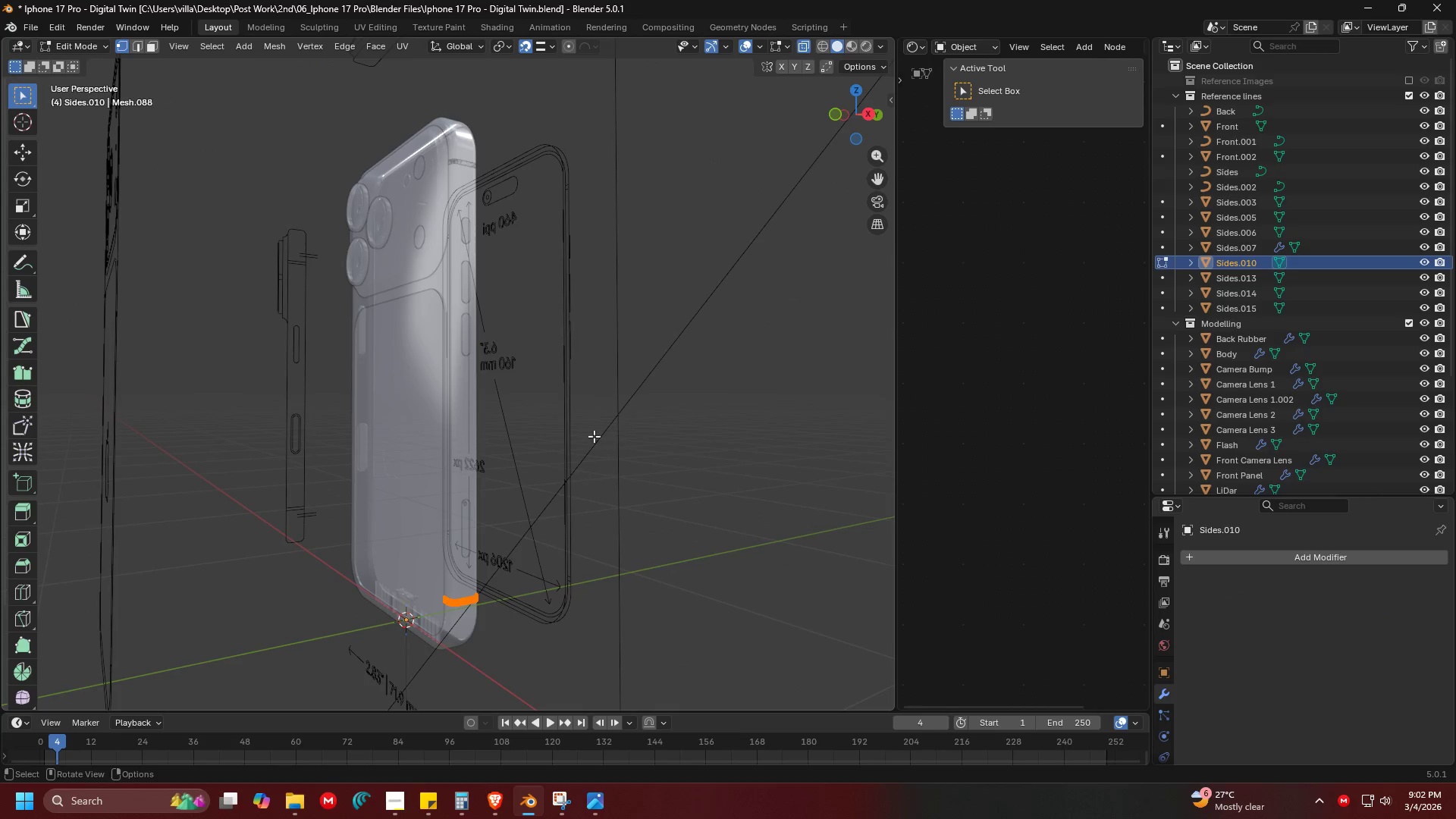 
key(Shift+ShiftLeft)
 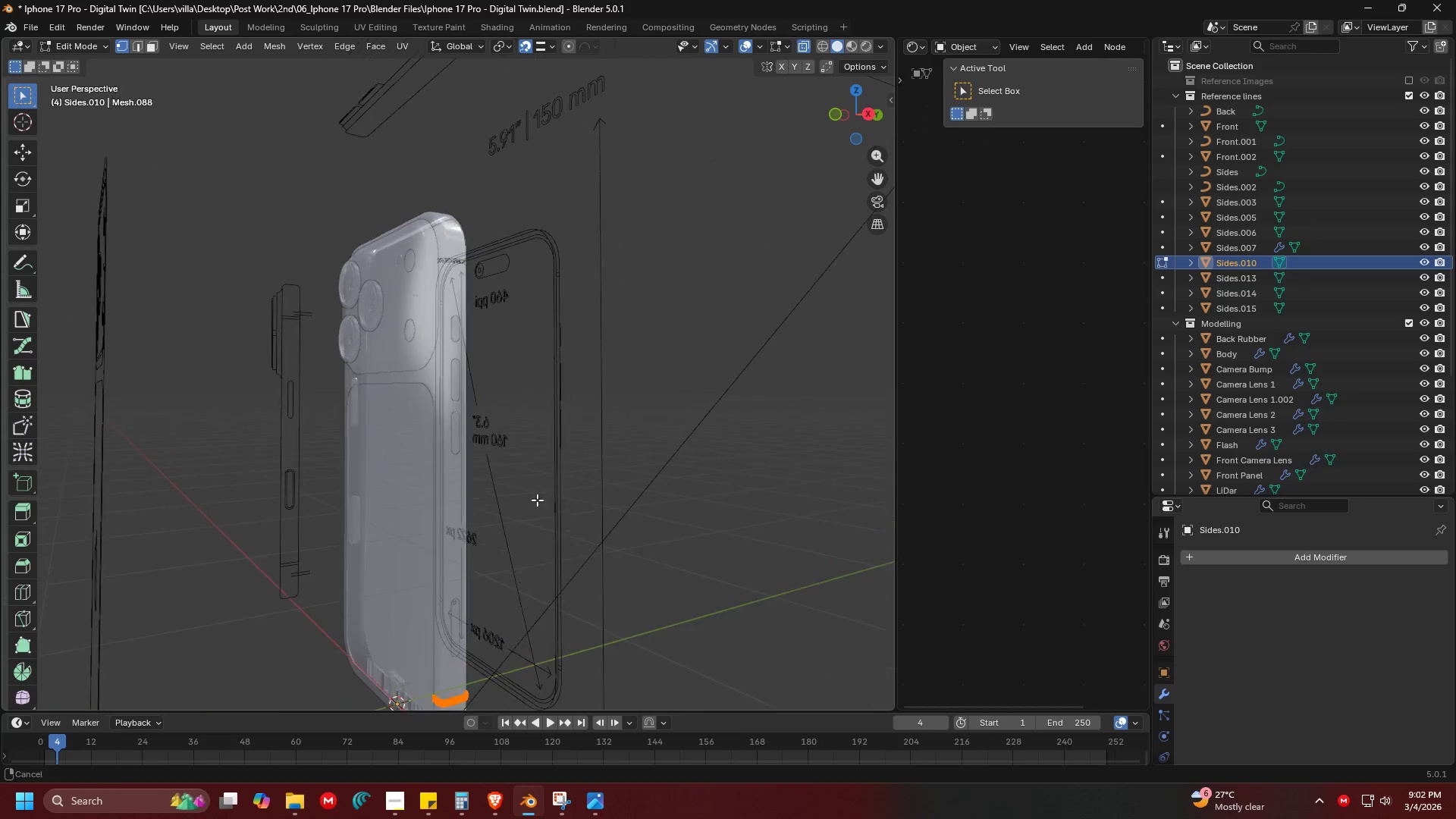 
key(Shift+ShiftLeft)
 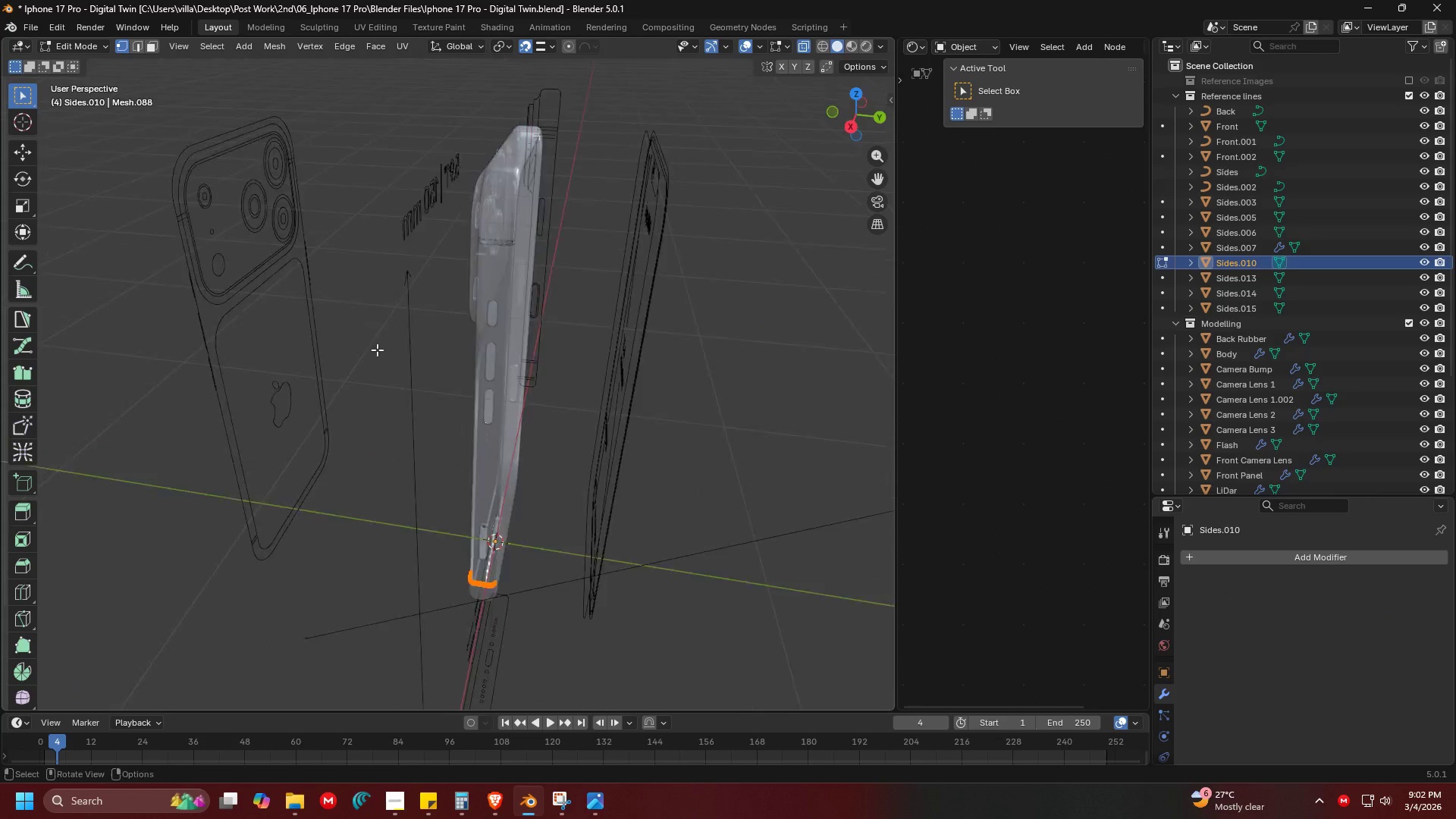 
key(Shift+ShiftLeft)
 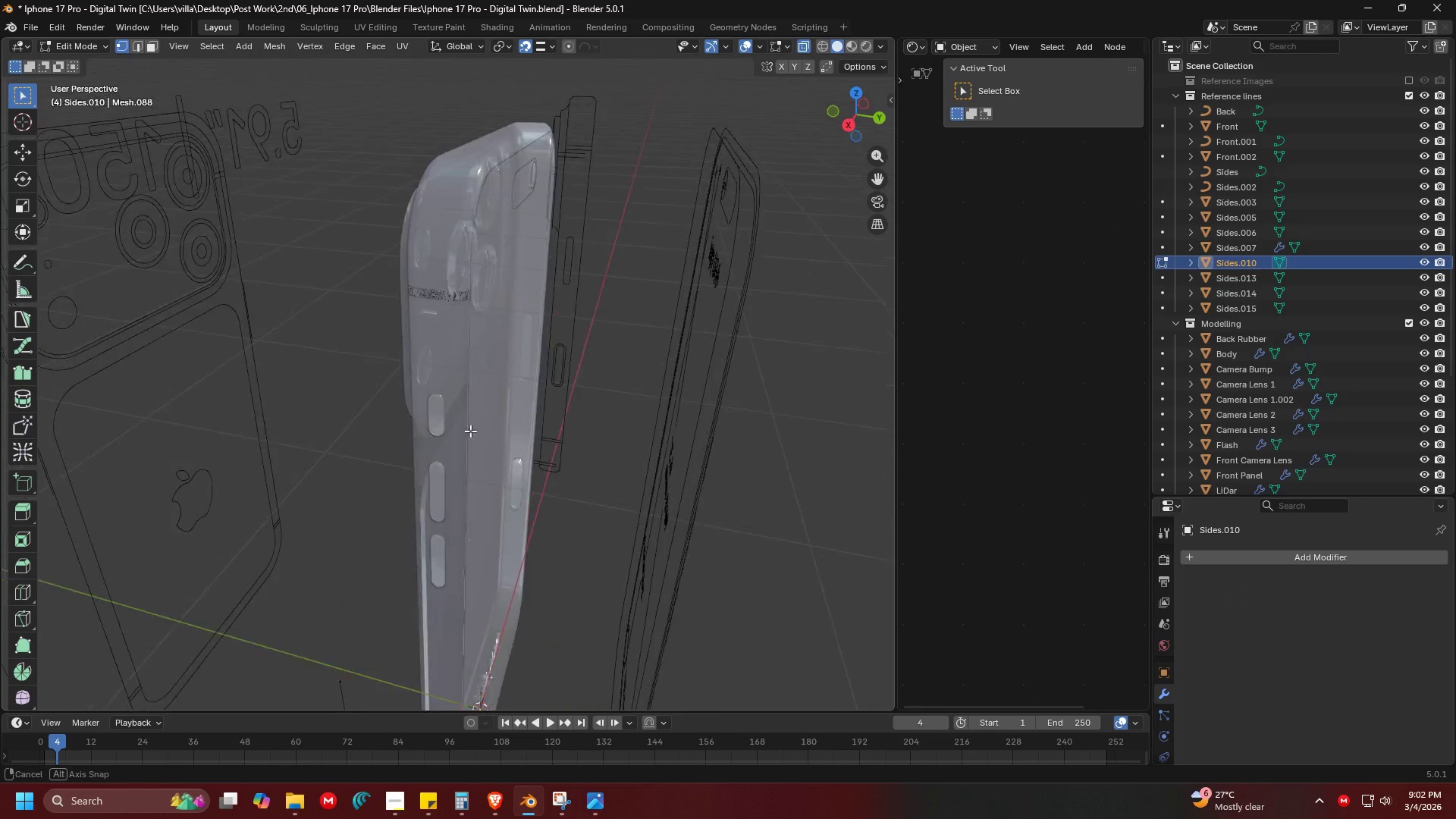 
scroll: coordinate [391, 325], scroll_direction: up, amount: 4.0
 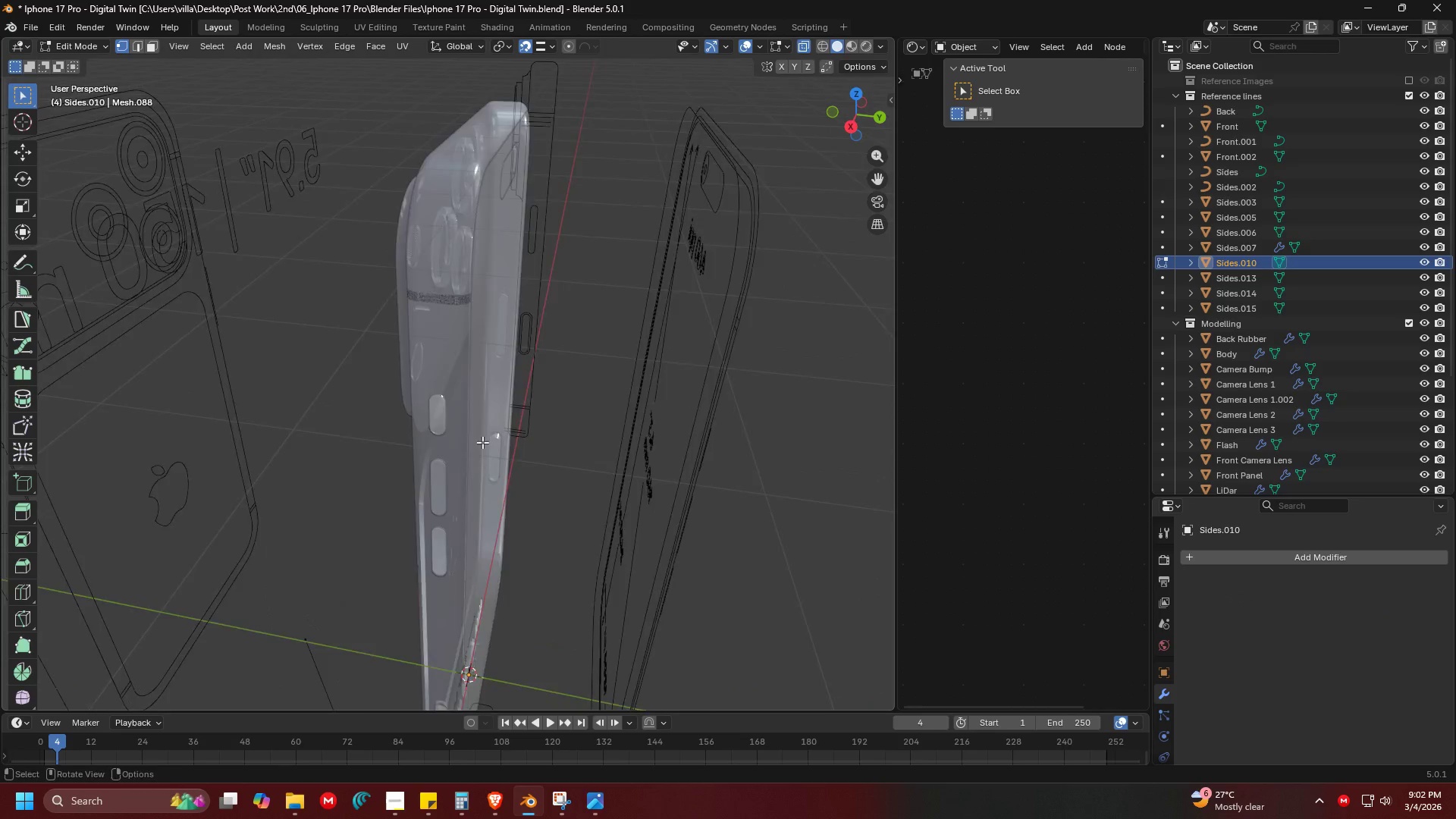 
key(Shift+ShiftLeft)
 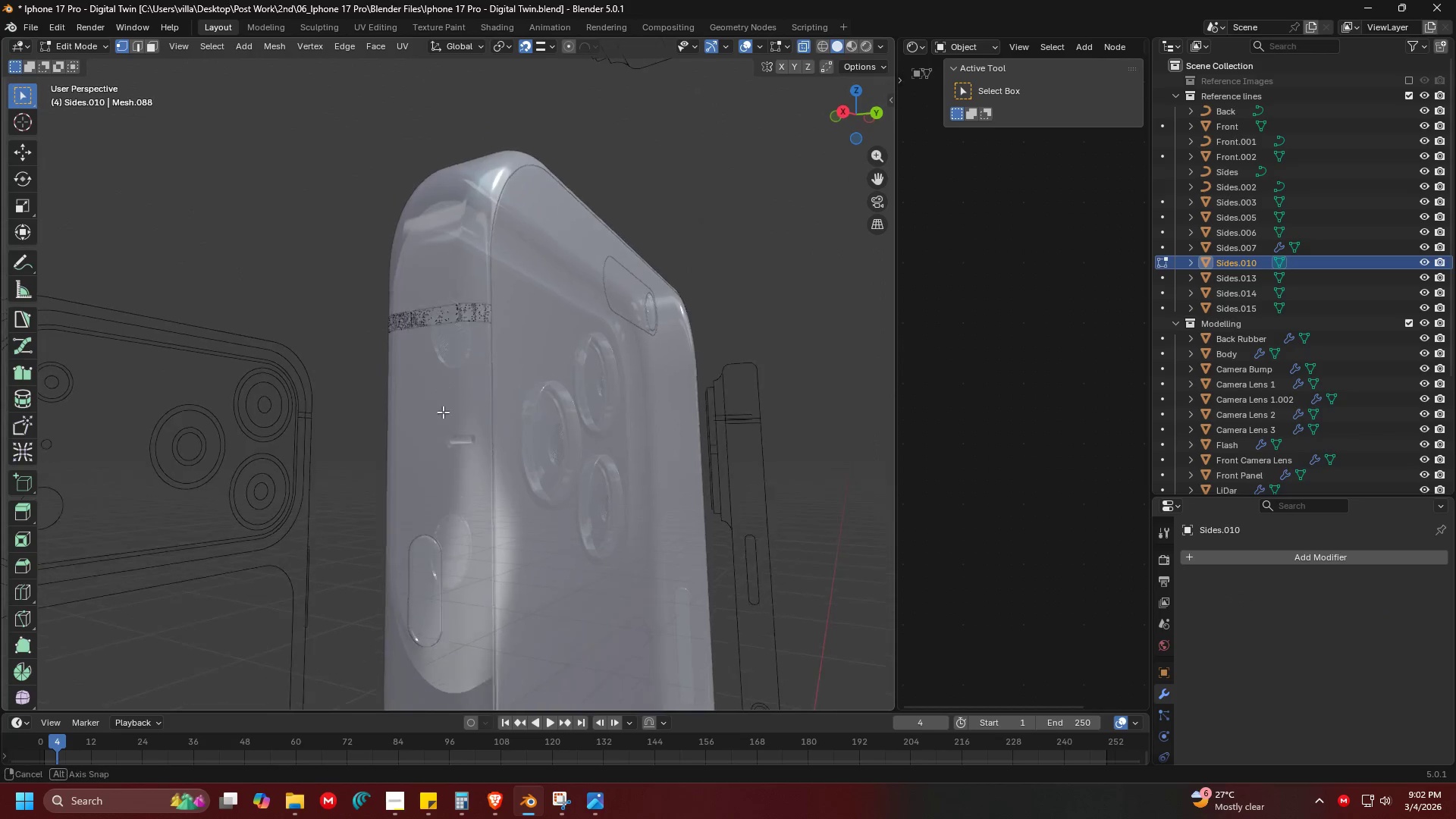 
scroll: coordinate [438, 290], scroll_direction: up, amount: 5.0
 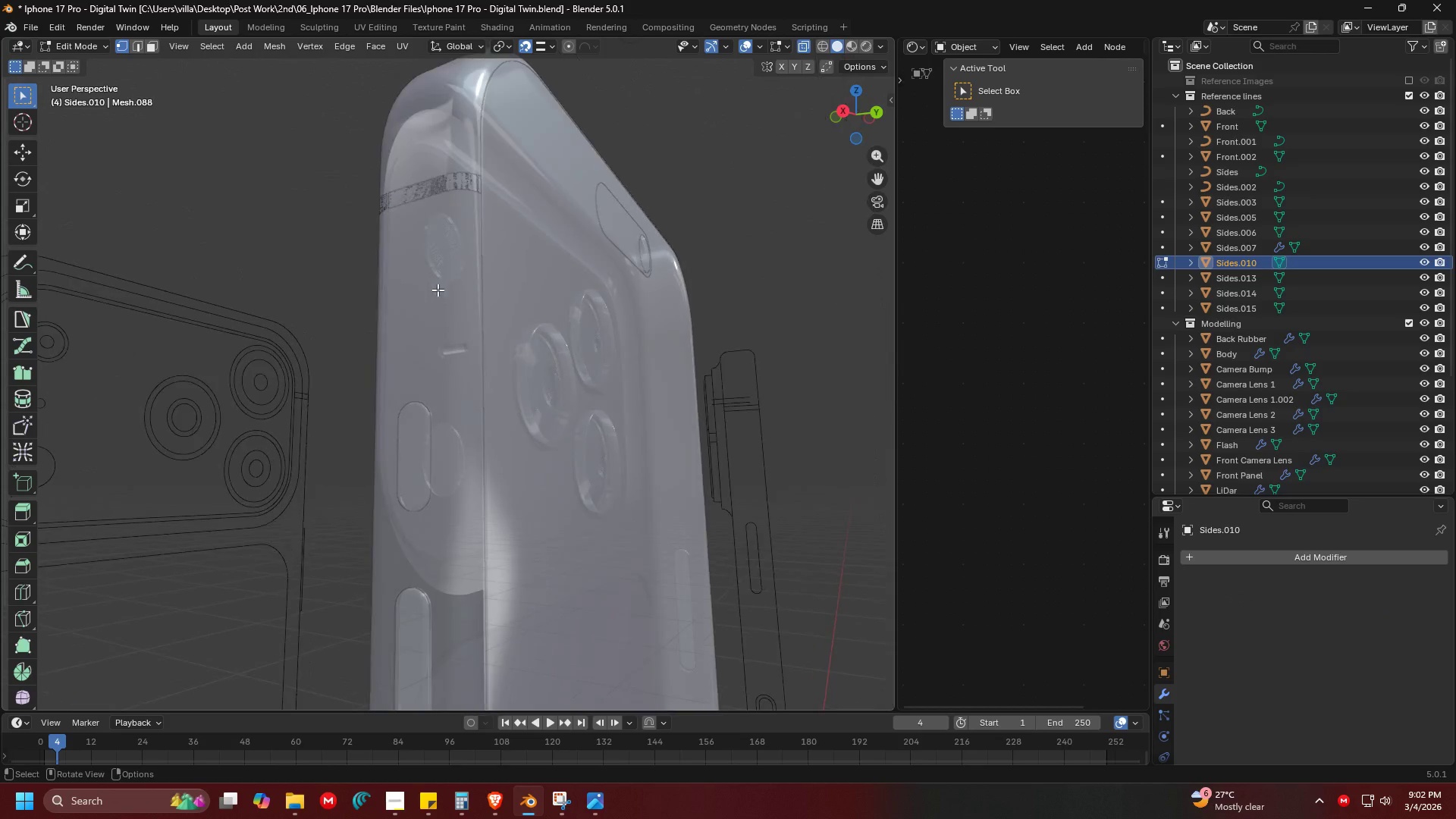 
hold_key(key=ShiftLeft, duration=1.52)
 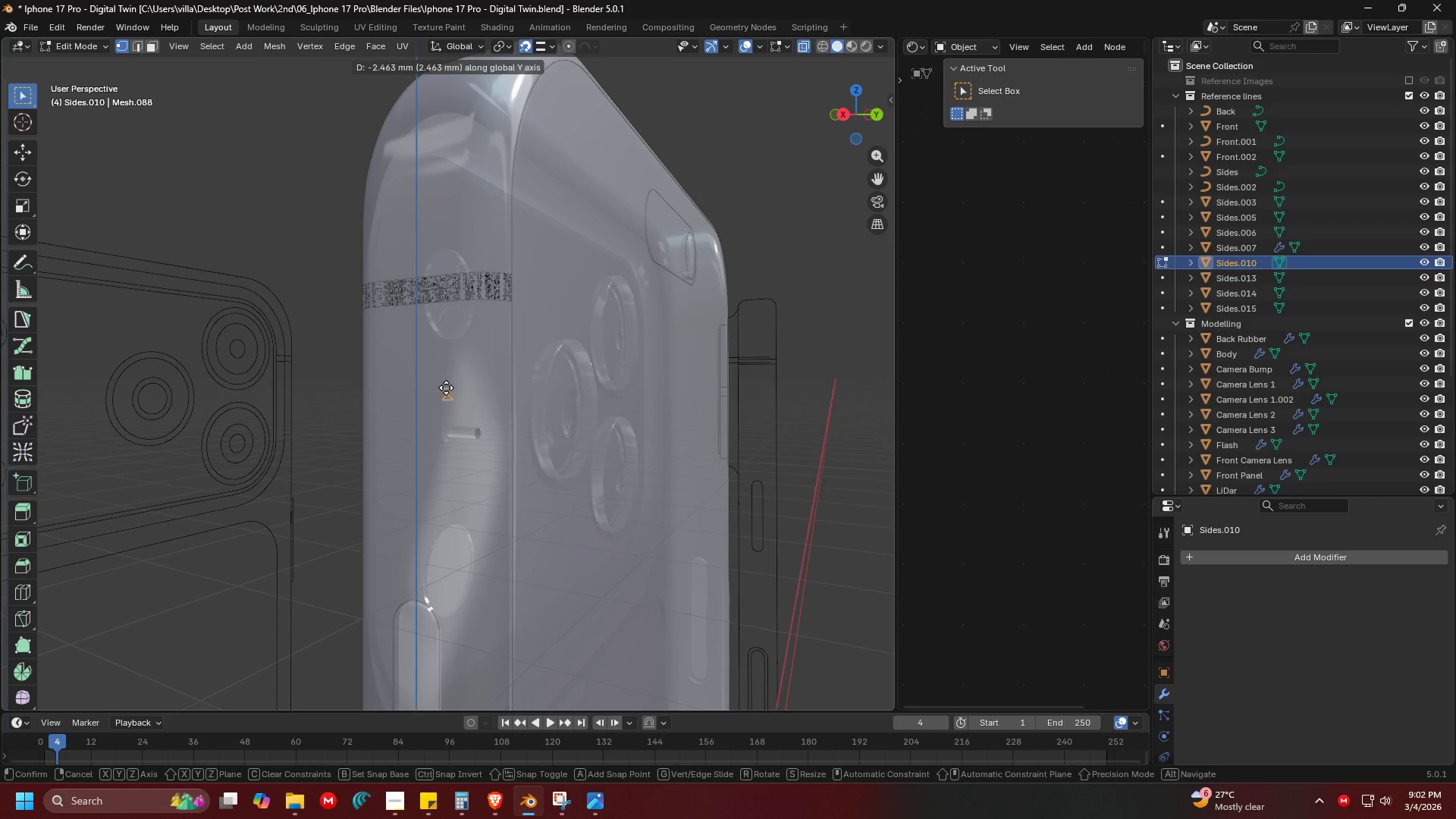 
scroll: coordinate [444, 423], scroll_direction: up, amount: 3.0
 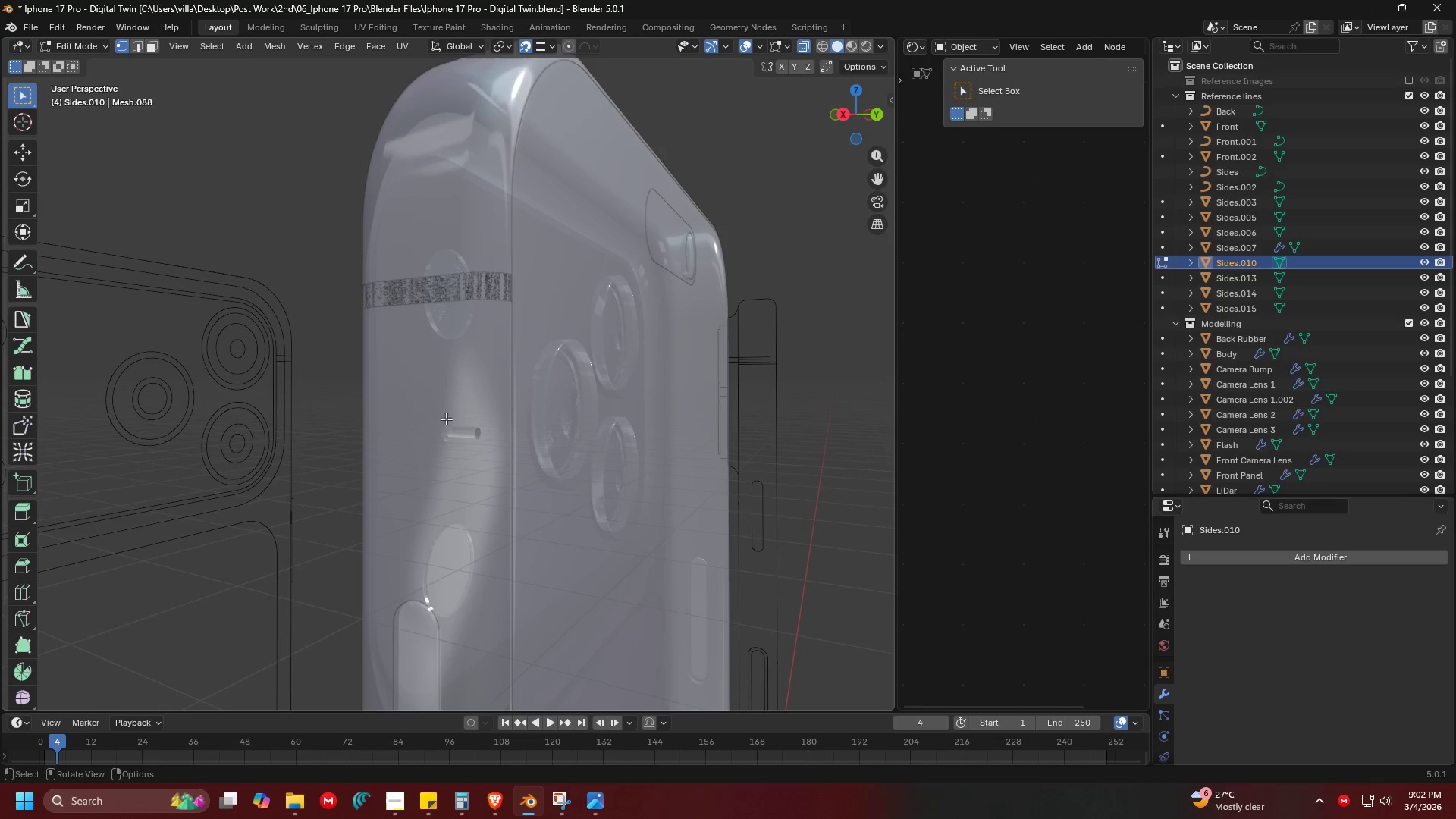 
key(Shift+D)
 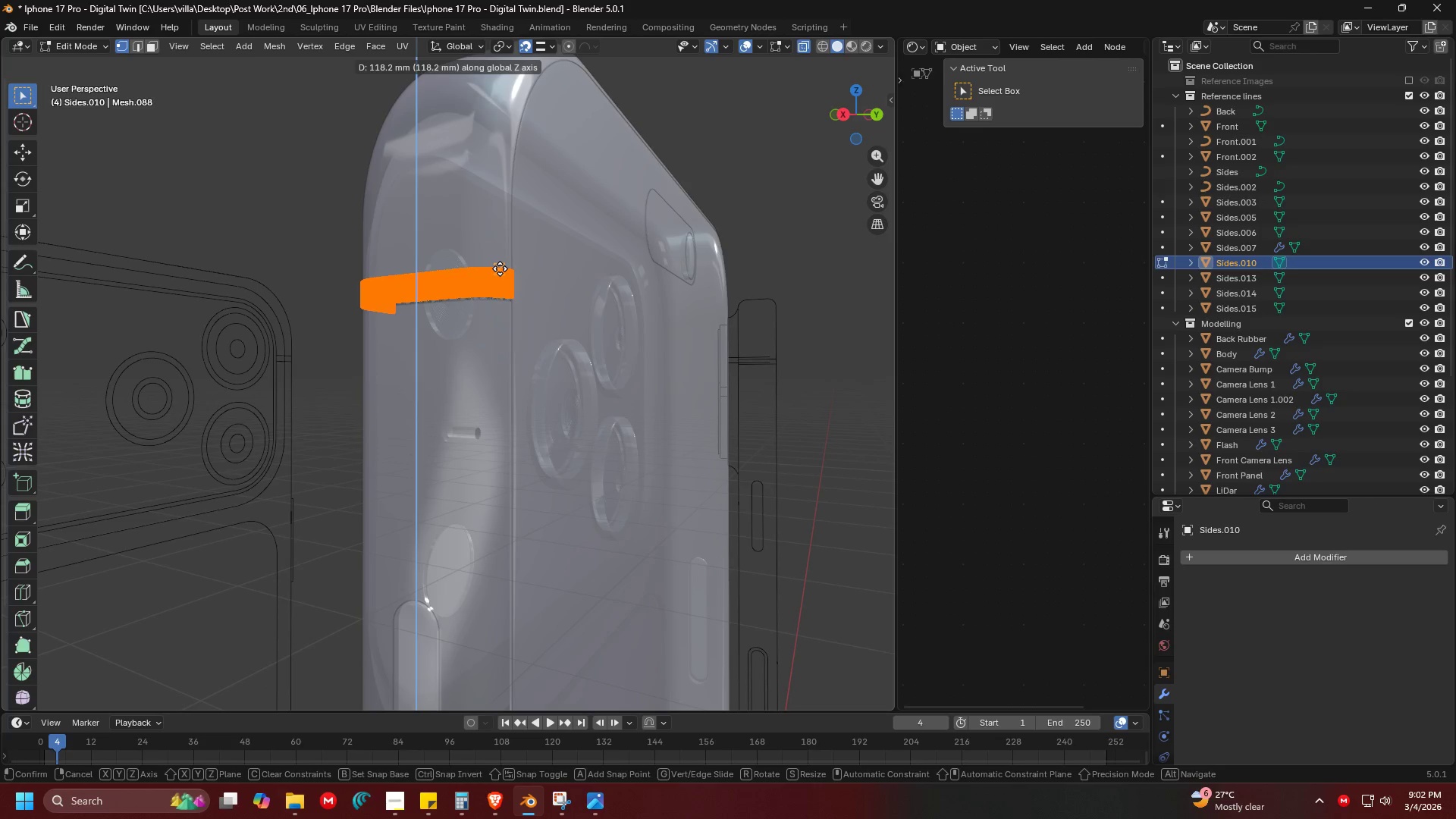 
left_click([500, 271])
 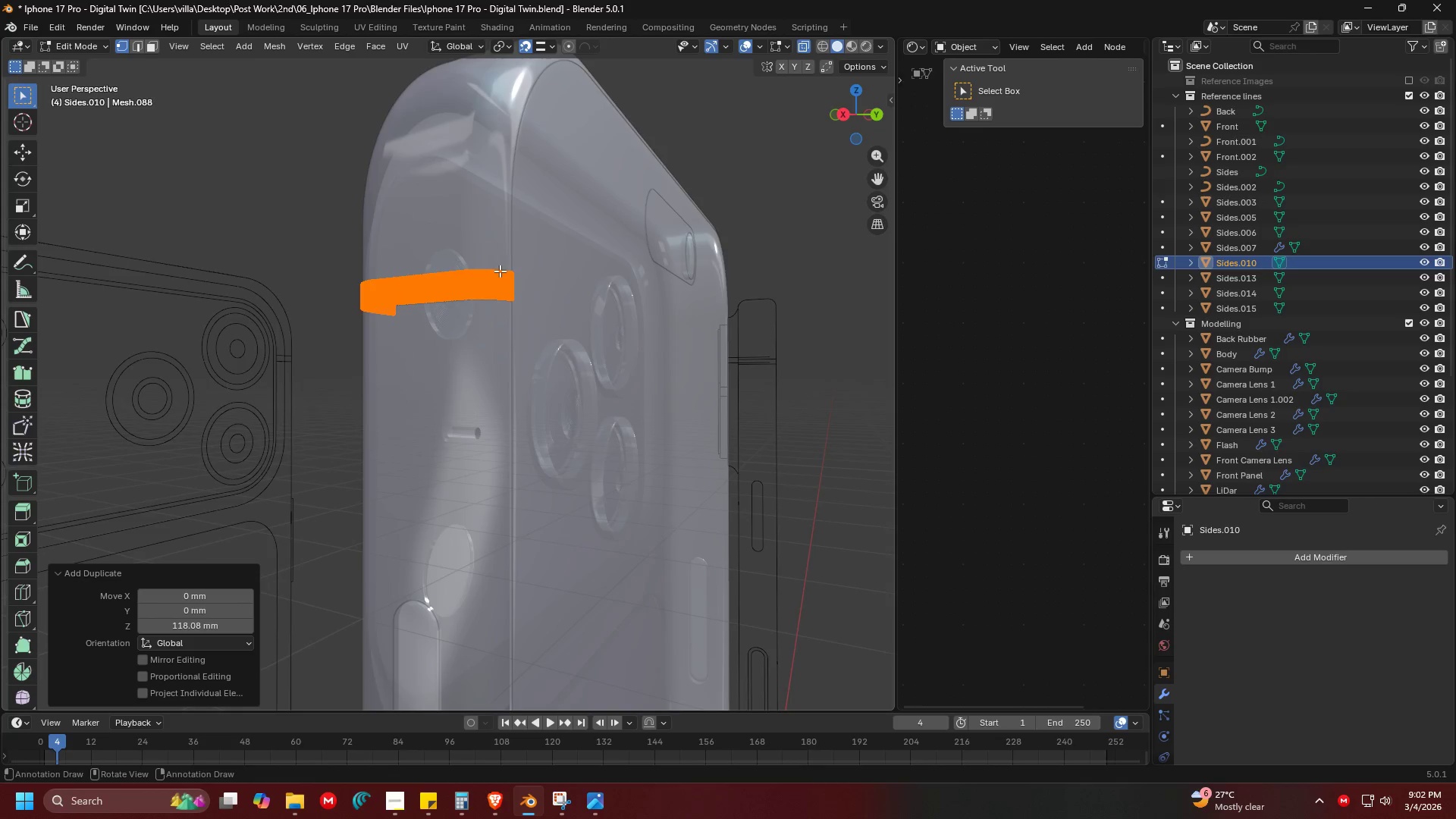 
key(1)
 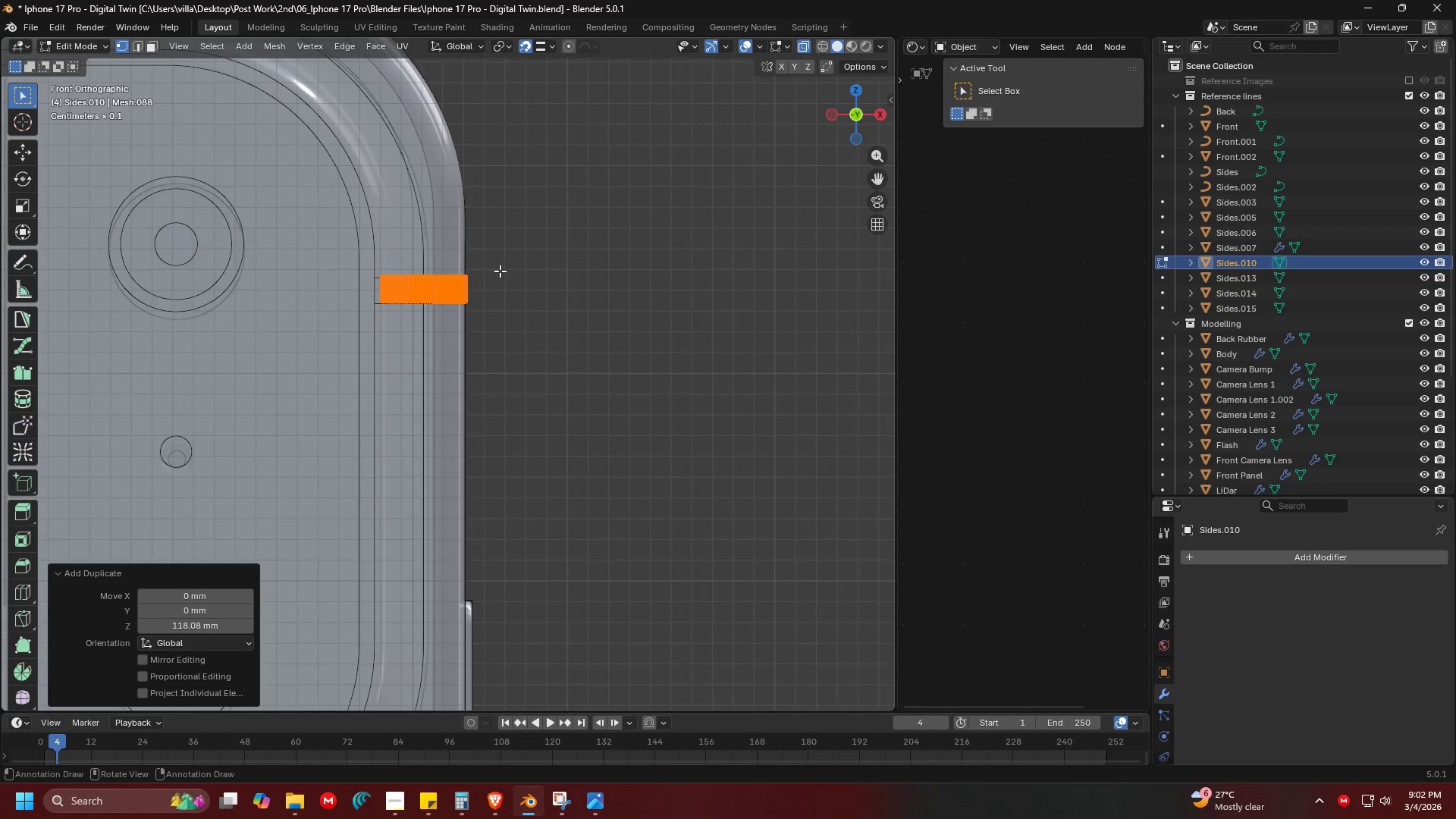 
scroll: coordinate [500, 271], scroll_direction: up, amount: 4.0
 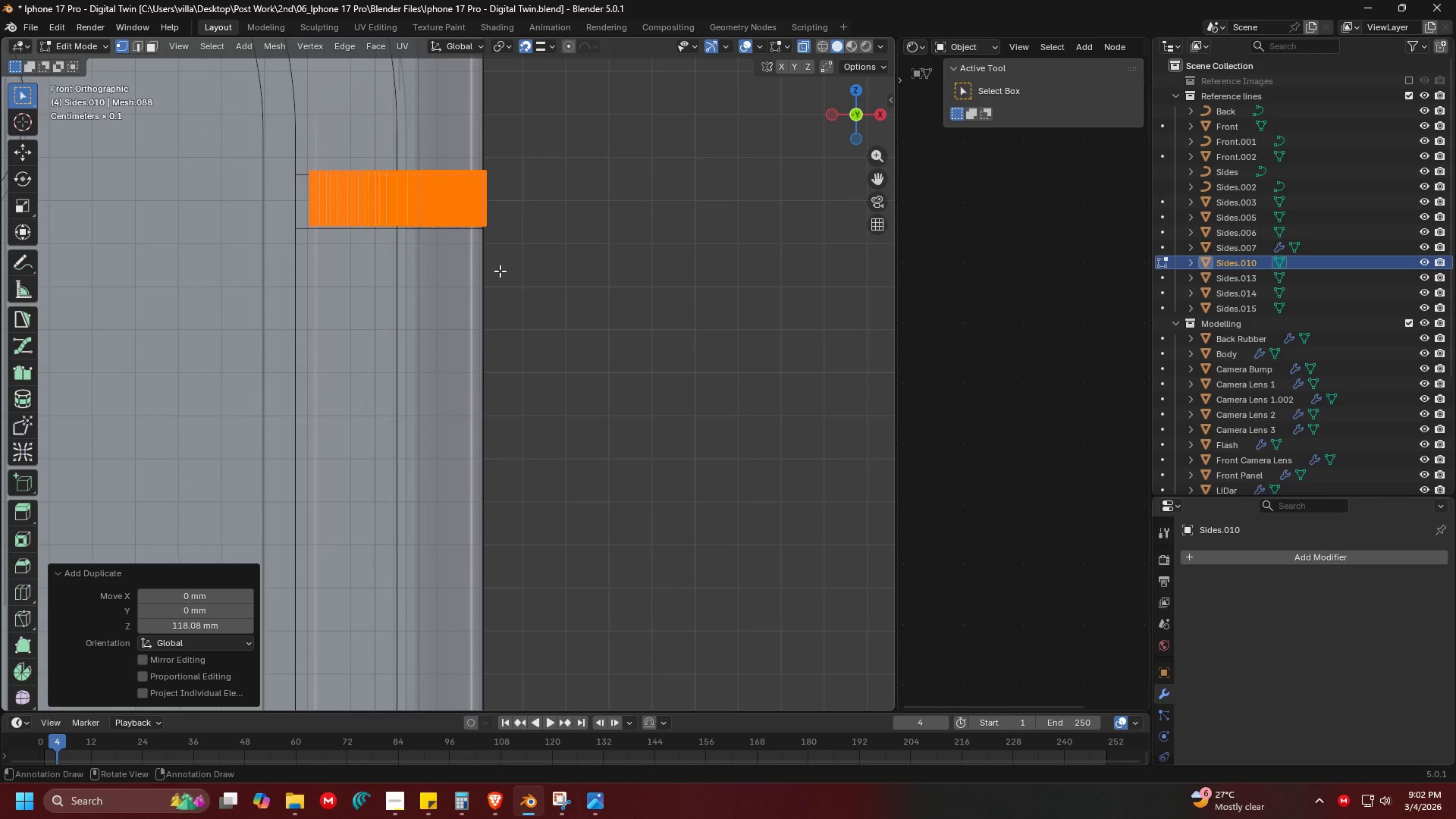 
key(3)
 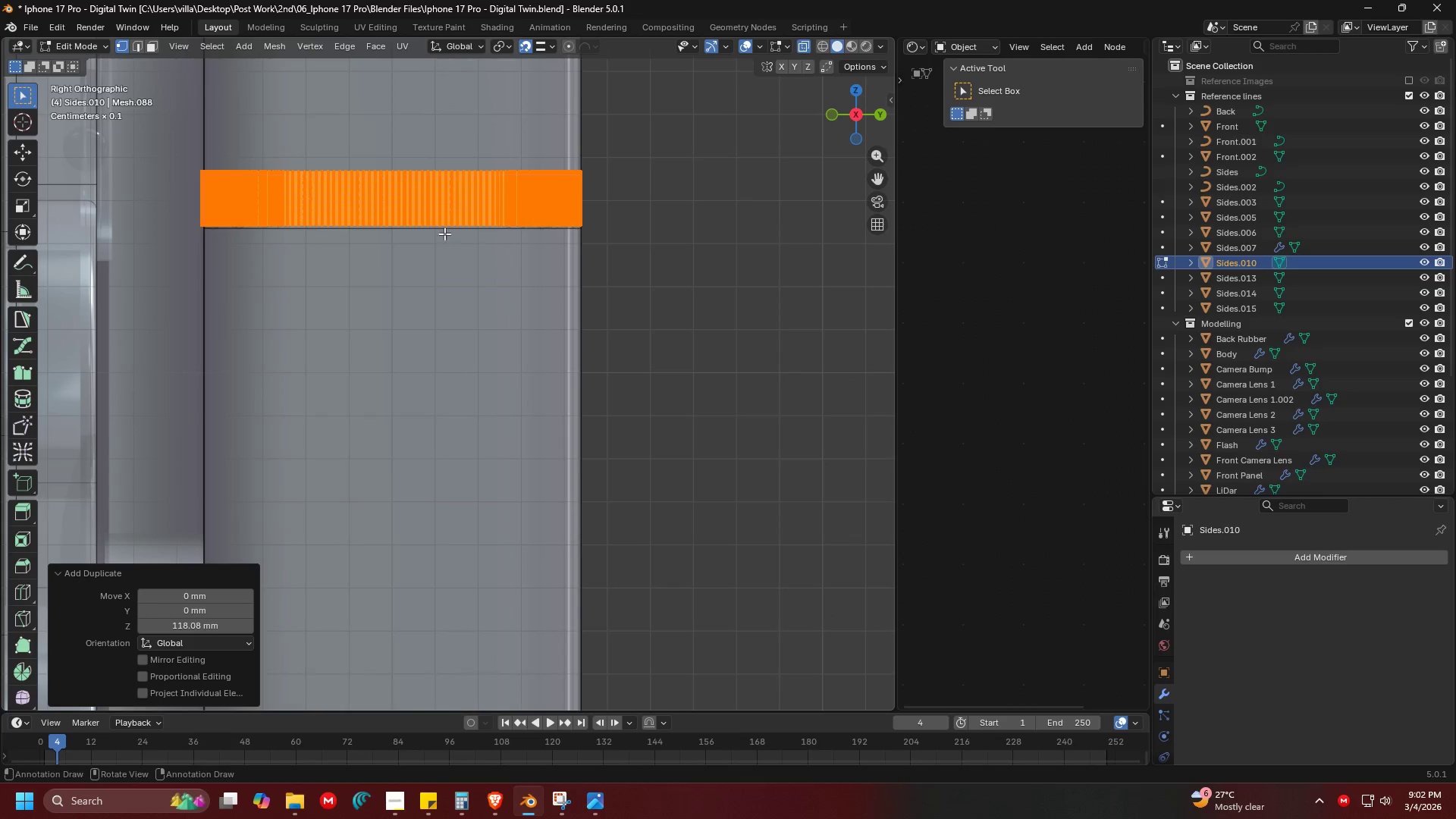 
key(Shift+ShiftLeft)
 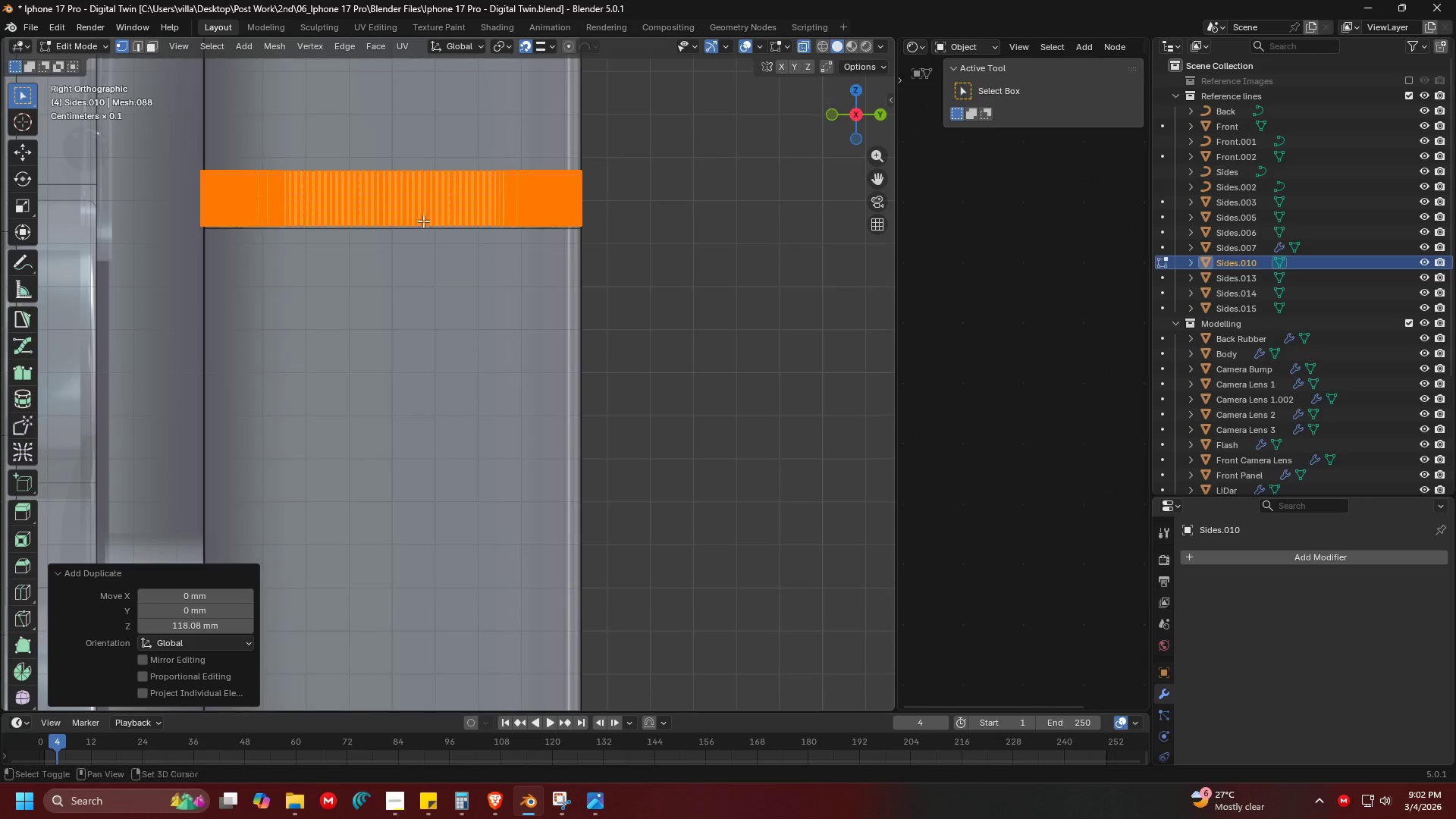 
scroll: coordinate [450, 353], scroll_direction: up, amount: 4.0
 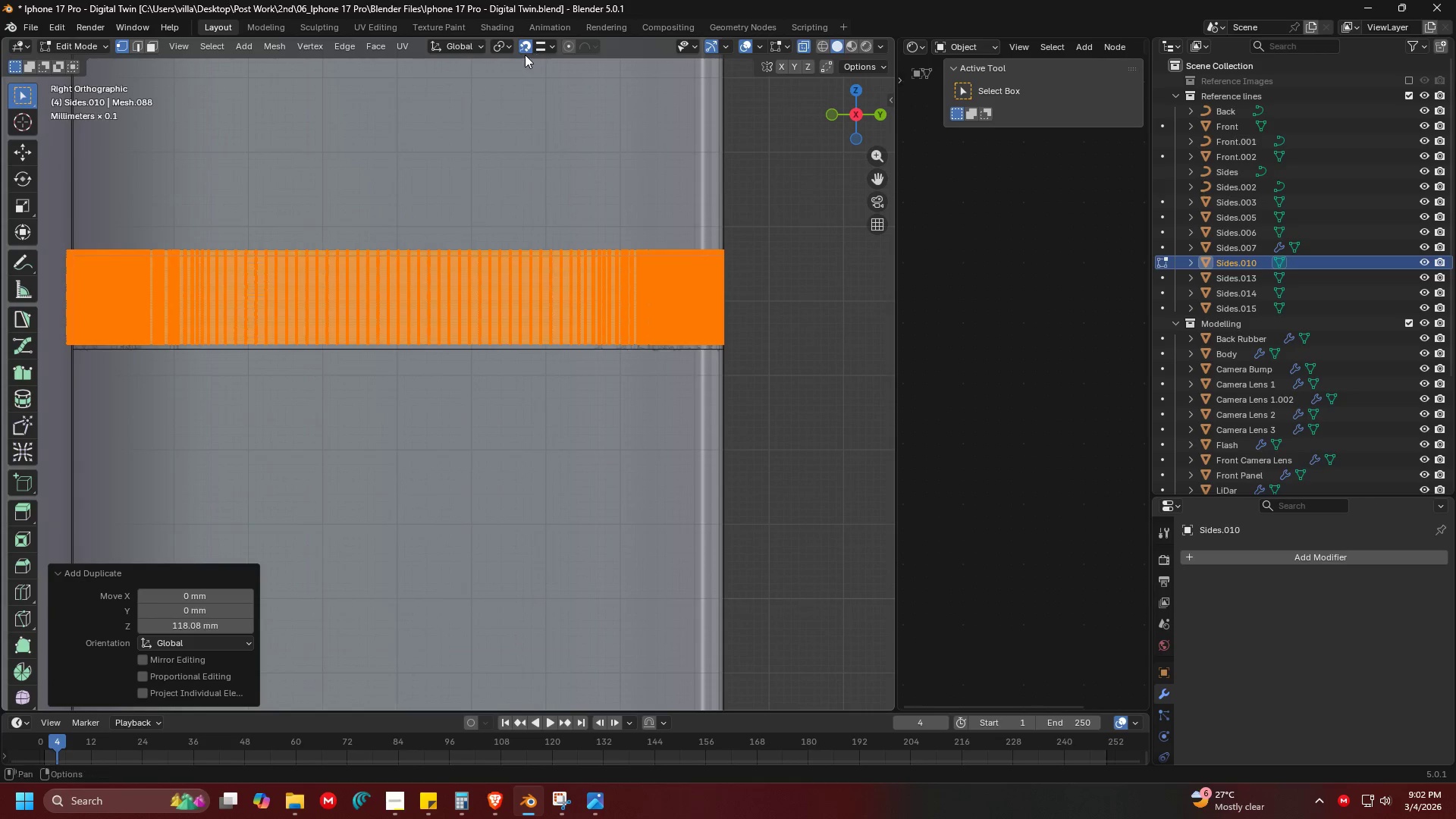 
left_click([524, 52])
 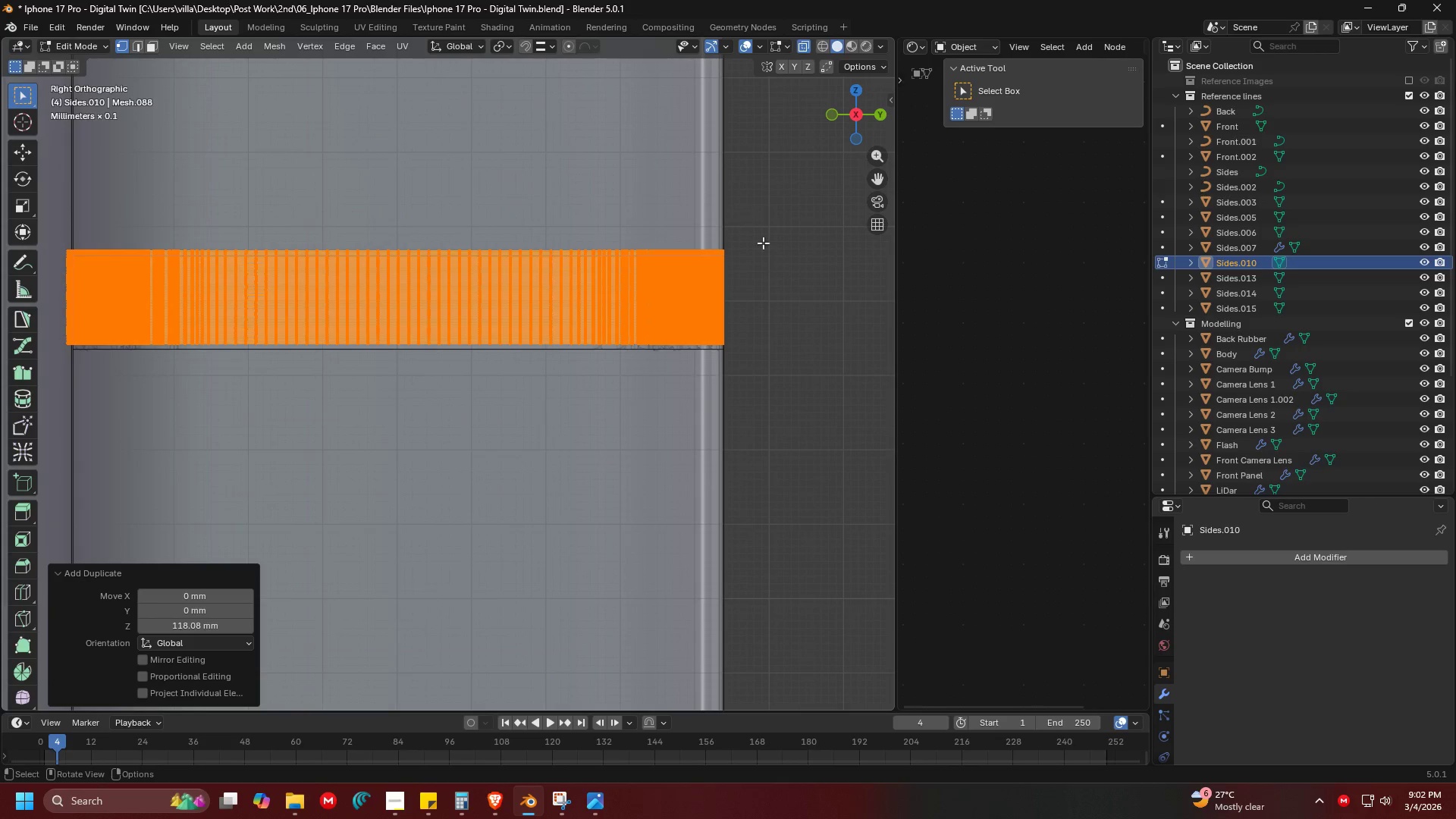 
key(G)
 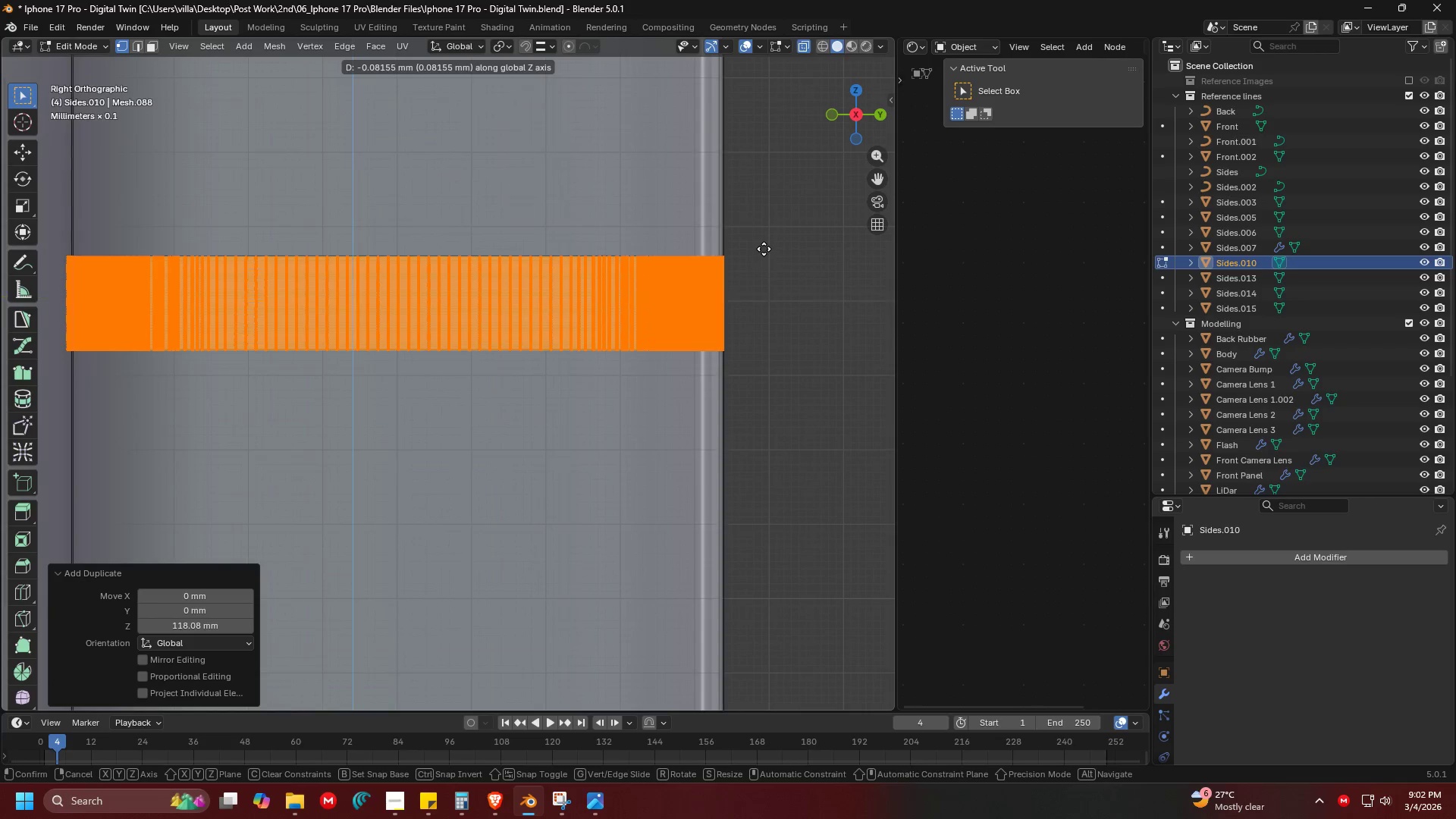 
left_click([764, 249])
 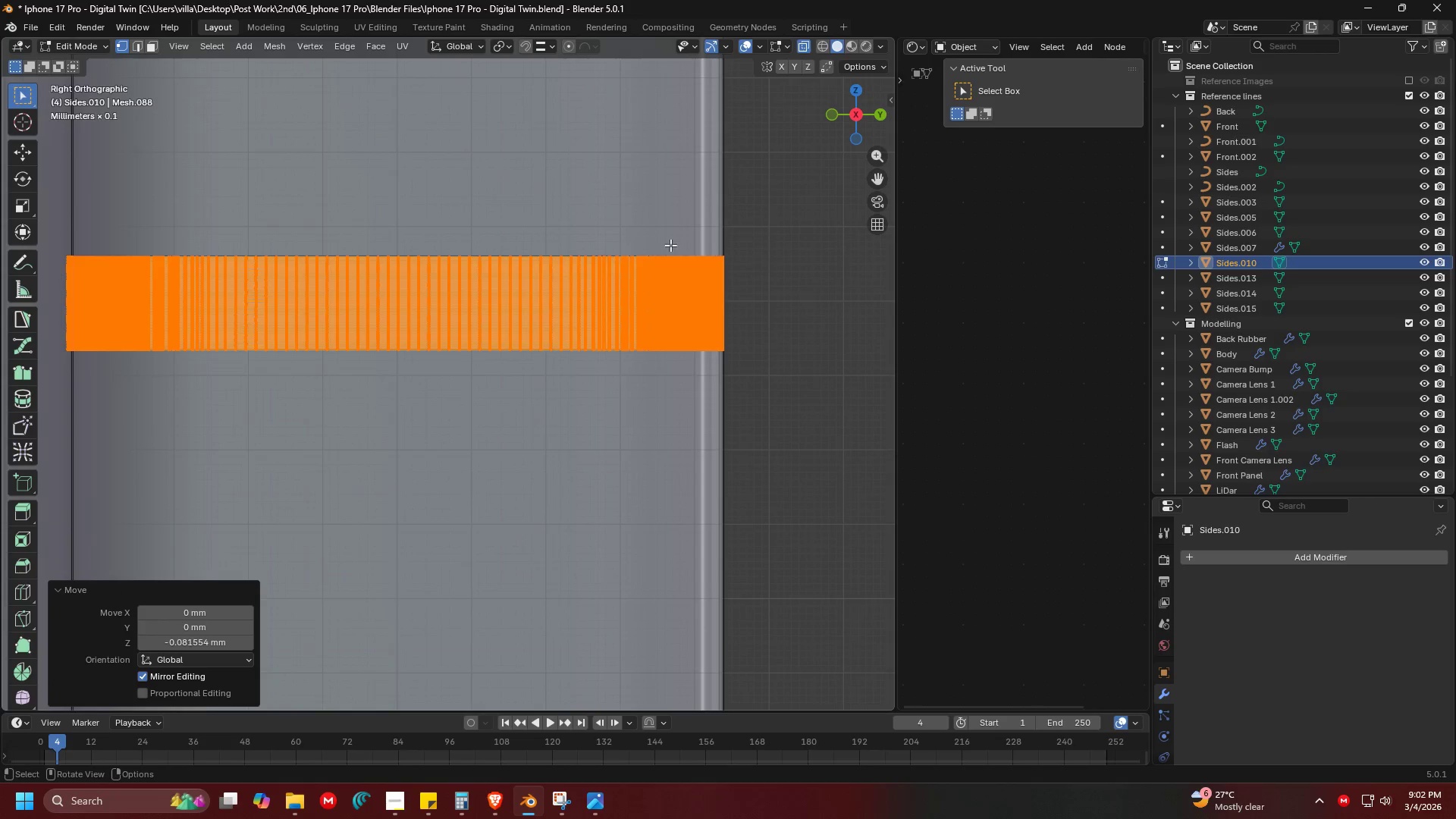 
scroll: coordinate [504, 256], scroll_direction: down, amount: 4.0
 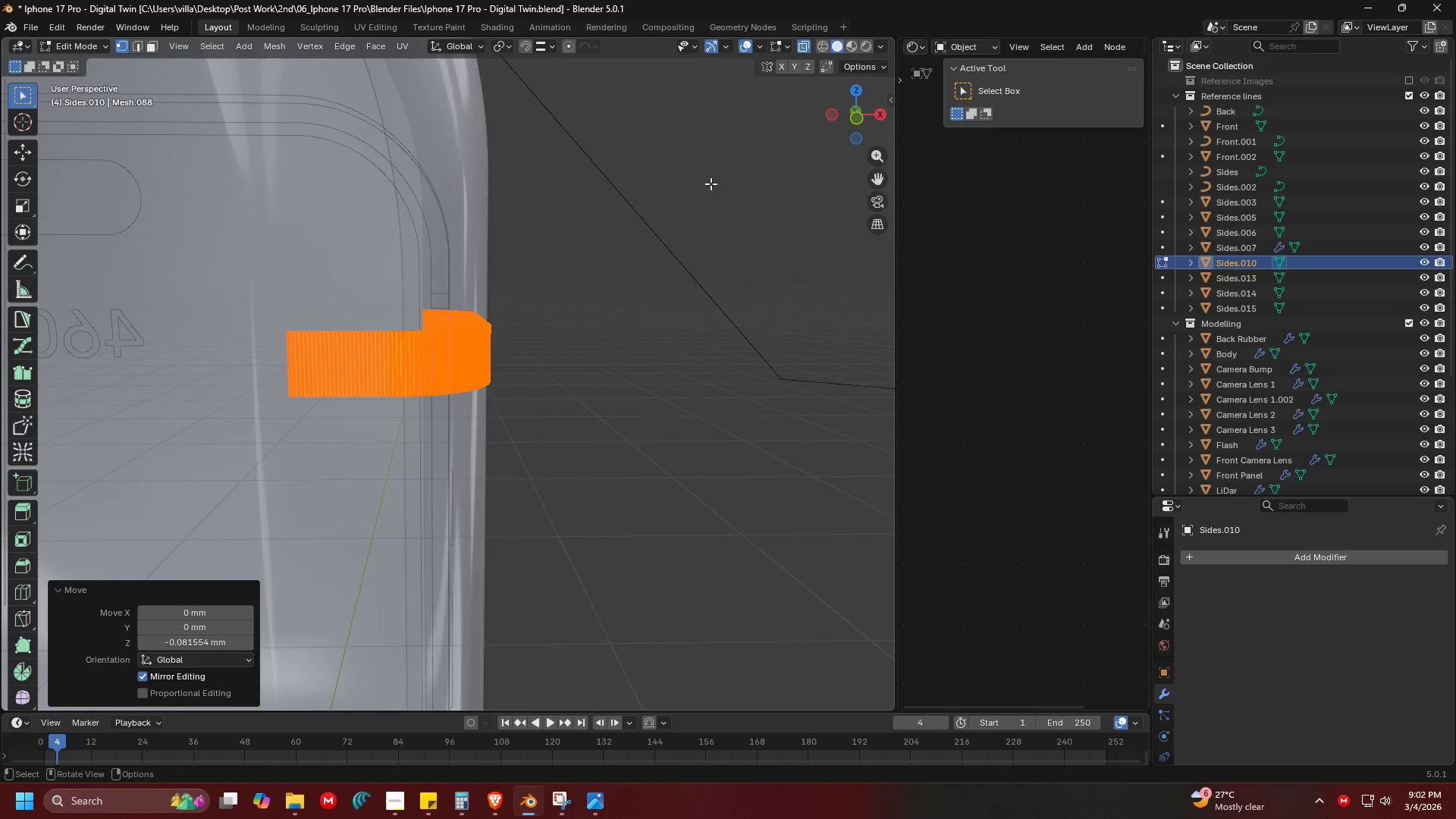 
left_click([799, 43])
 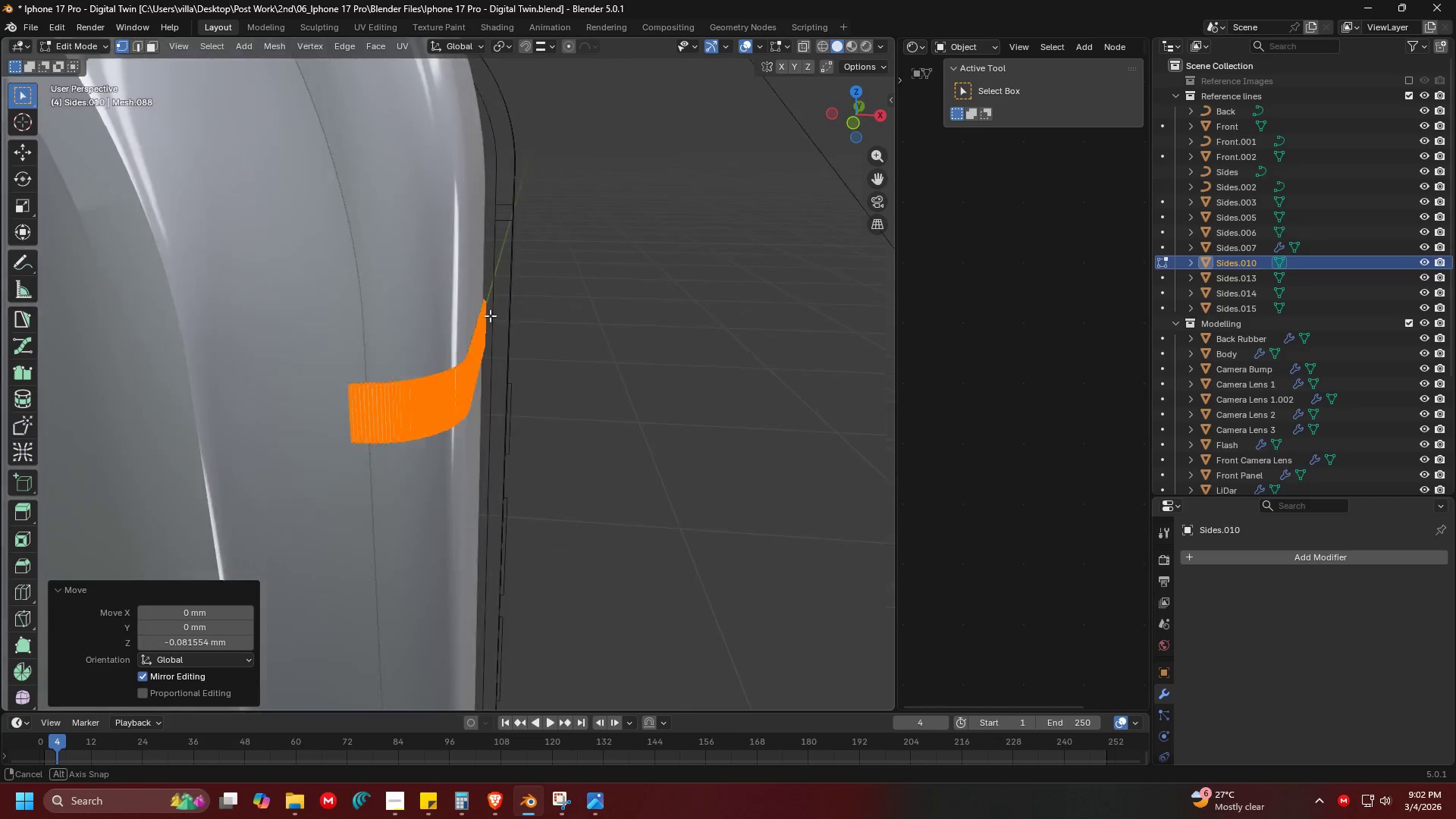 
key(Shift+ShiftLeft)
 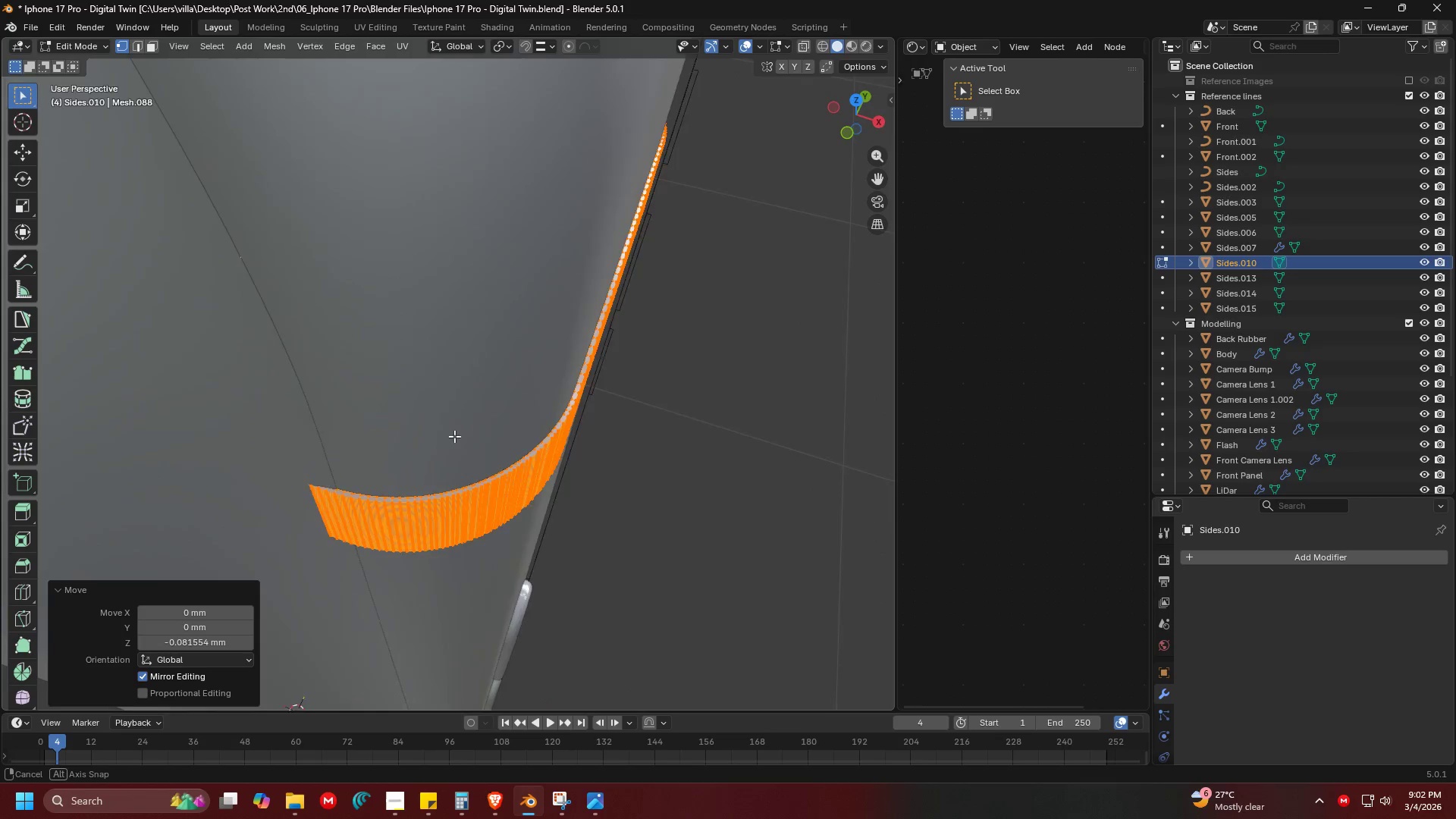 
scroll: coordinate [494, 346], scroll_direction: up, amount: 4.0
 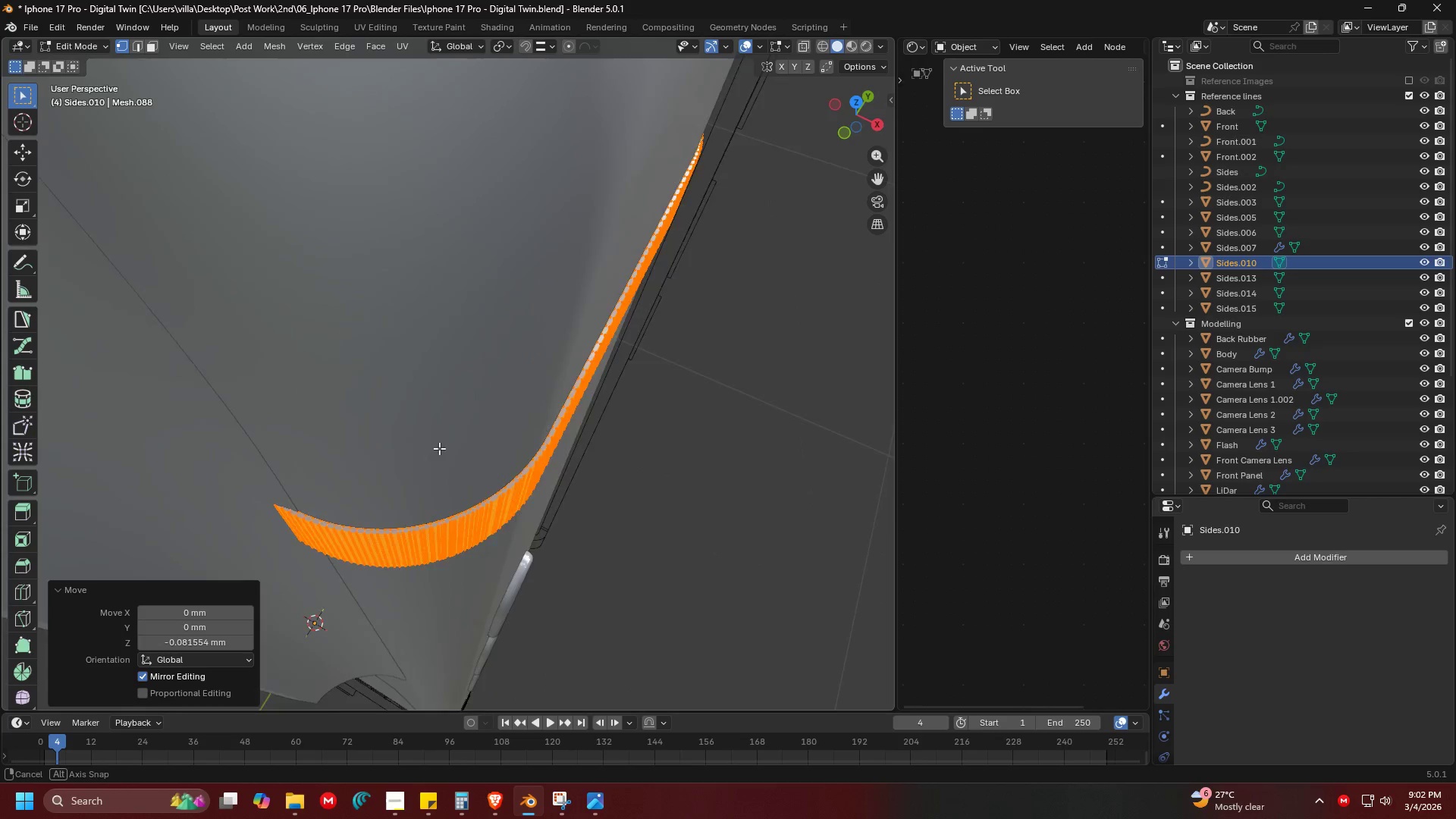 
key(Shift+ShiftLeft)
 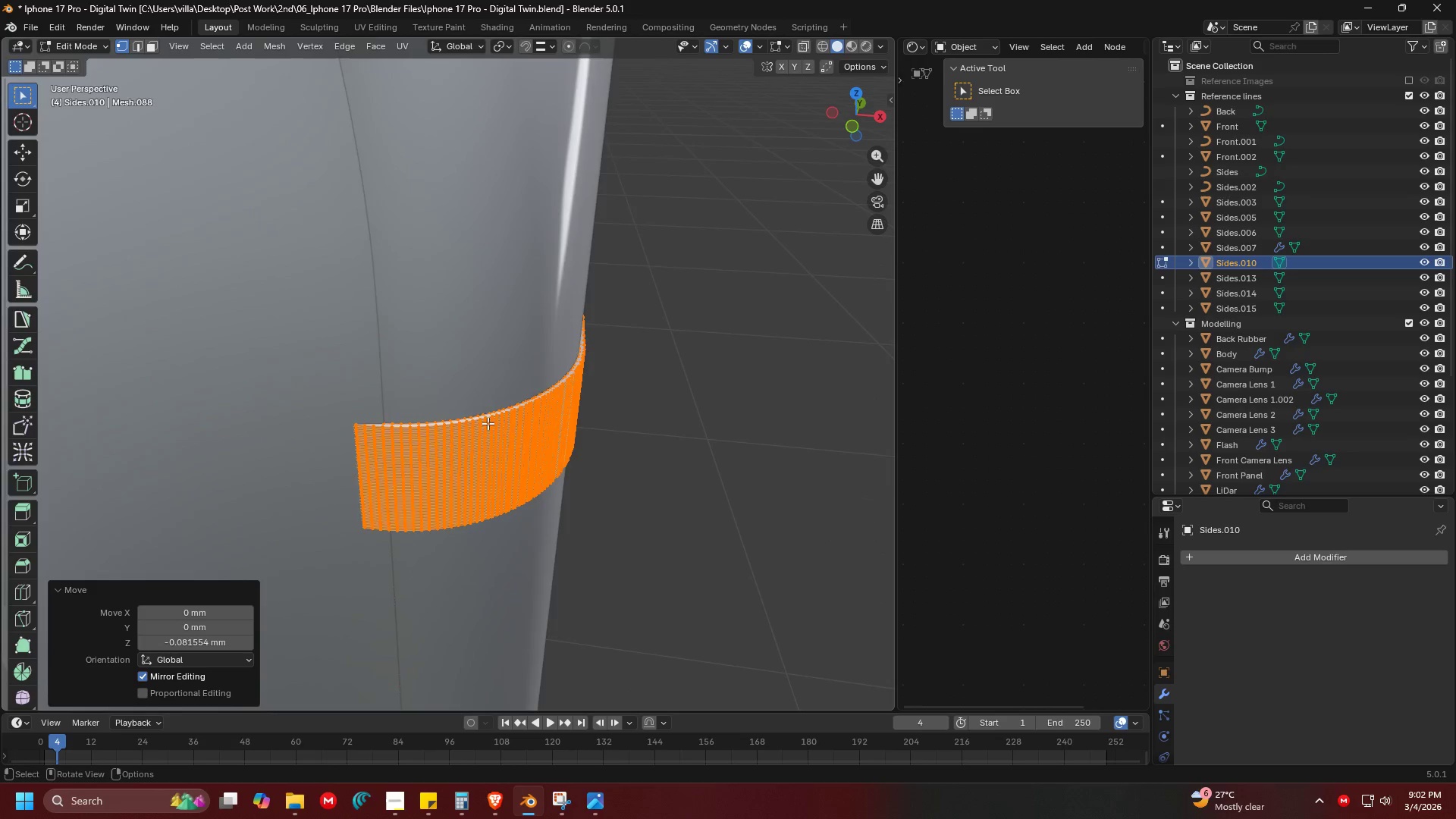 
scroll: coordinate [488, 424], scroll_direction: down, amount: 2.0
 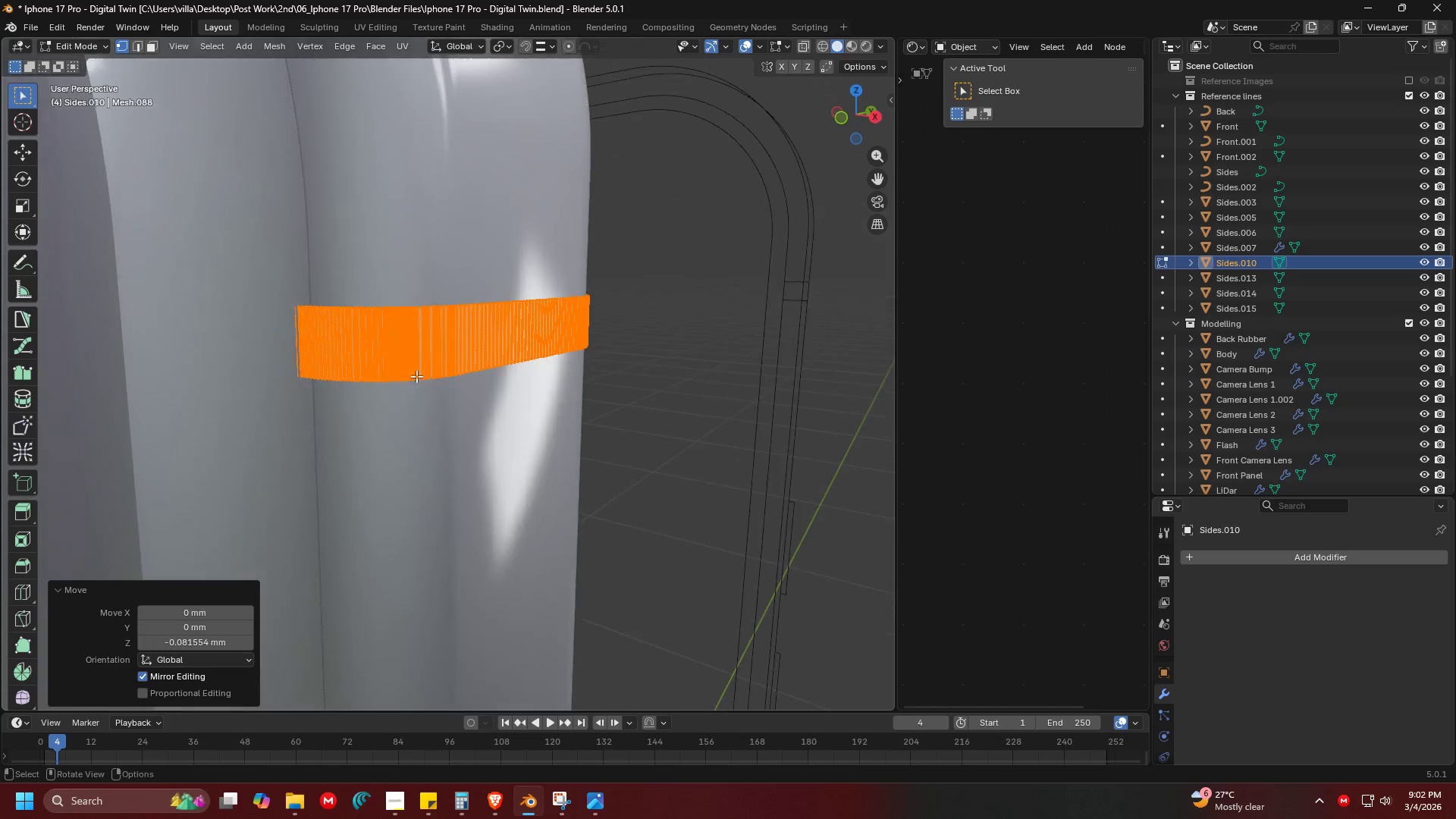 
key(Tab)
 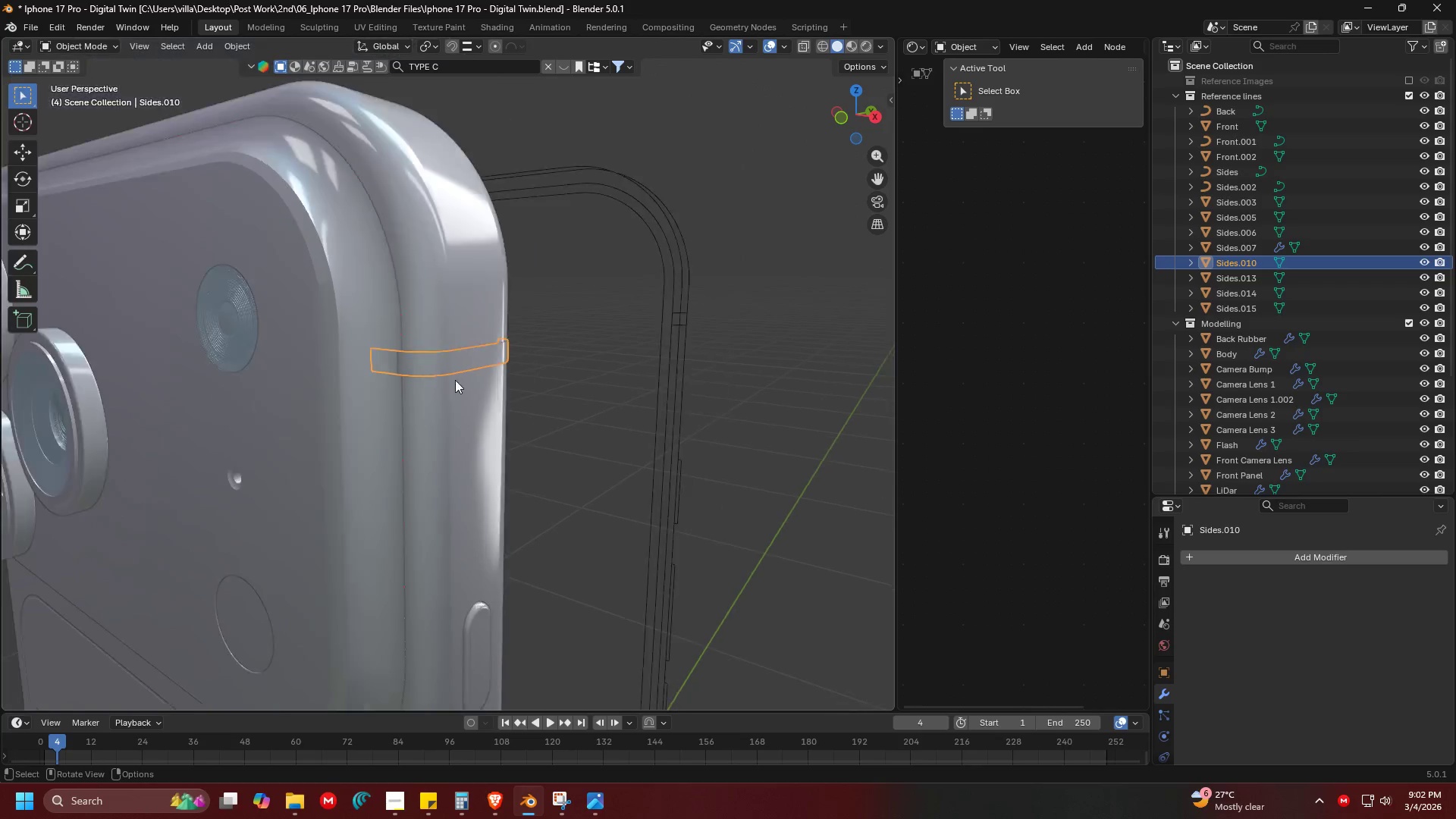 
key(Shift+ShiftLeft)
 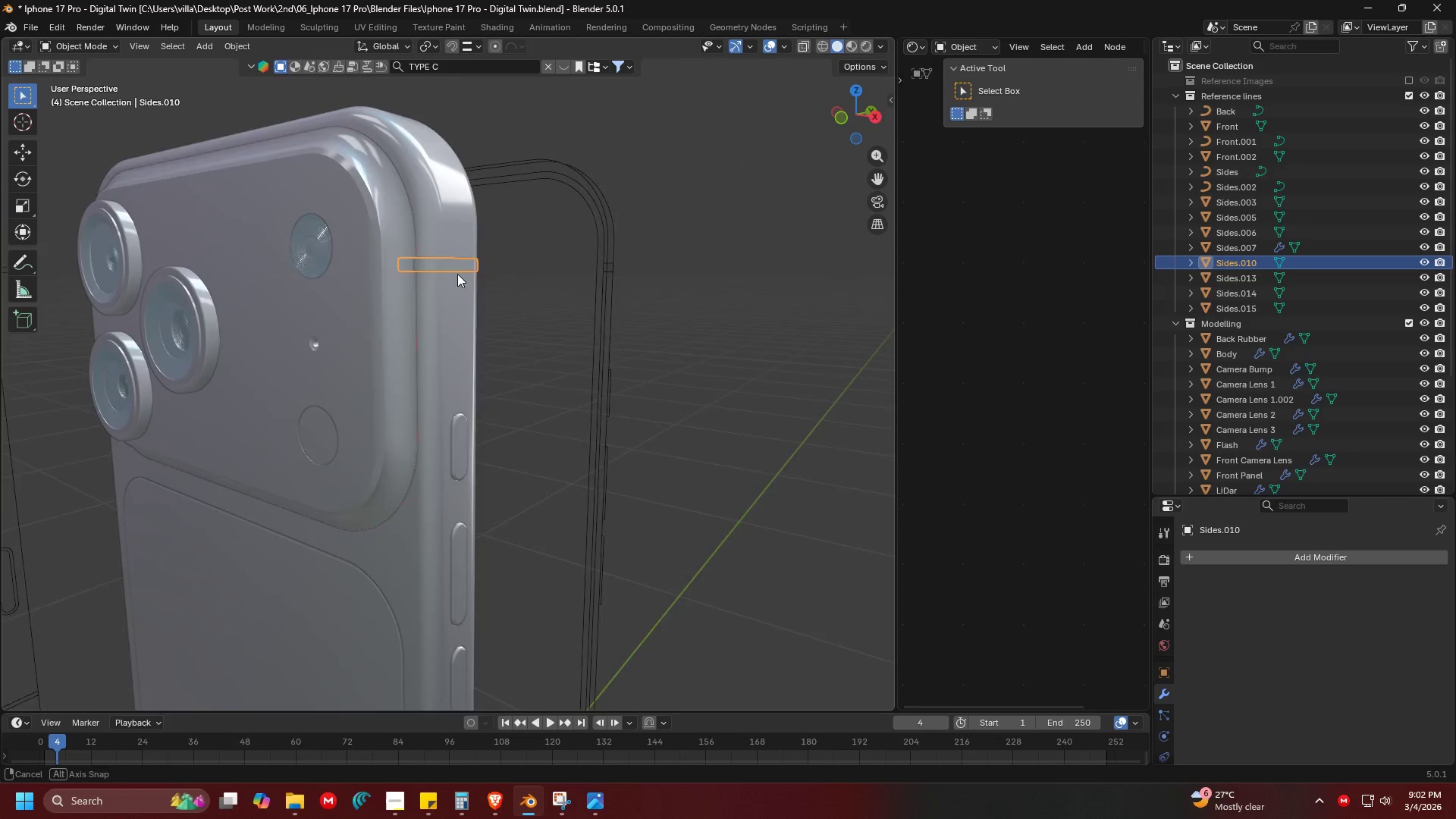 
scroll: coordinate [463, 383], scroll_direction: down, amount: 8.0
 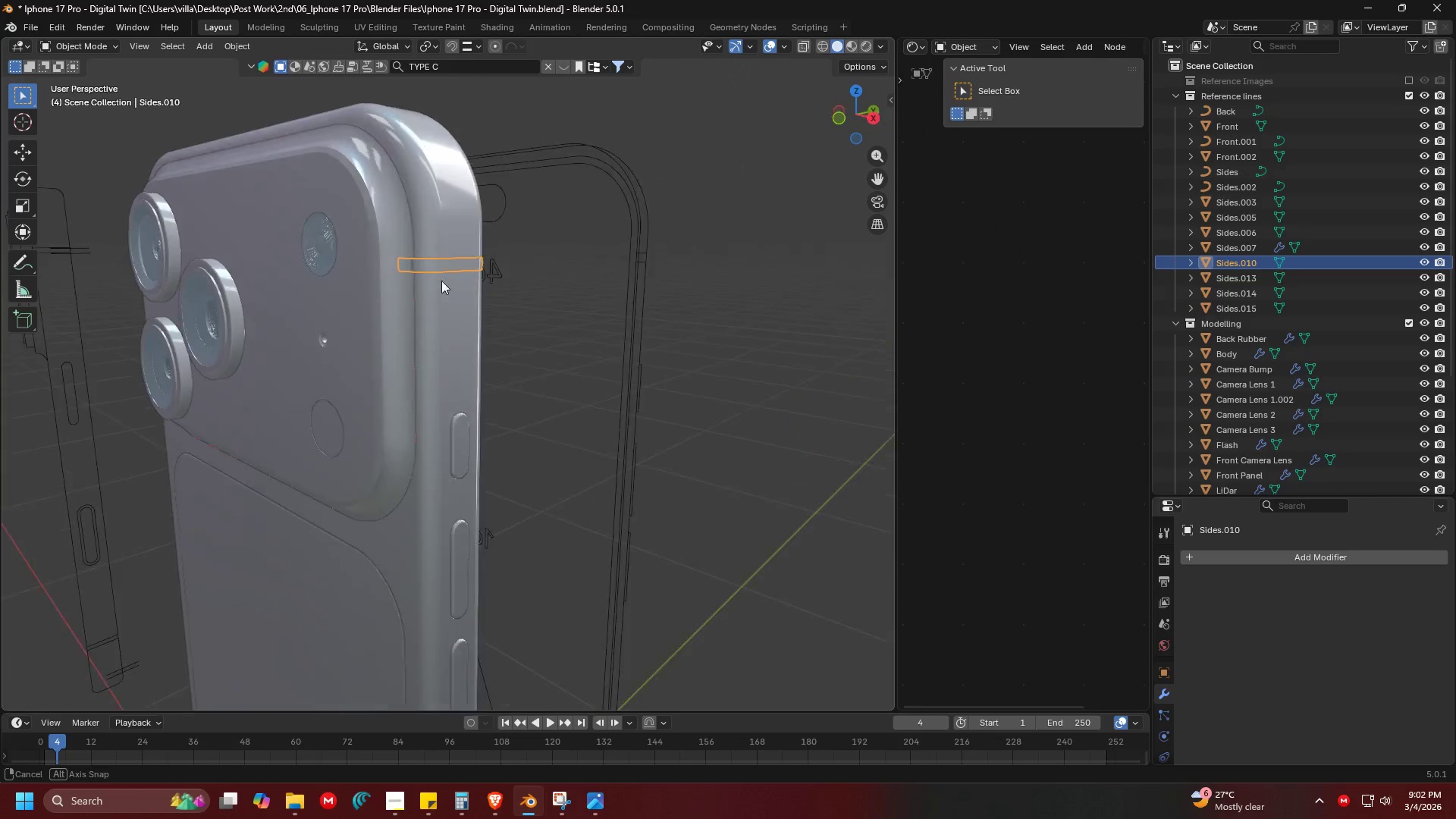 
scroll: coordinate [478, 161], scroll_direction: up, amount: 1.0
 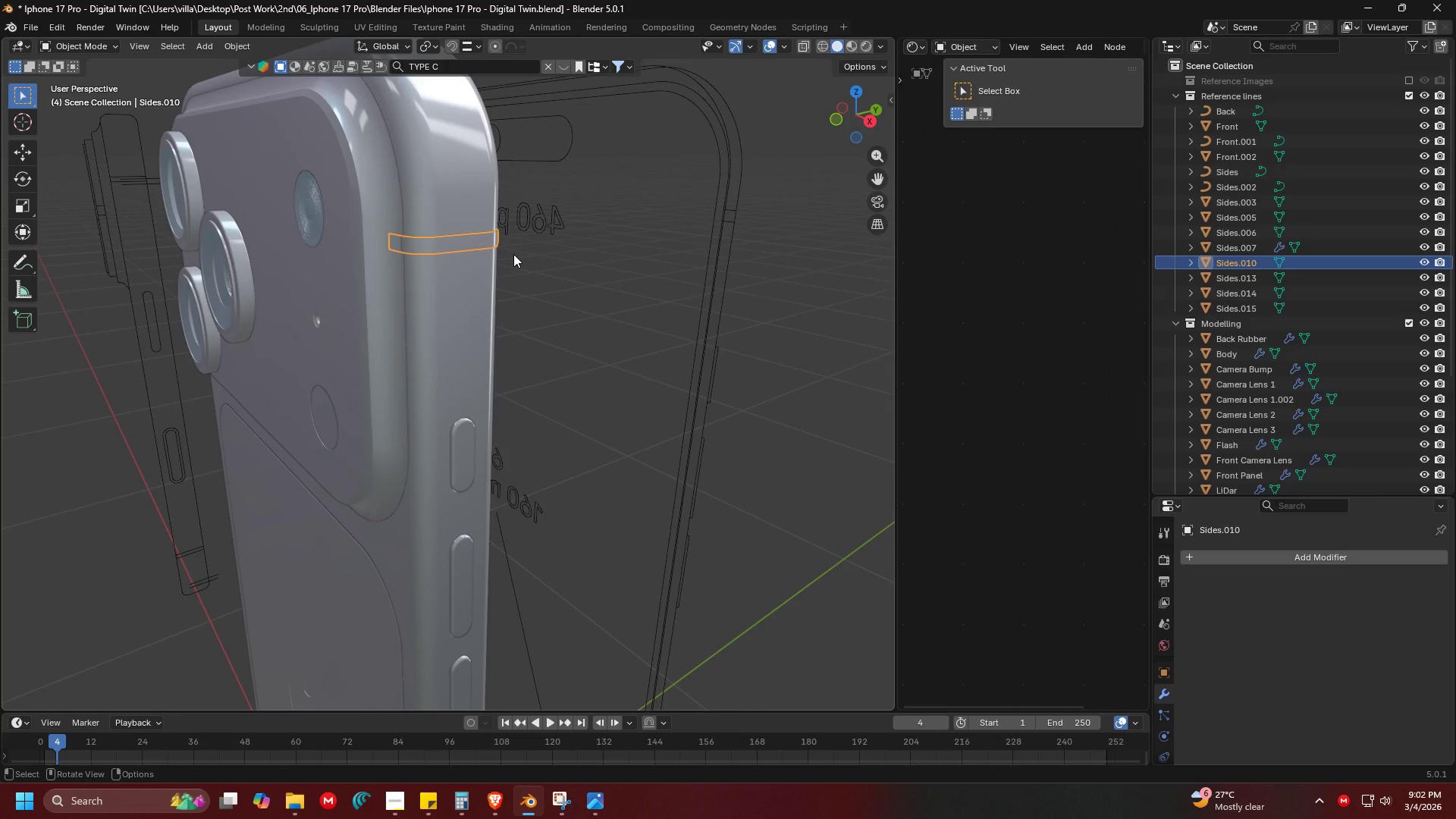 
key(H)
 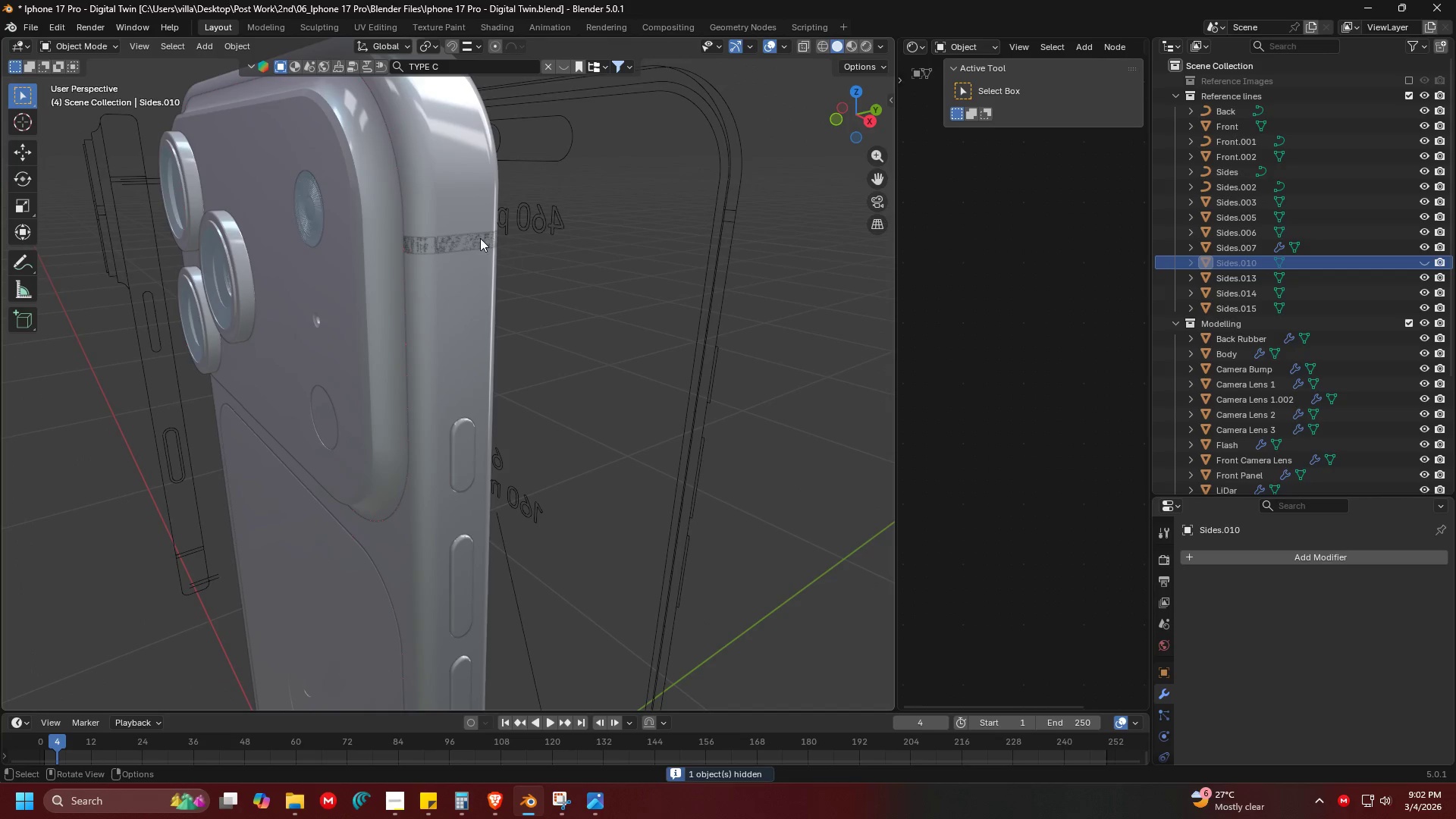 
left_click([479, 238])
 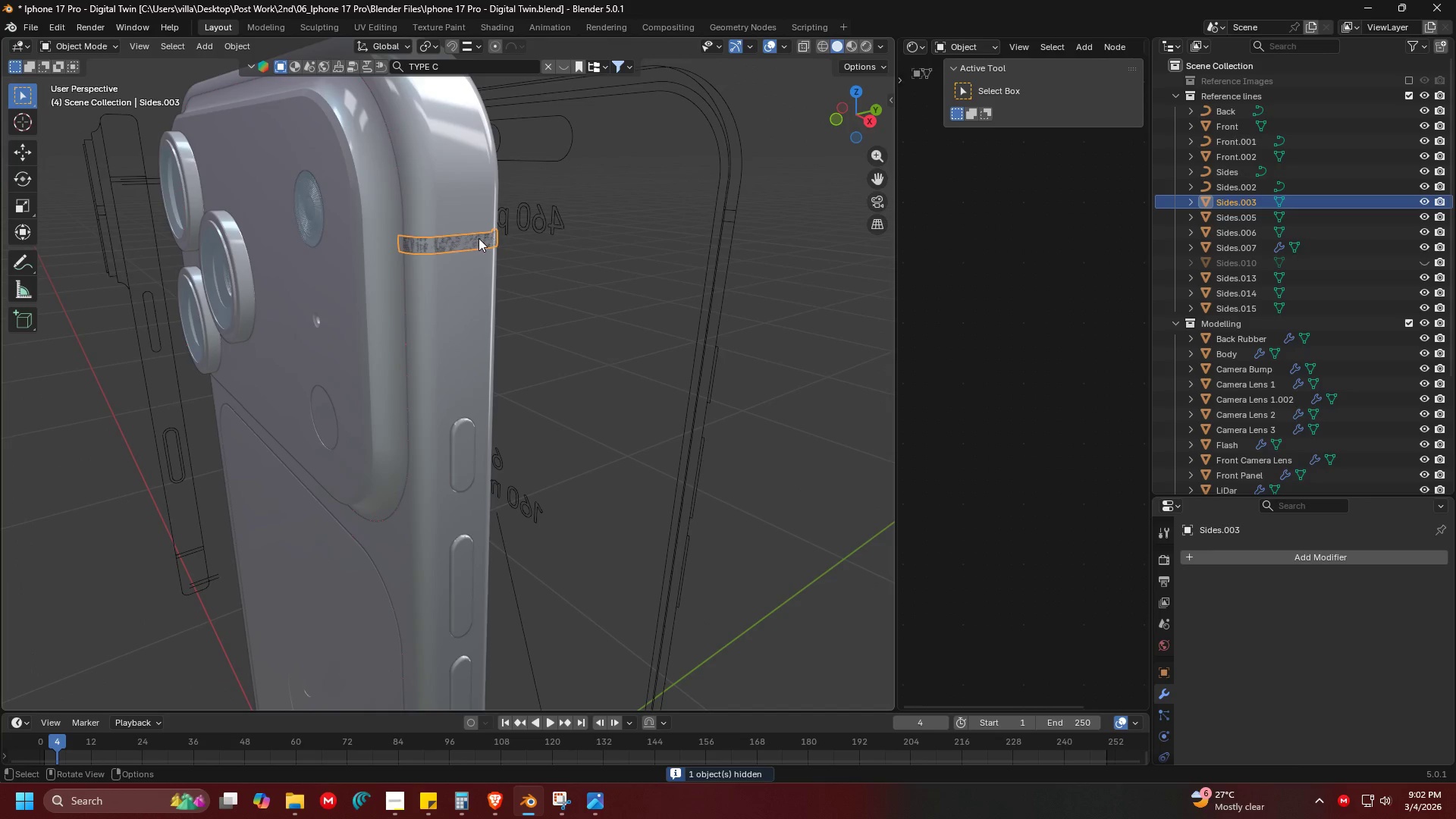 
key(Delete)
 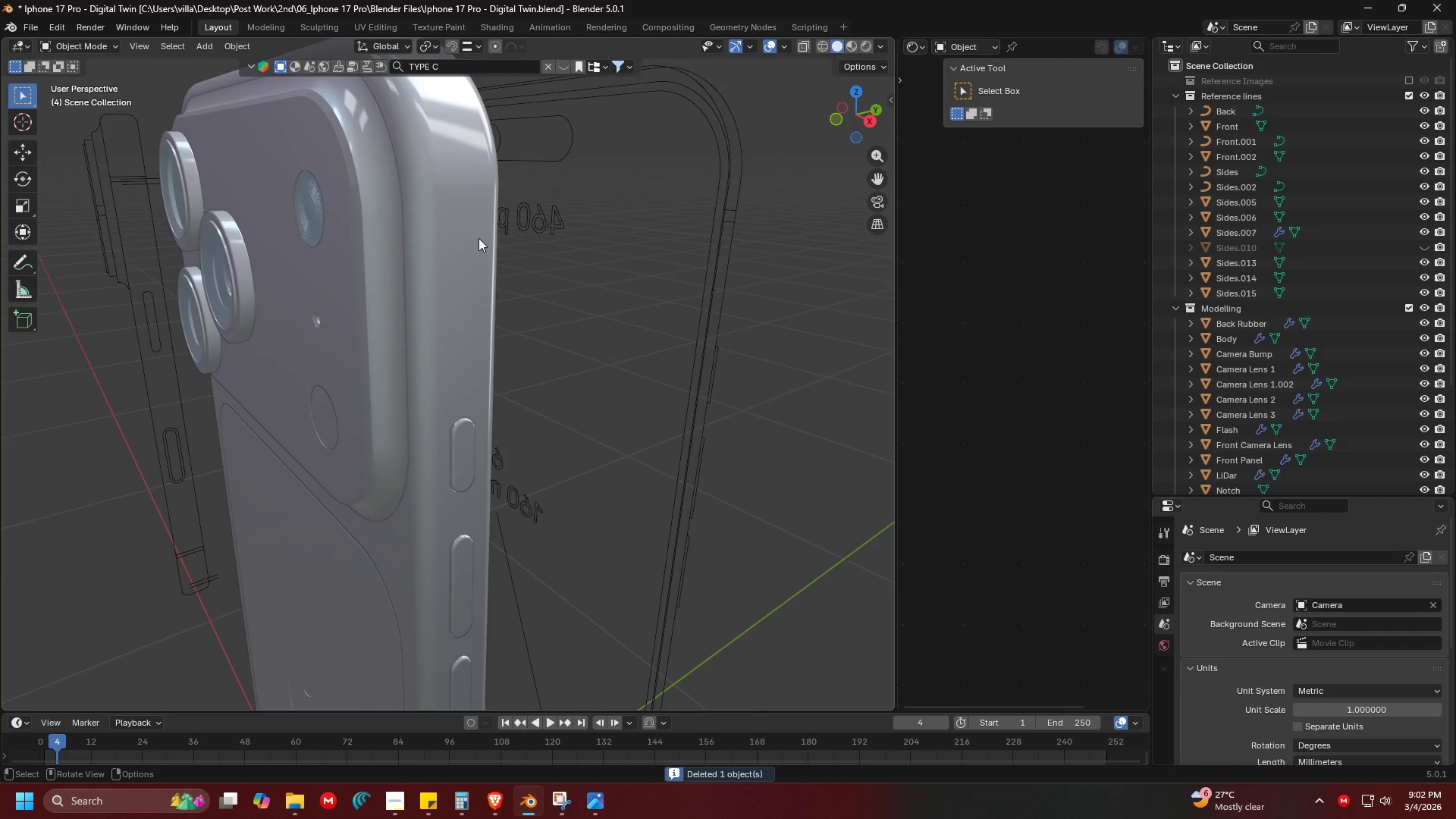 
key(Backspace)
 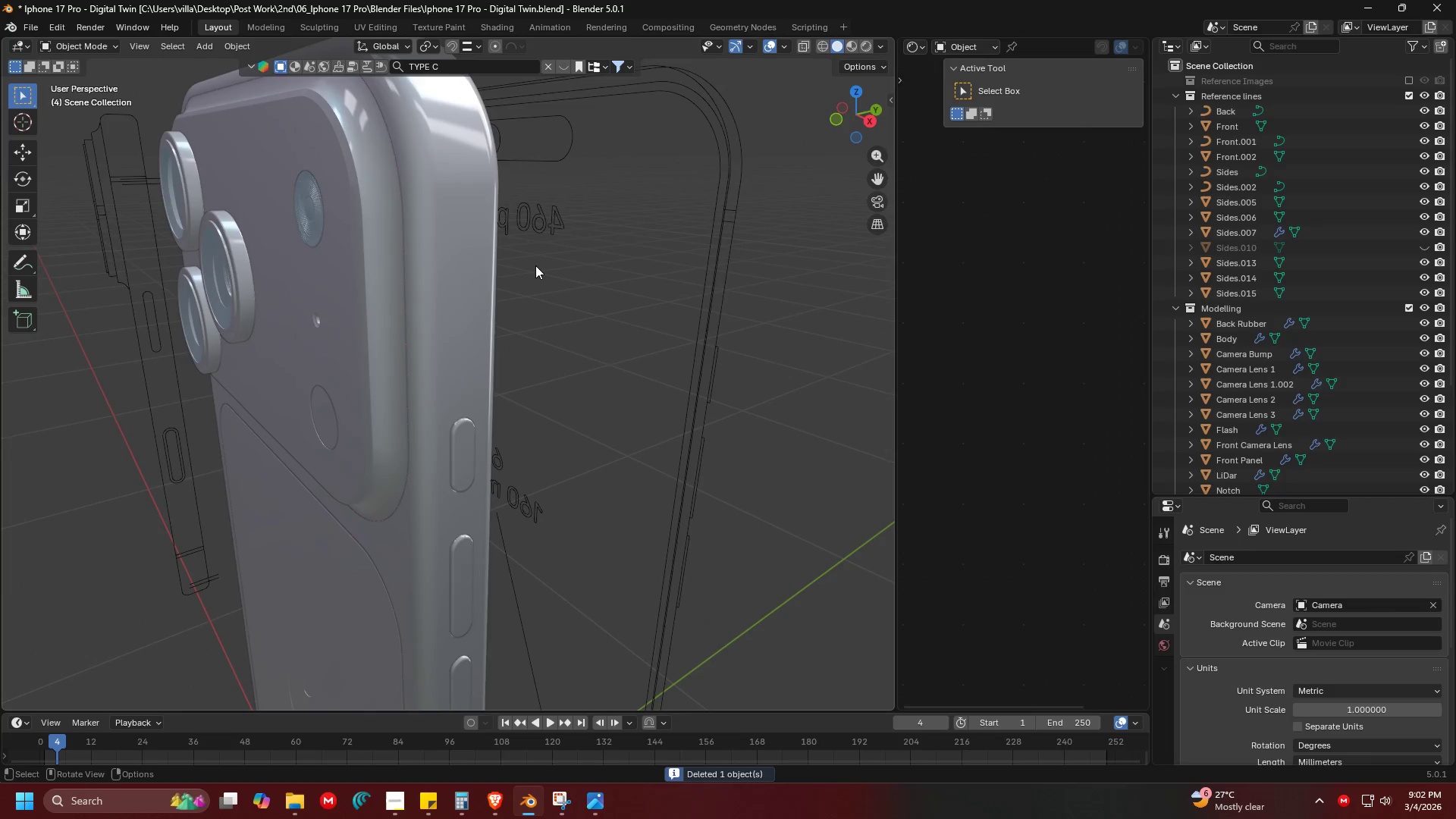 
key(Alt+H)
 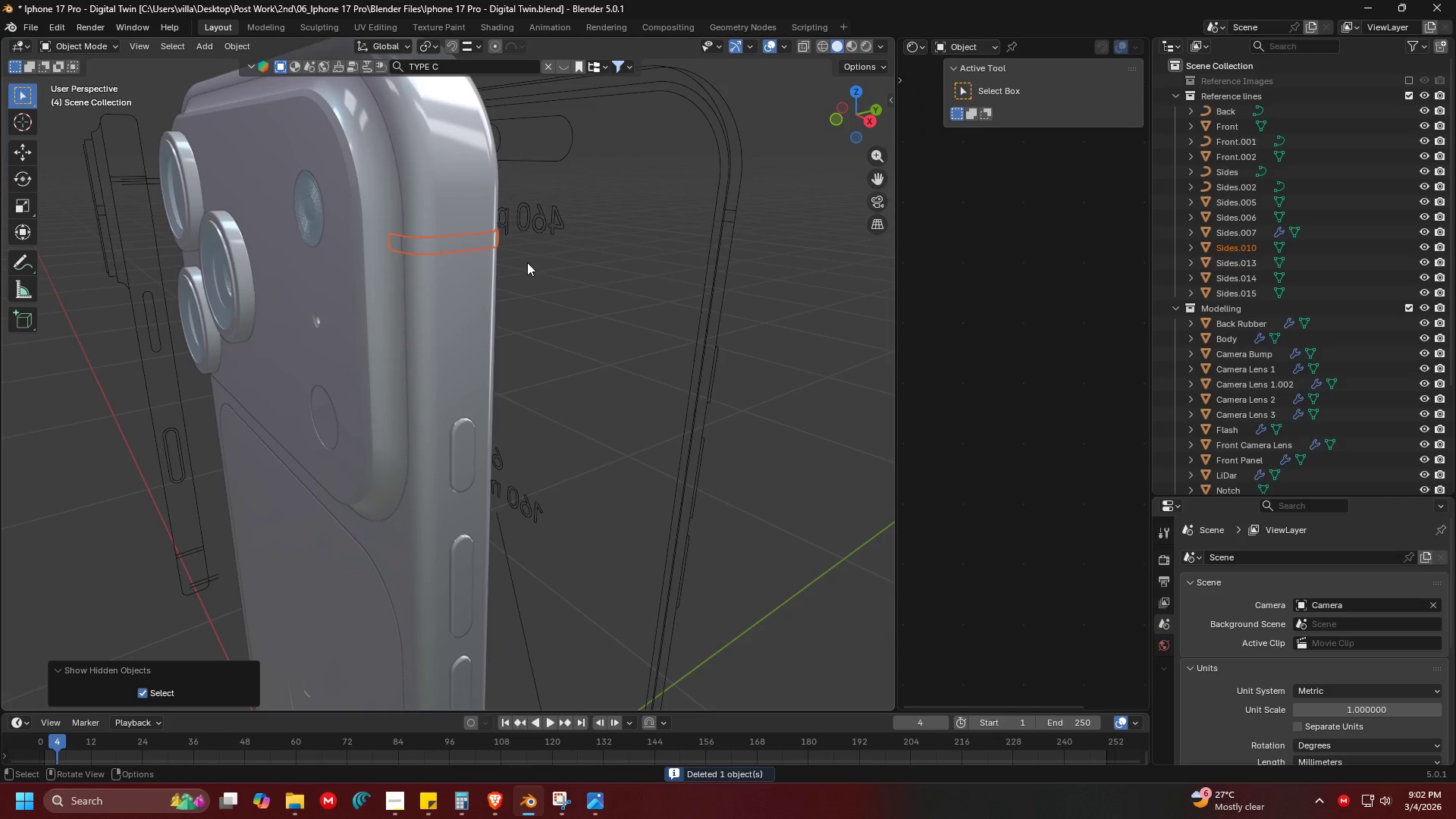 
left_click([465, 235])
 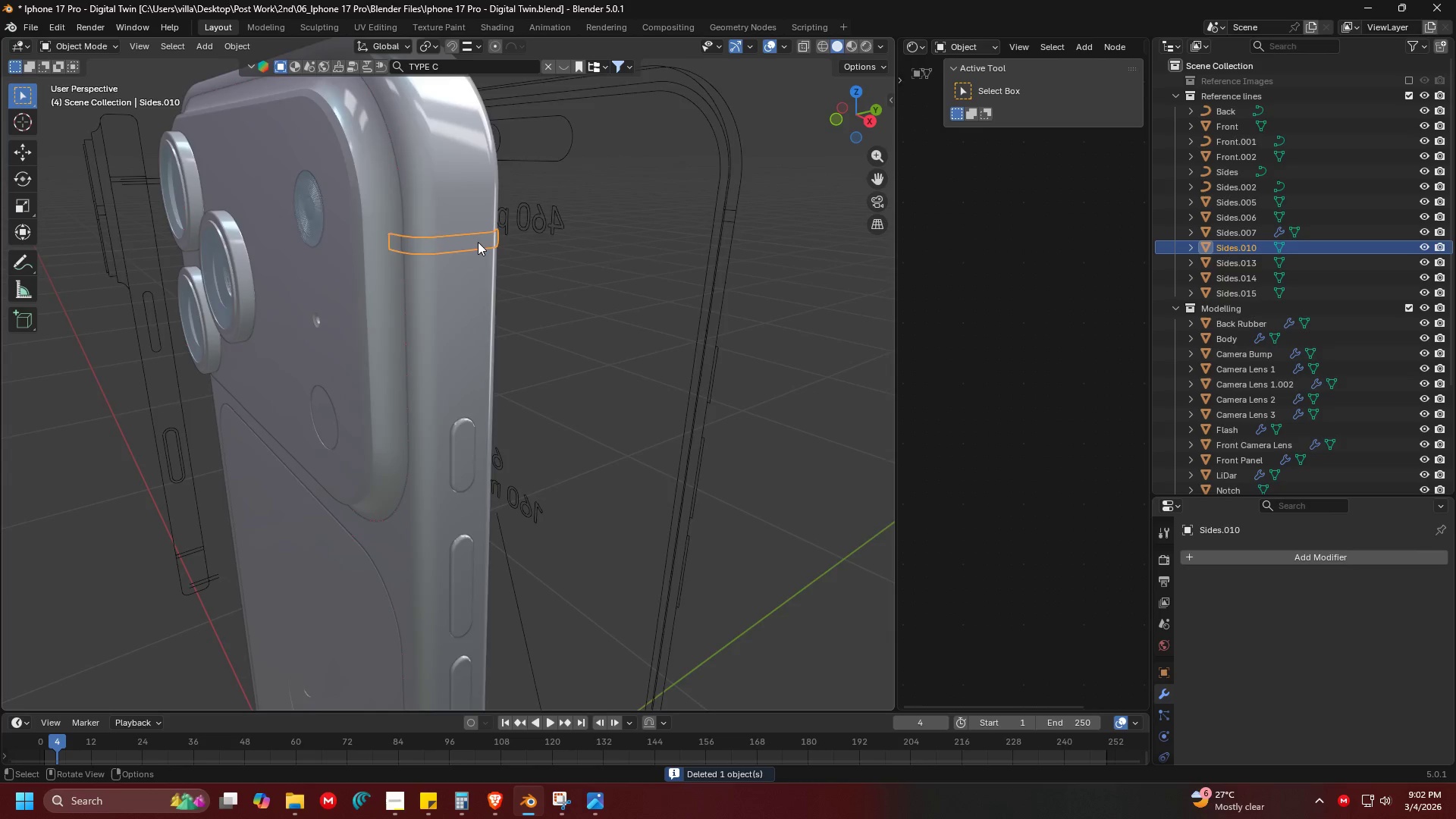 
key(Shift+ShiftLeft)
 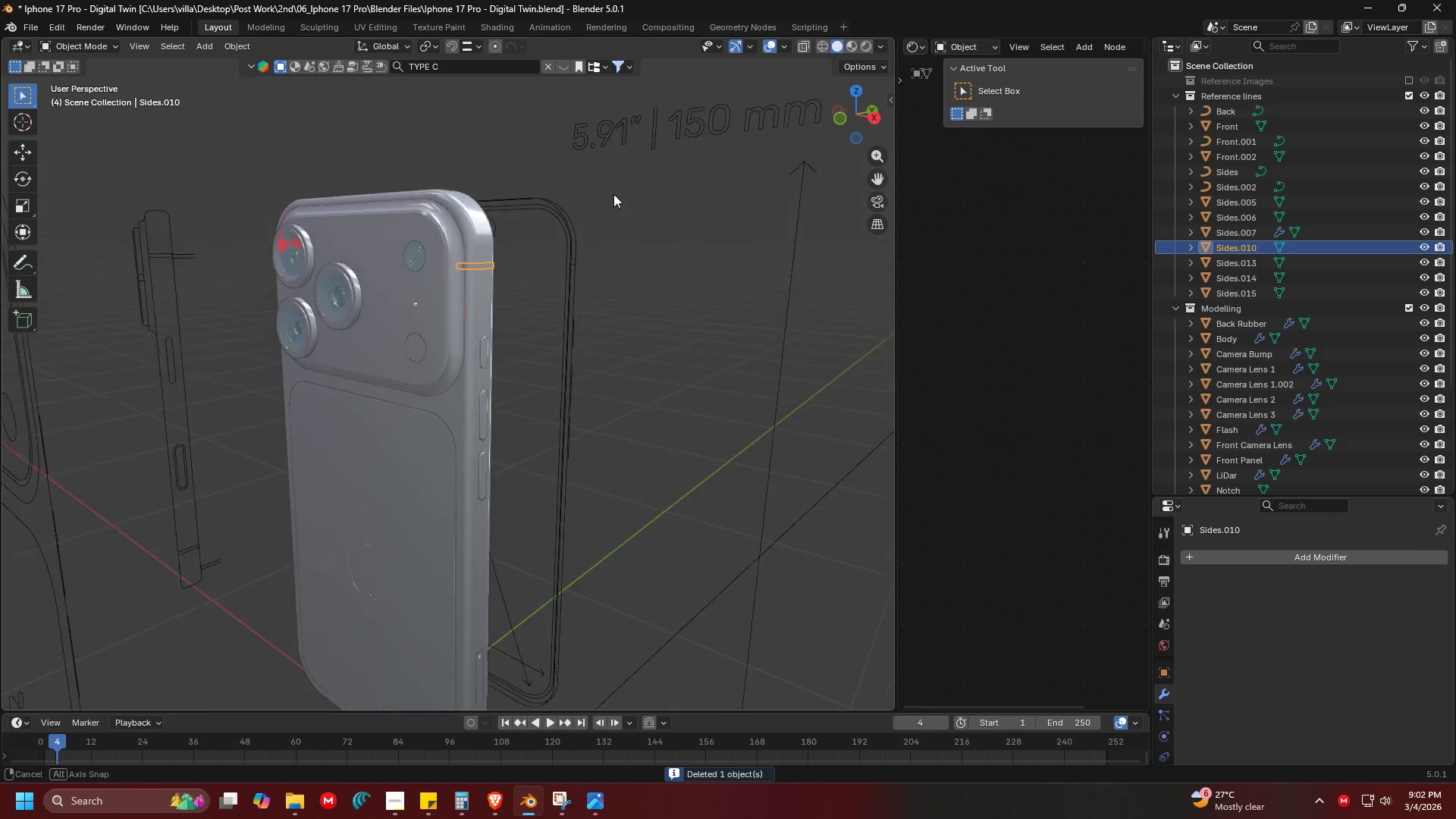 
scroll: coordinate [529, 263], scroll_direction: down, amount: 5.0
 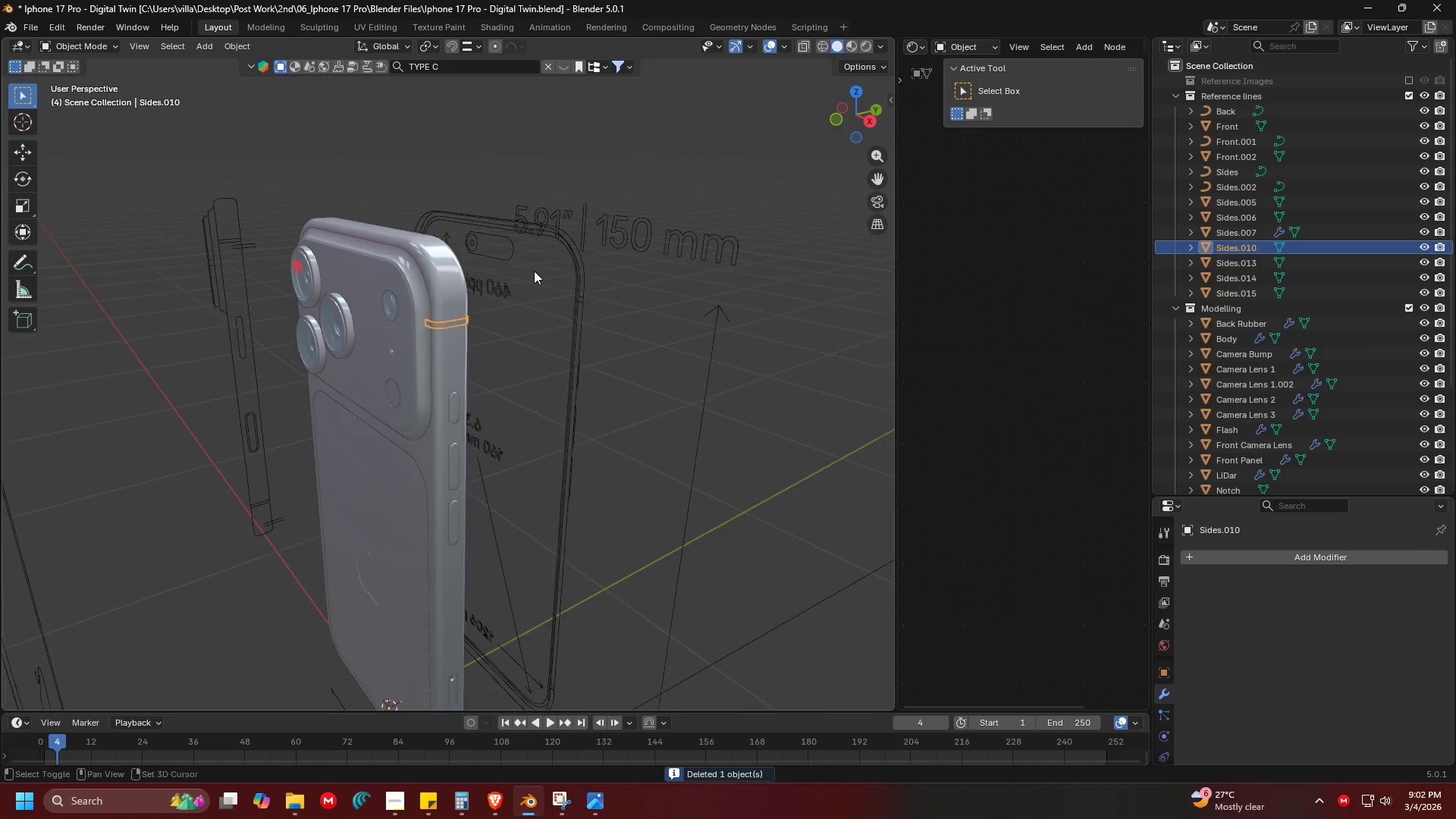 
key(Shift+ShiftLeft)
 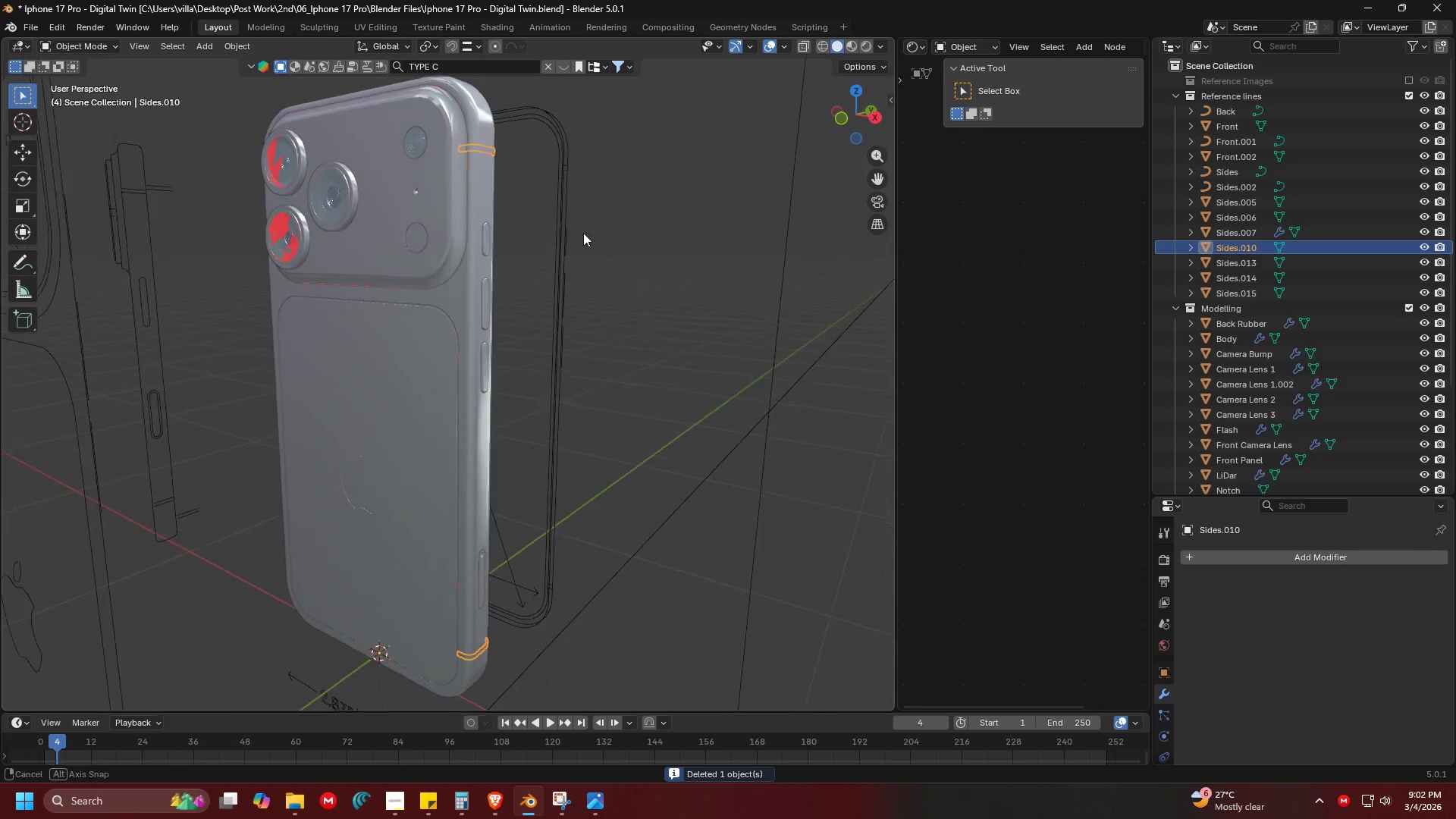 
key(Control+ControlLeft)
 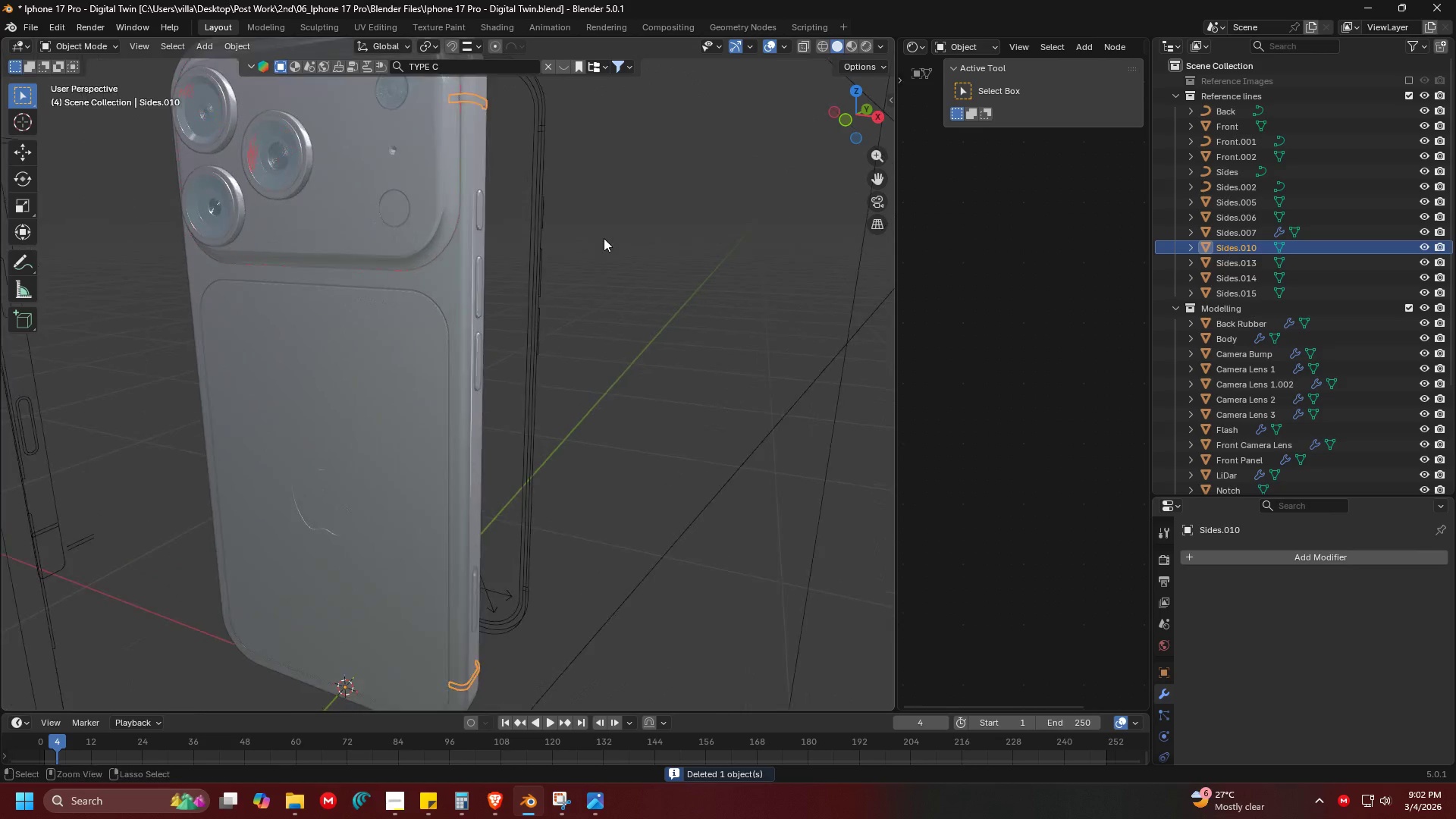 
key(Control+S)
 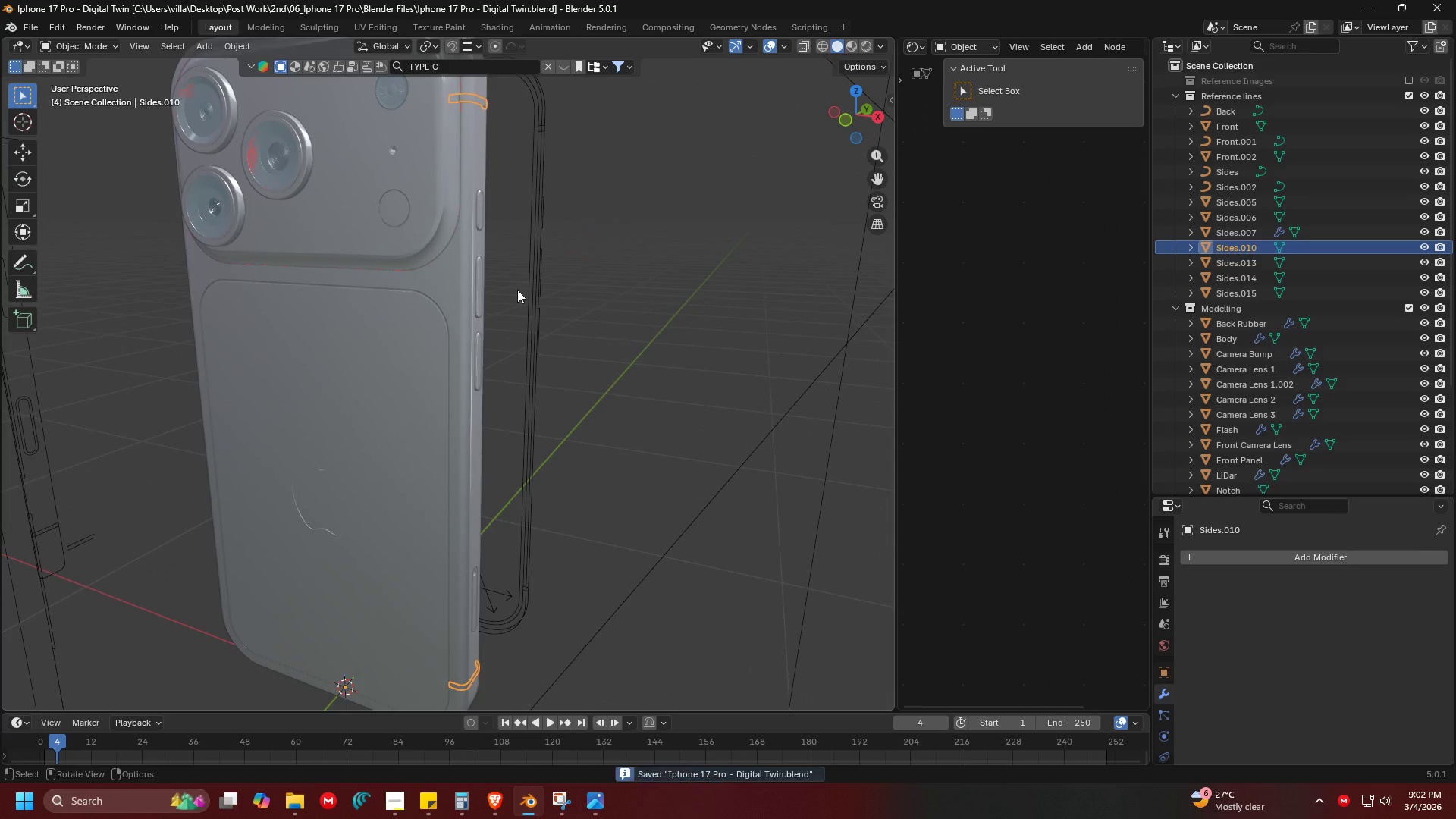 
key(Shift+ShiftLeft)
 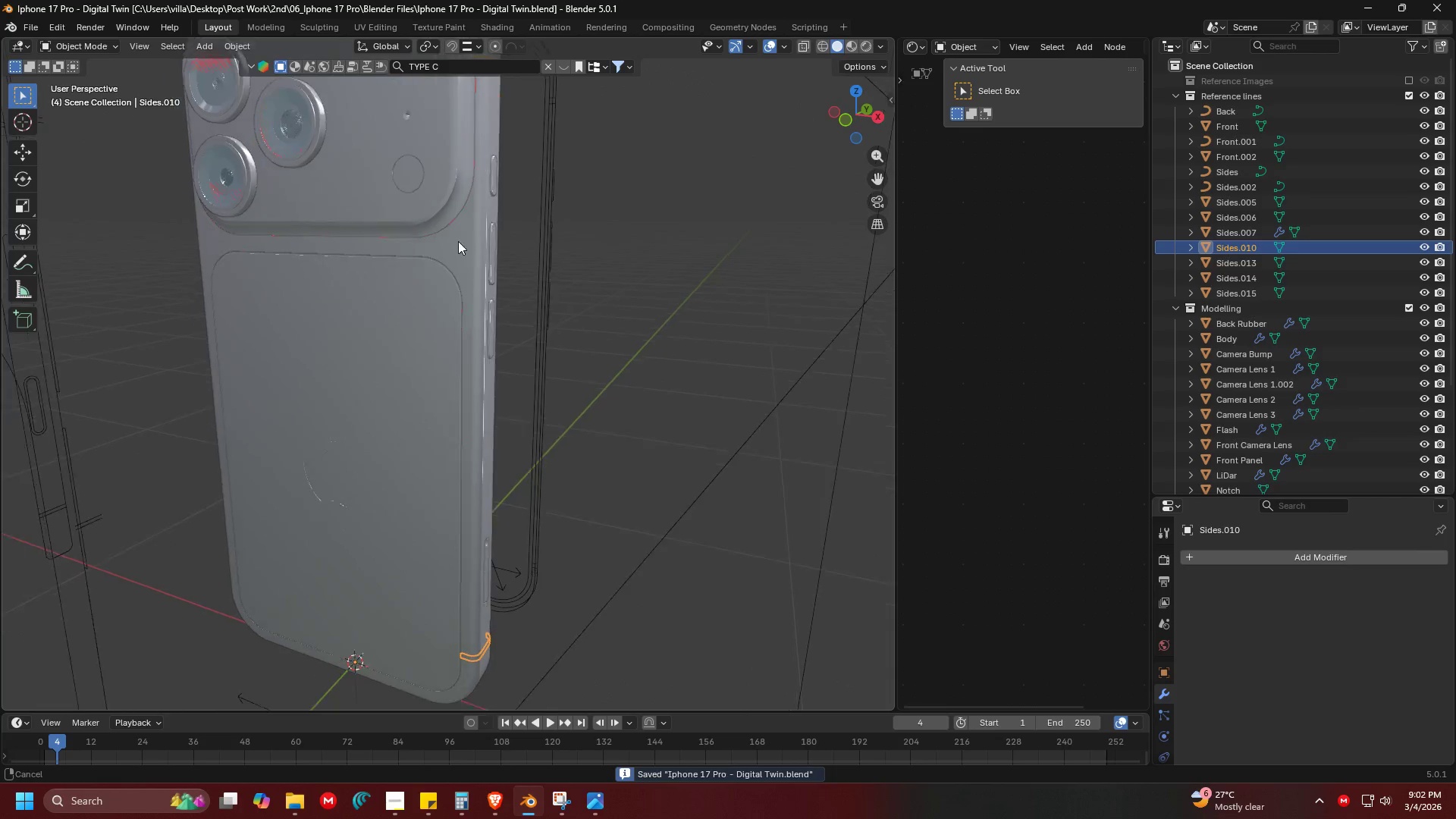 
scroll: coordinate [603, 237], scroll_direction: up, amount: 1.0
 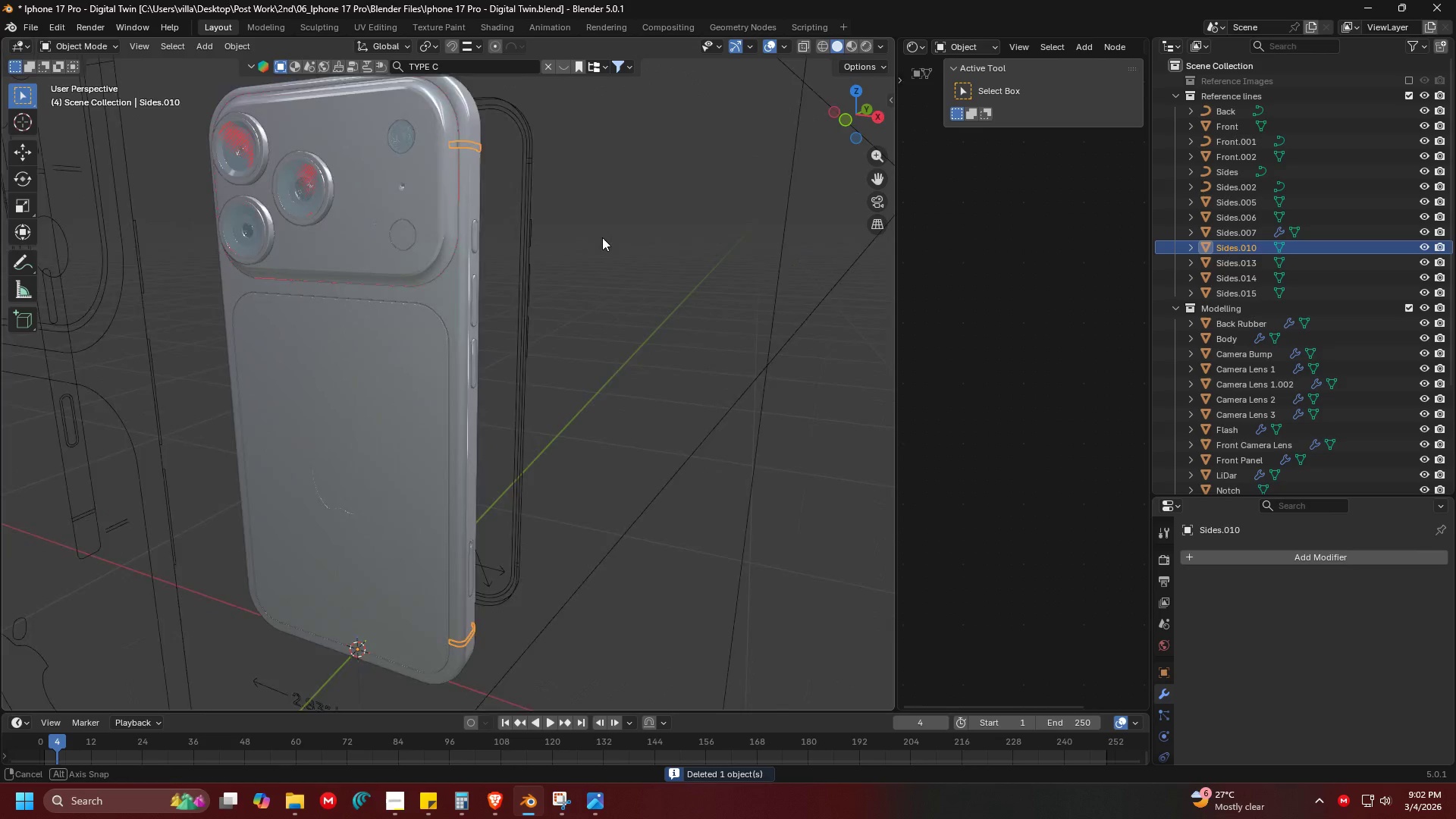 
scroll: coordinate [474, 217], scroll_direction: down, amount: 2.0
 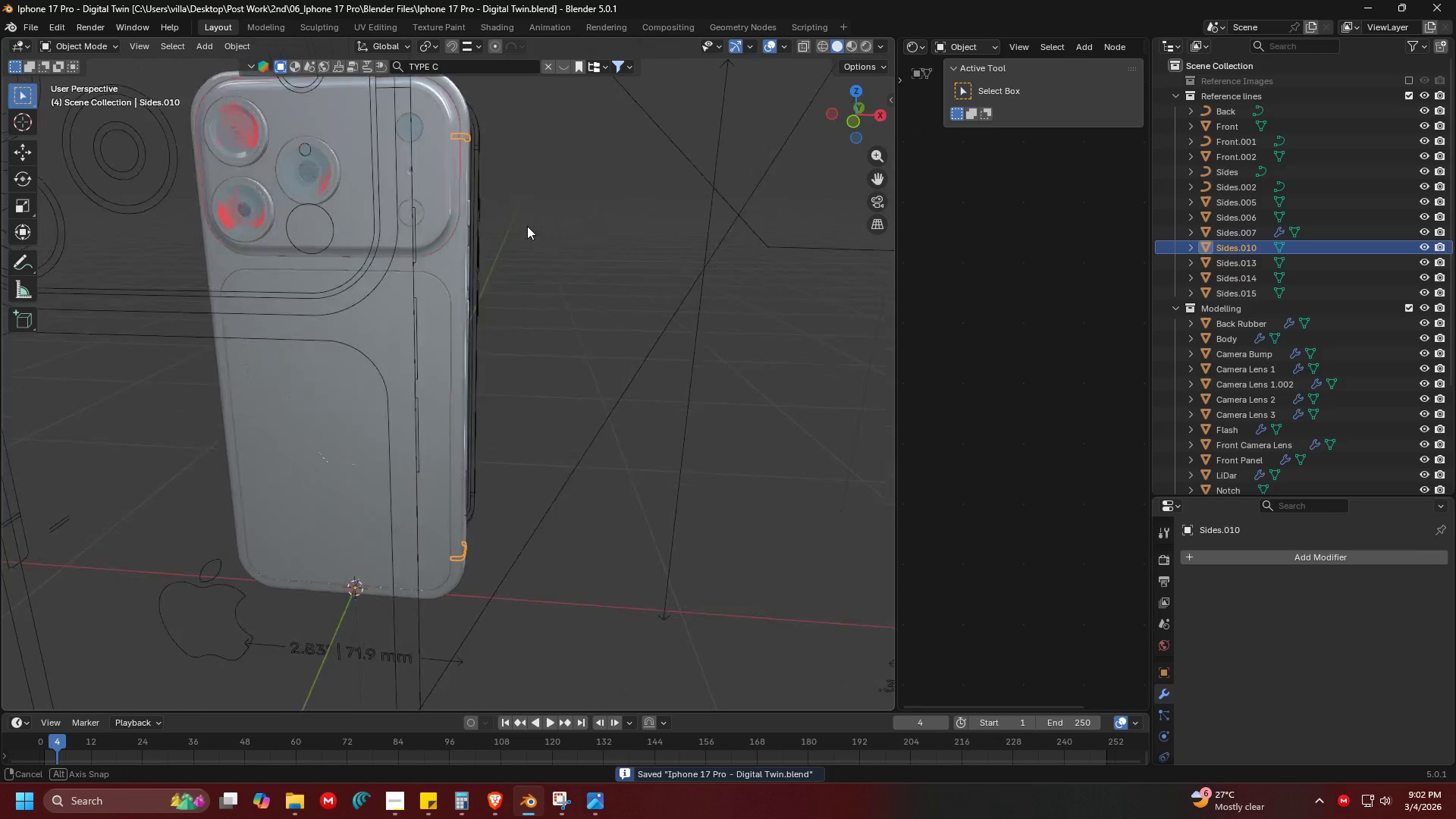 
key(Tab)
type(aD)
 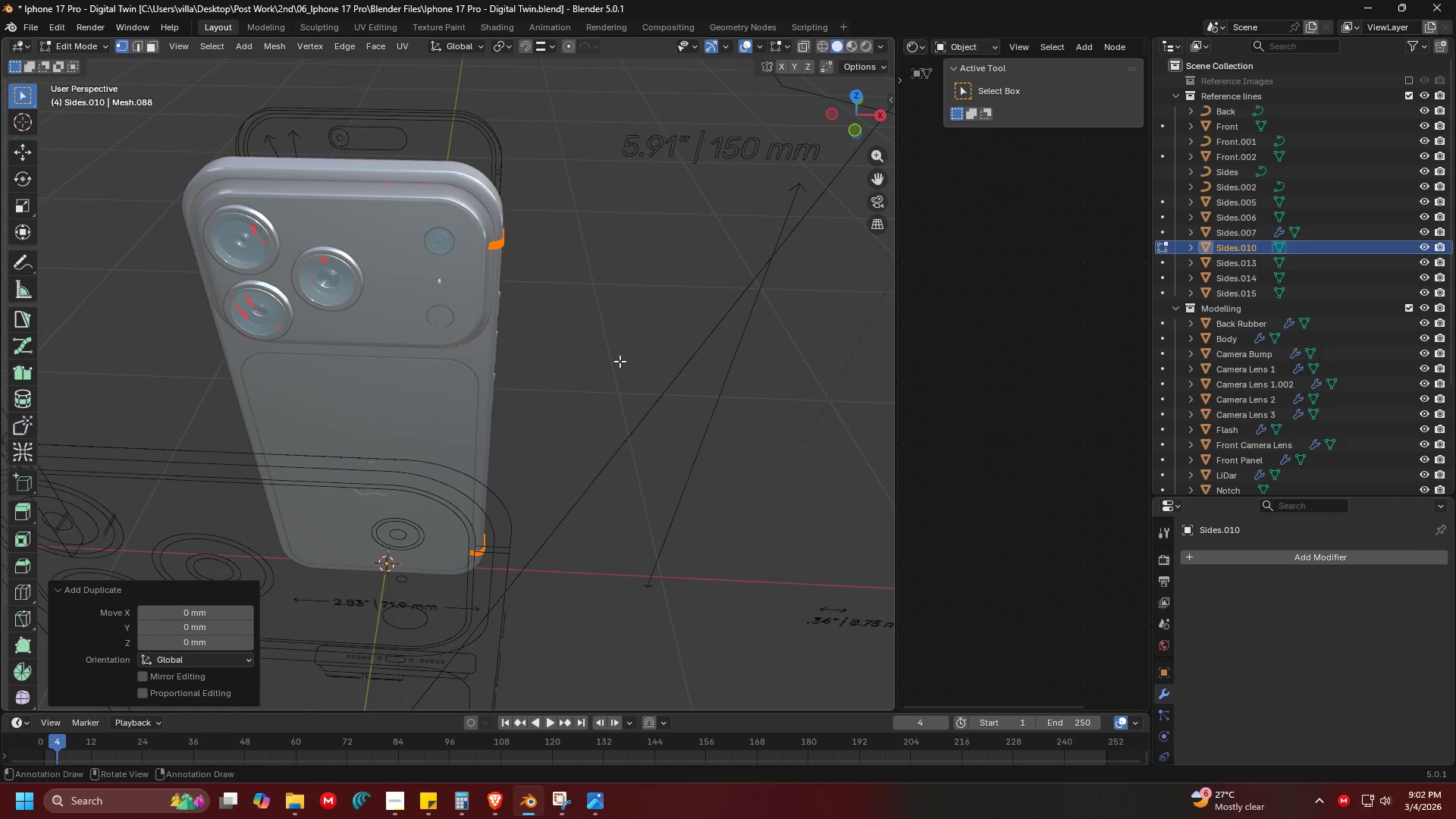 
 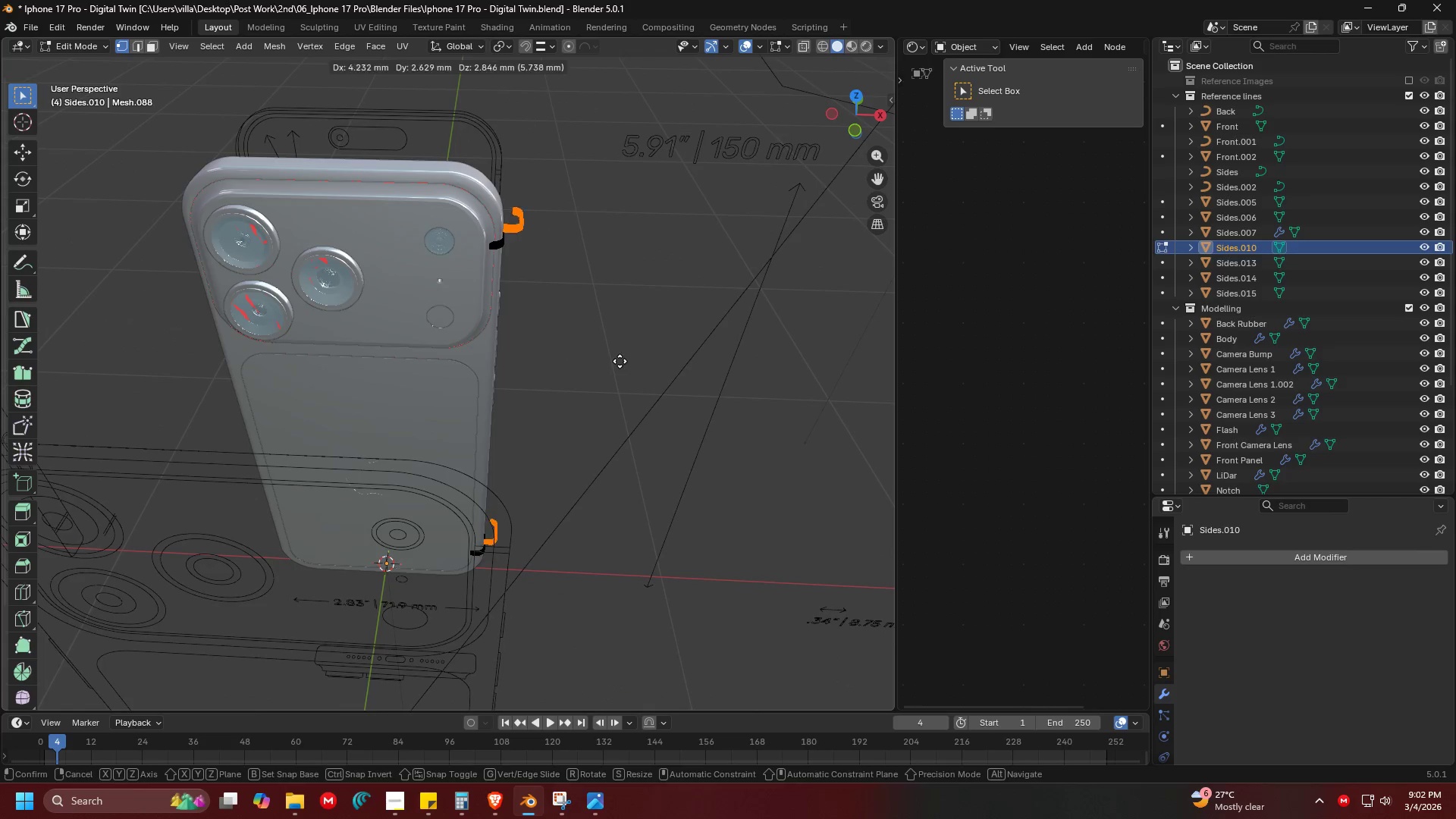 
right_click([620, 361])
 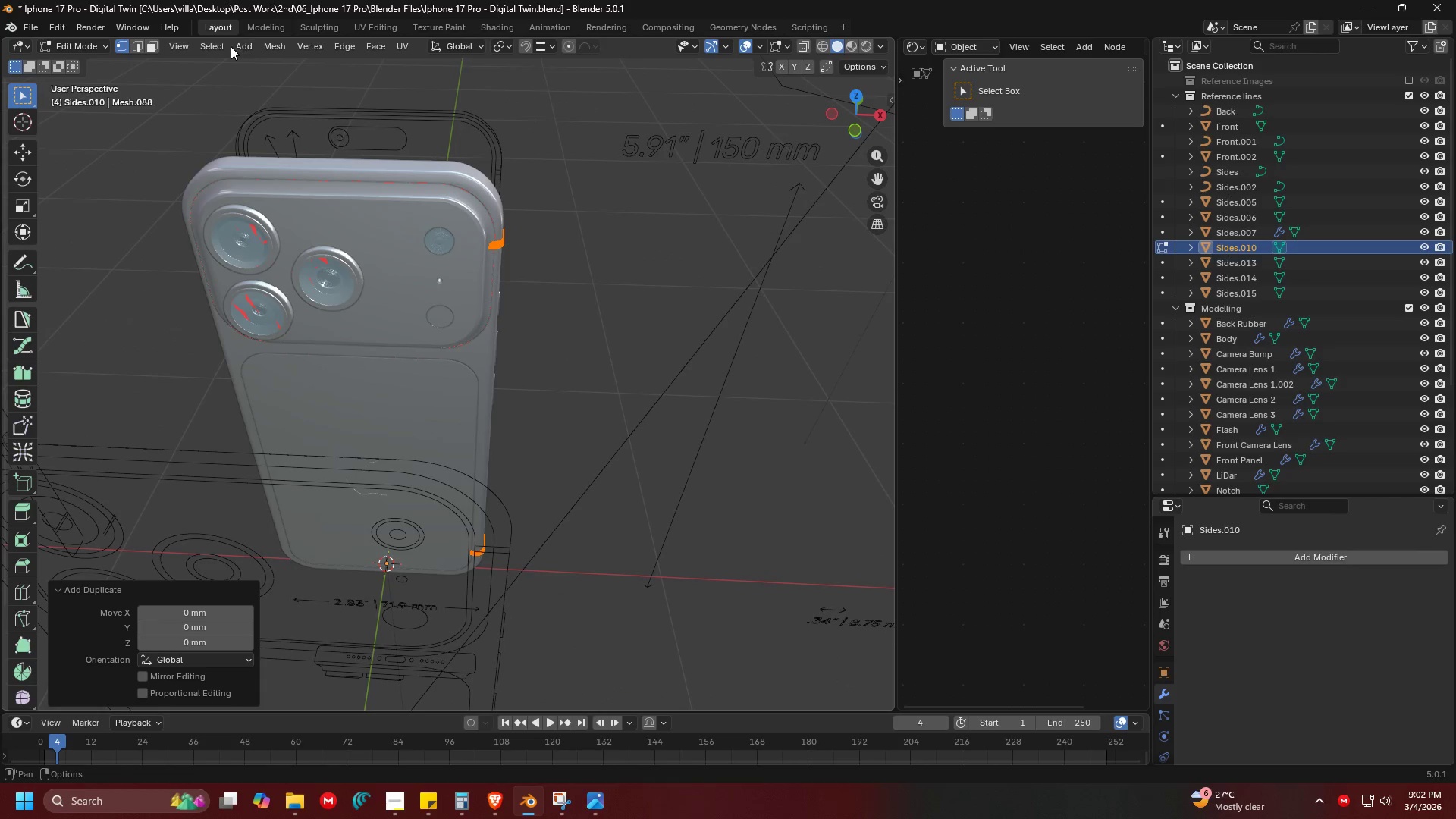 
left_click([277, 49])
 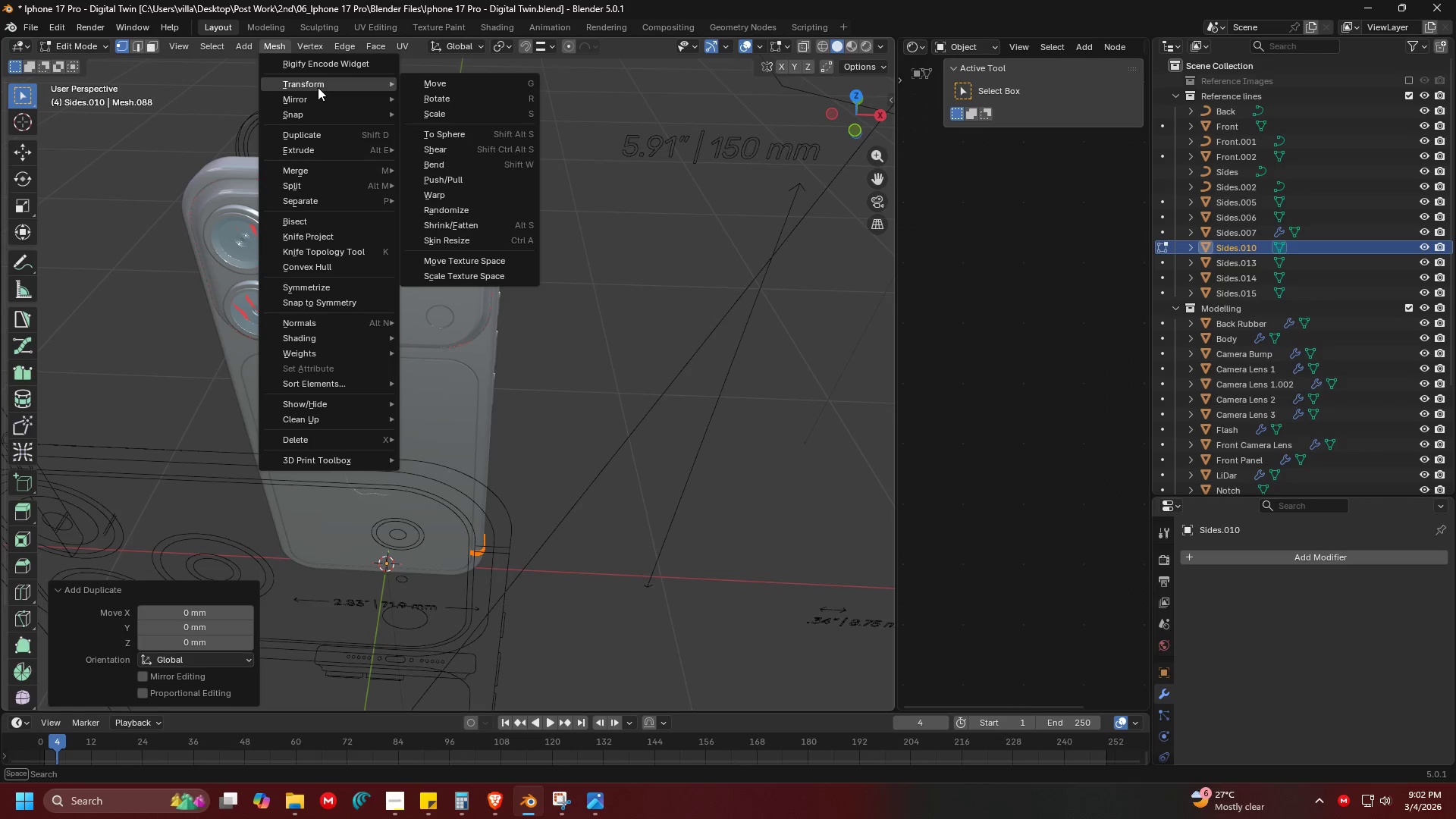 
left_click([322, 96])
 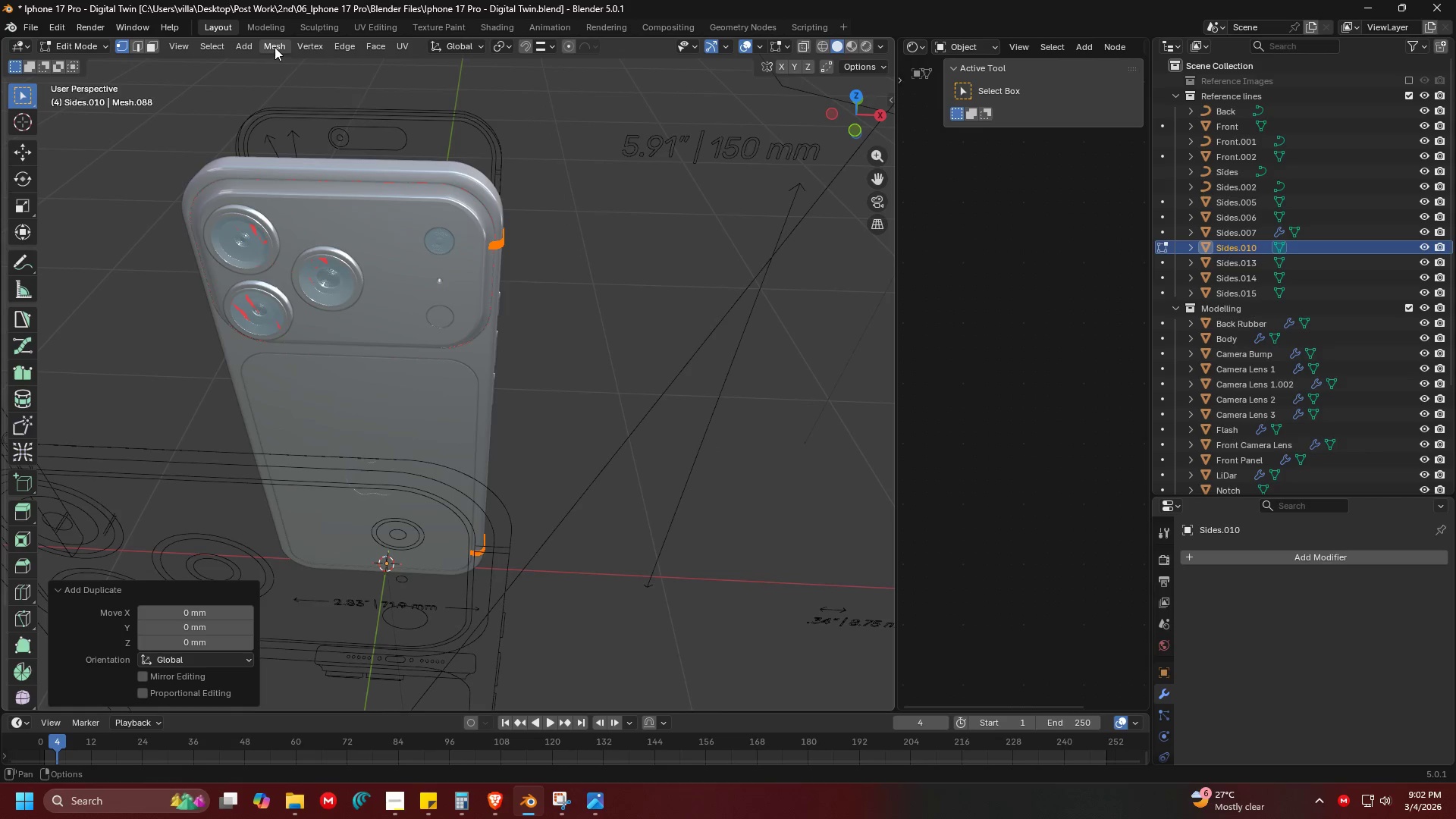 
left_click([274, 47])
 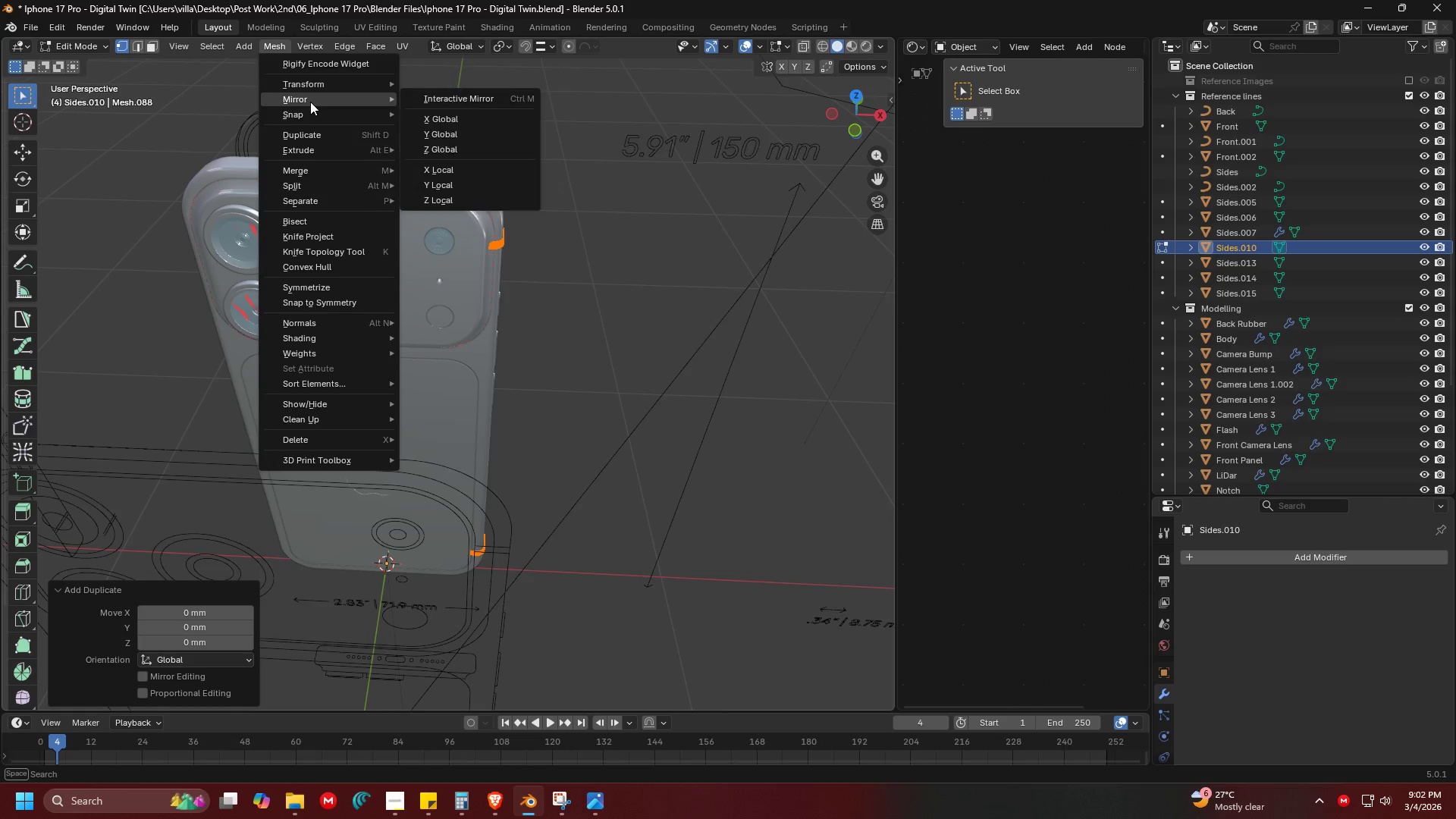 
left_click([310, 102])
 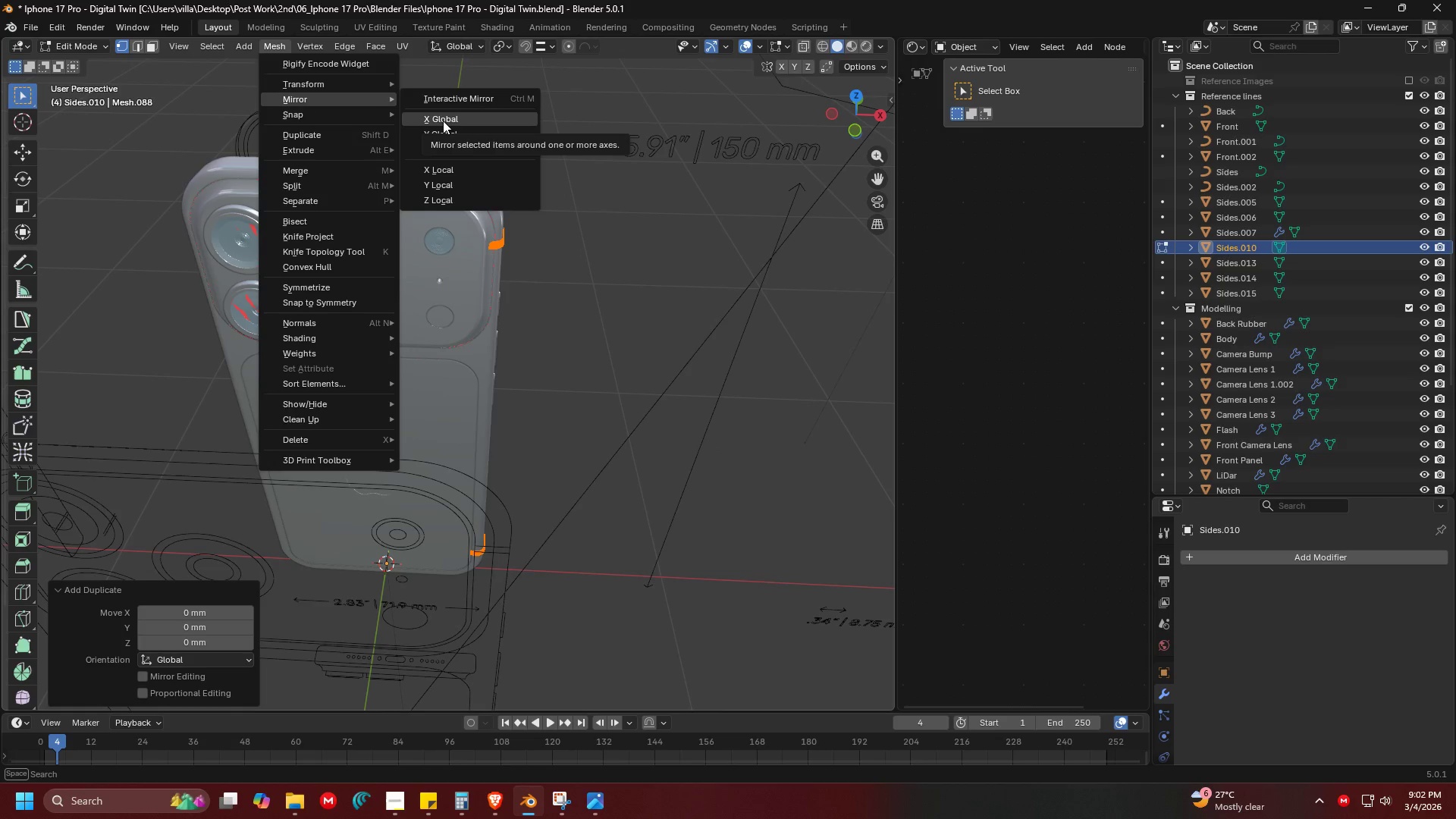 
left_click([443, 121])
 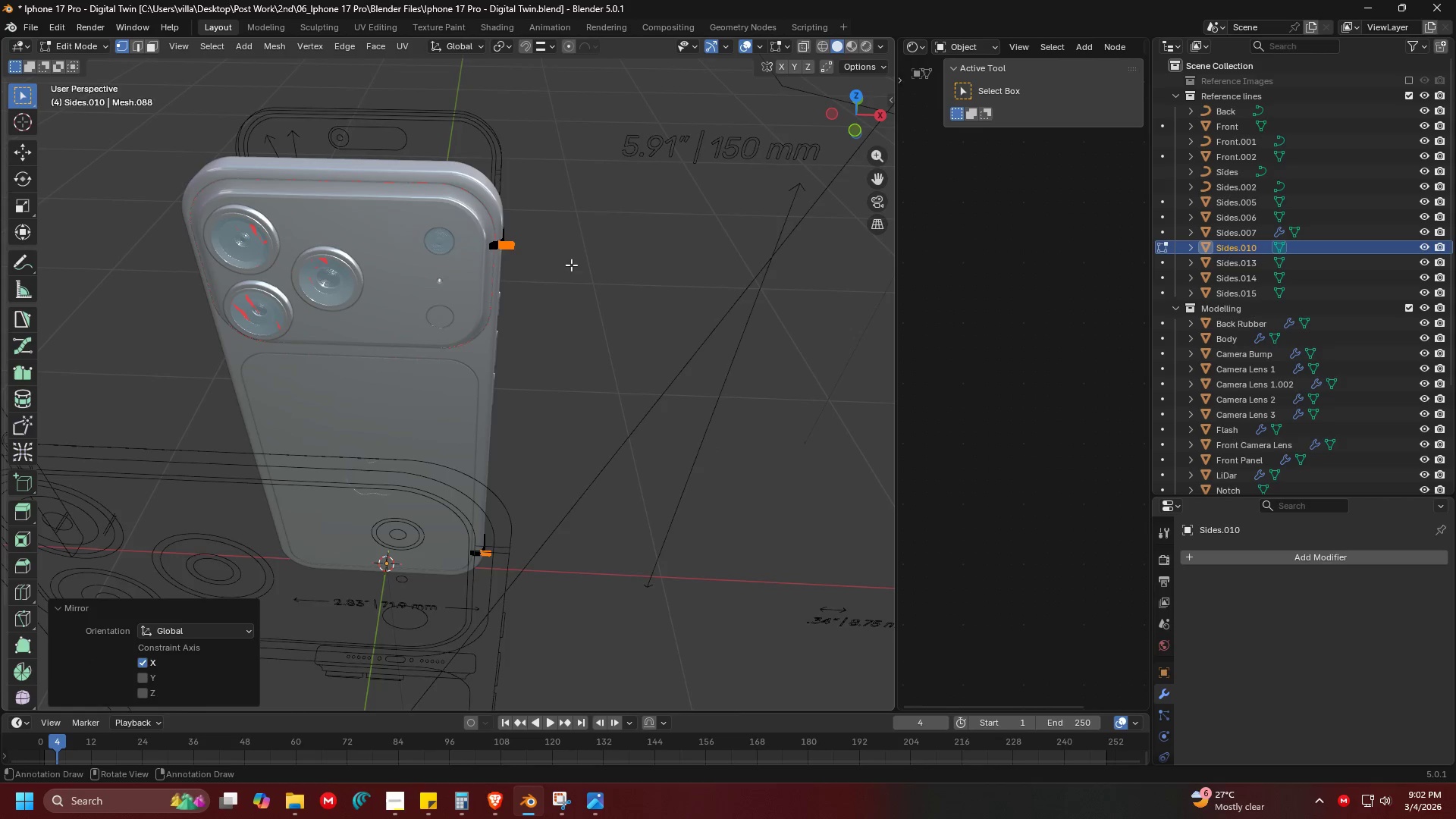 
key(G)
 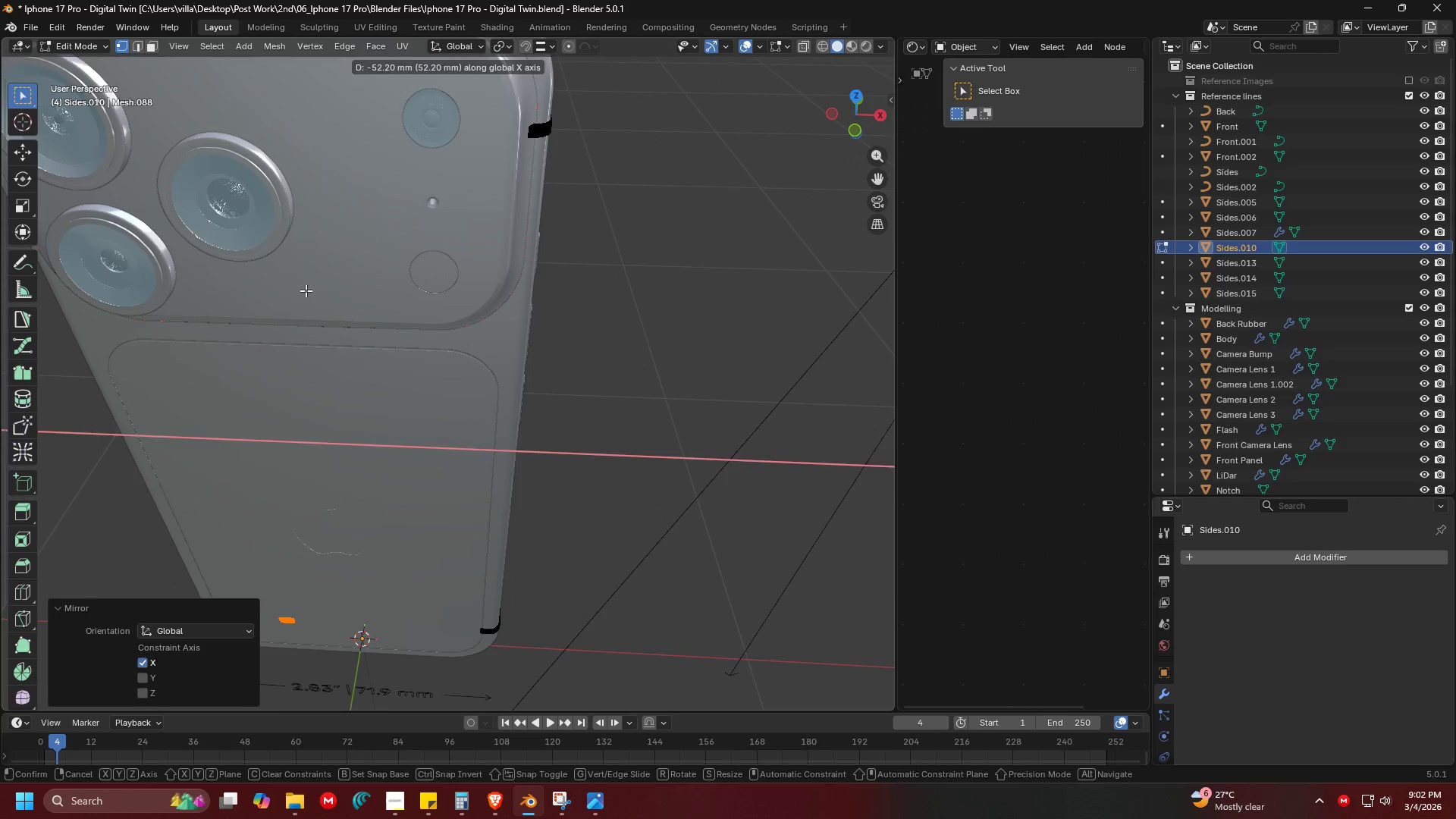 
scroll: coordinate [589, 318], scroll_direction: up, amount: 3.0
 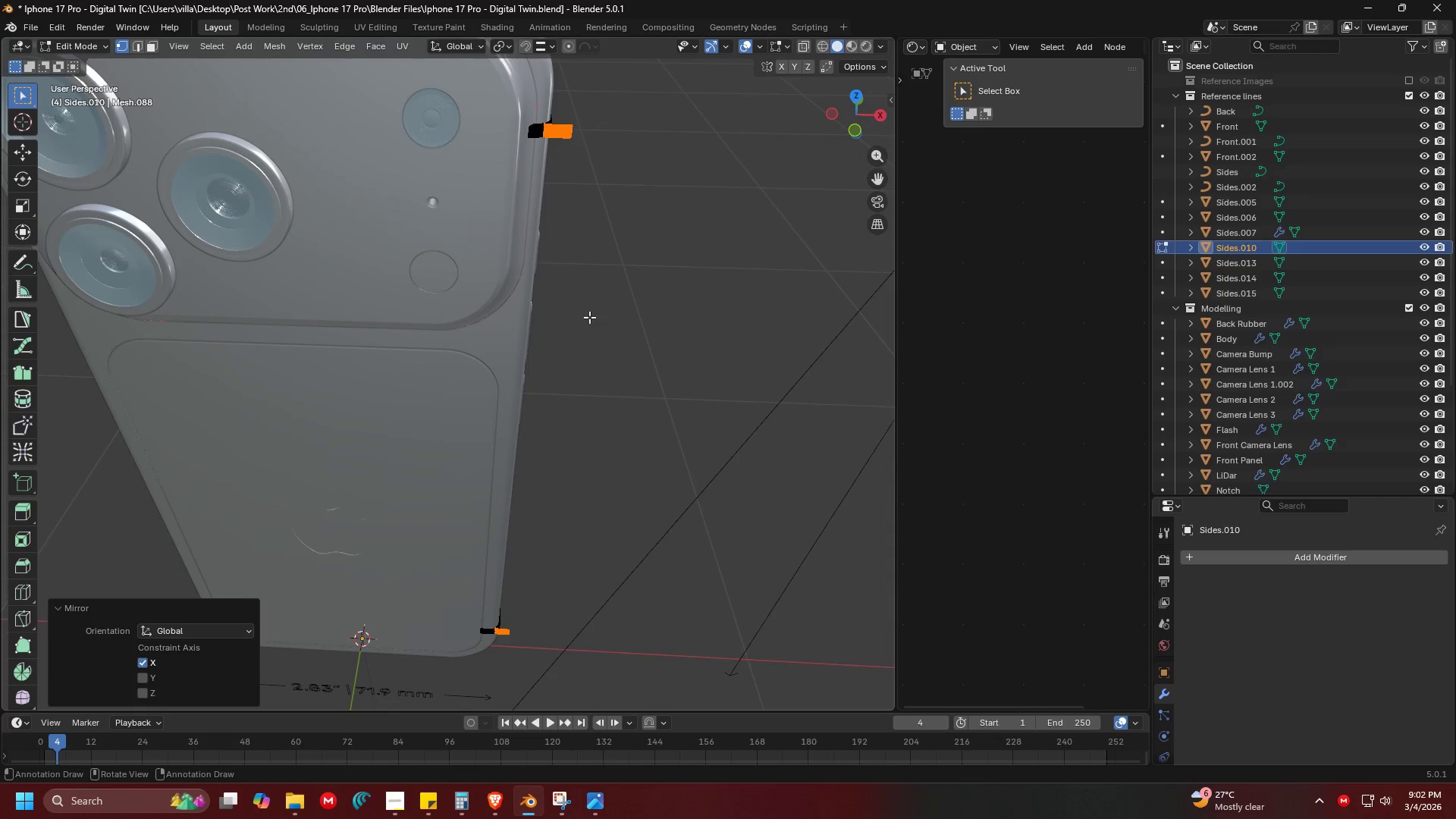 
key(1)
 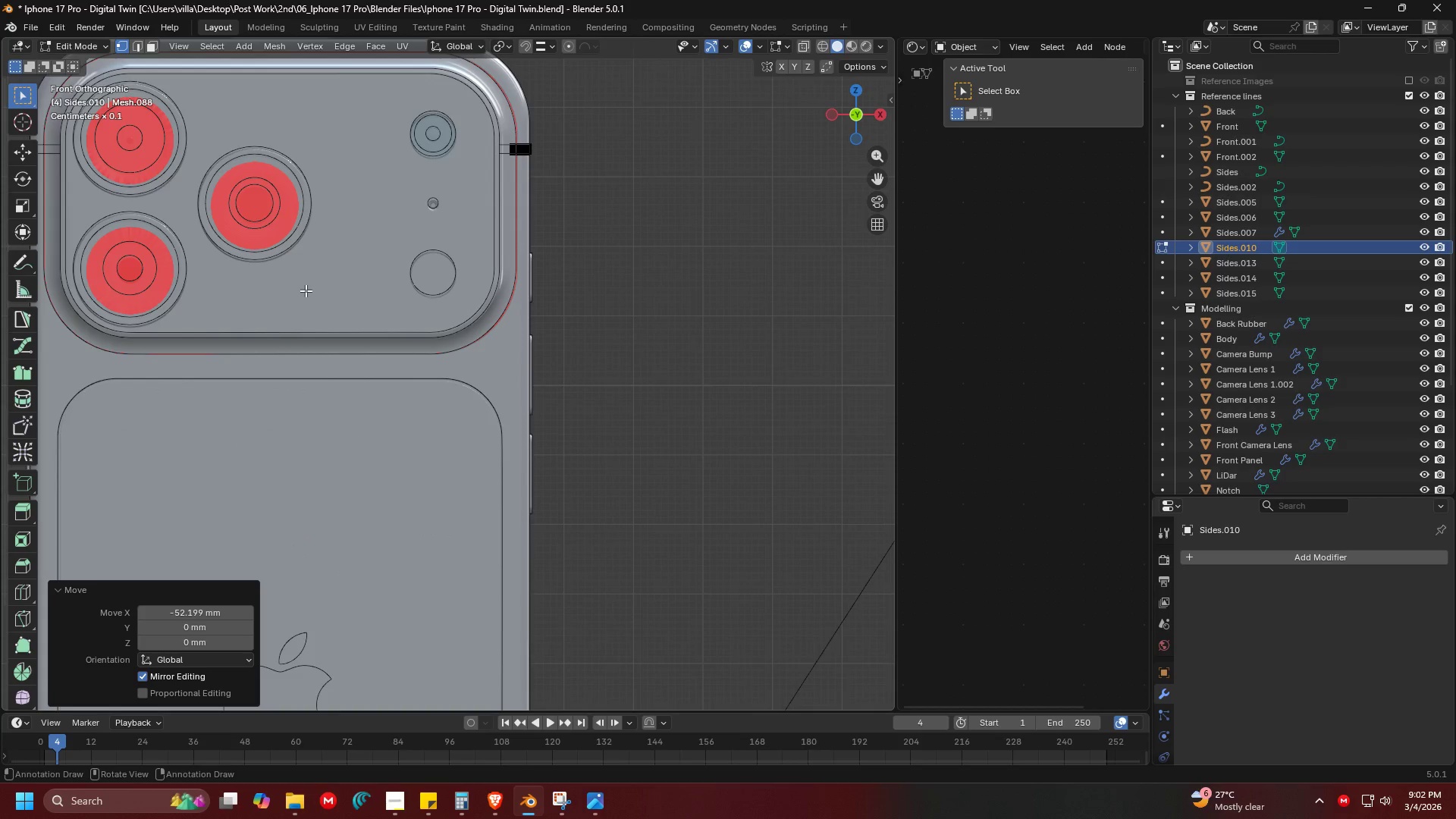 
key(Shift+ShiftLeft)
 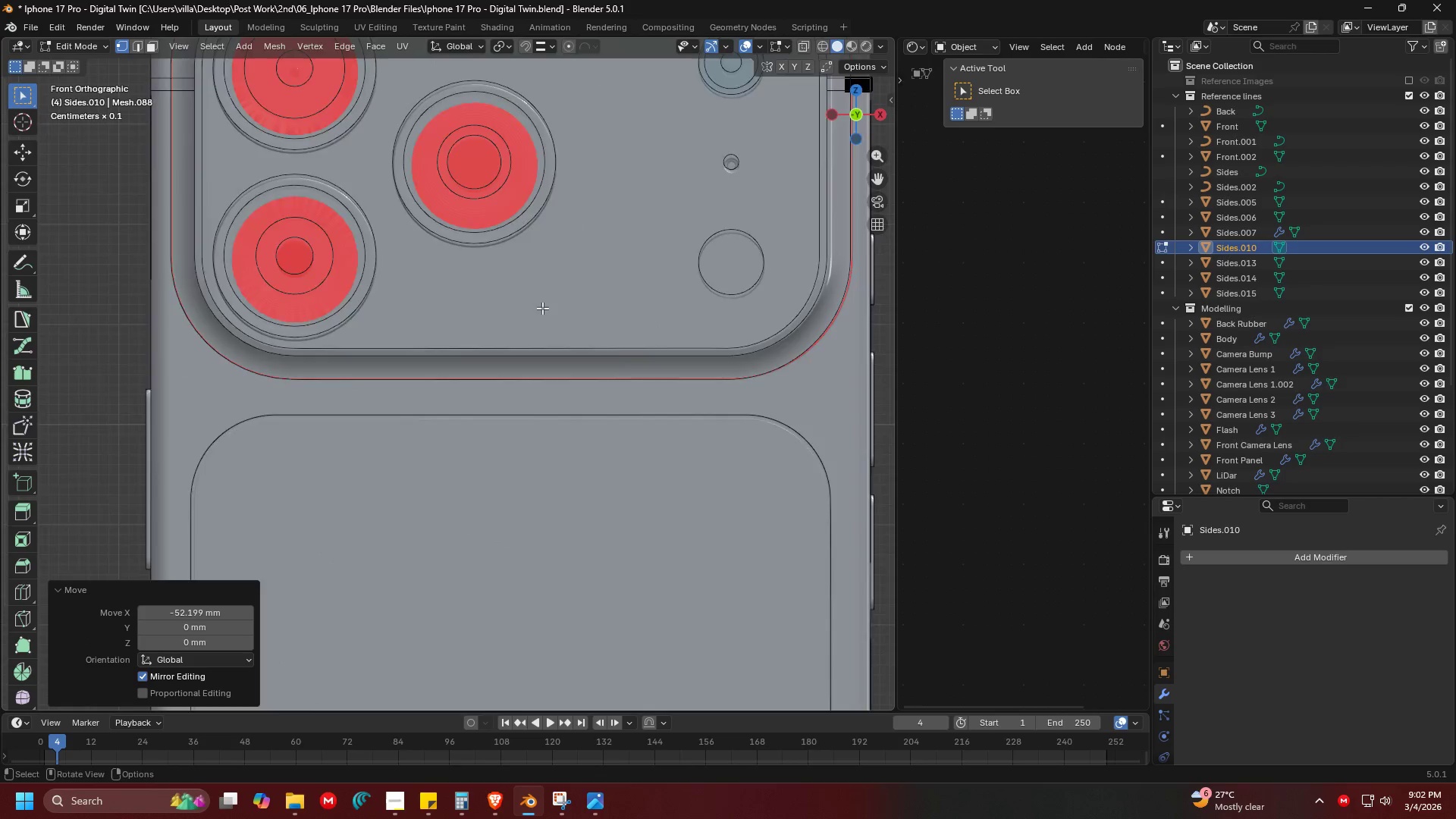 
hold_key(key=ShiftLeft, duration=0.33)
 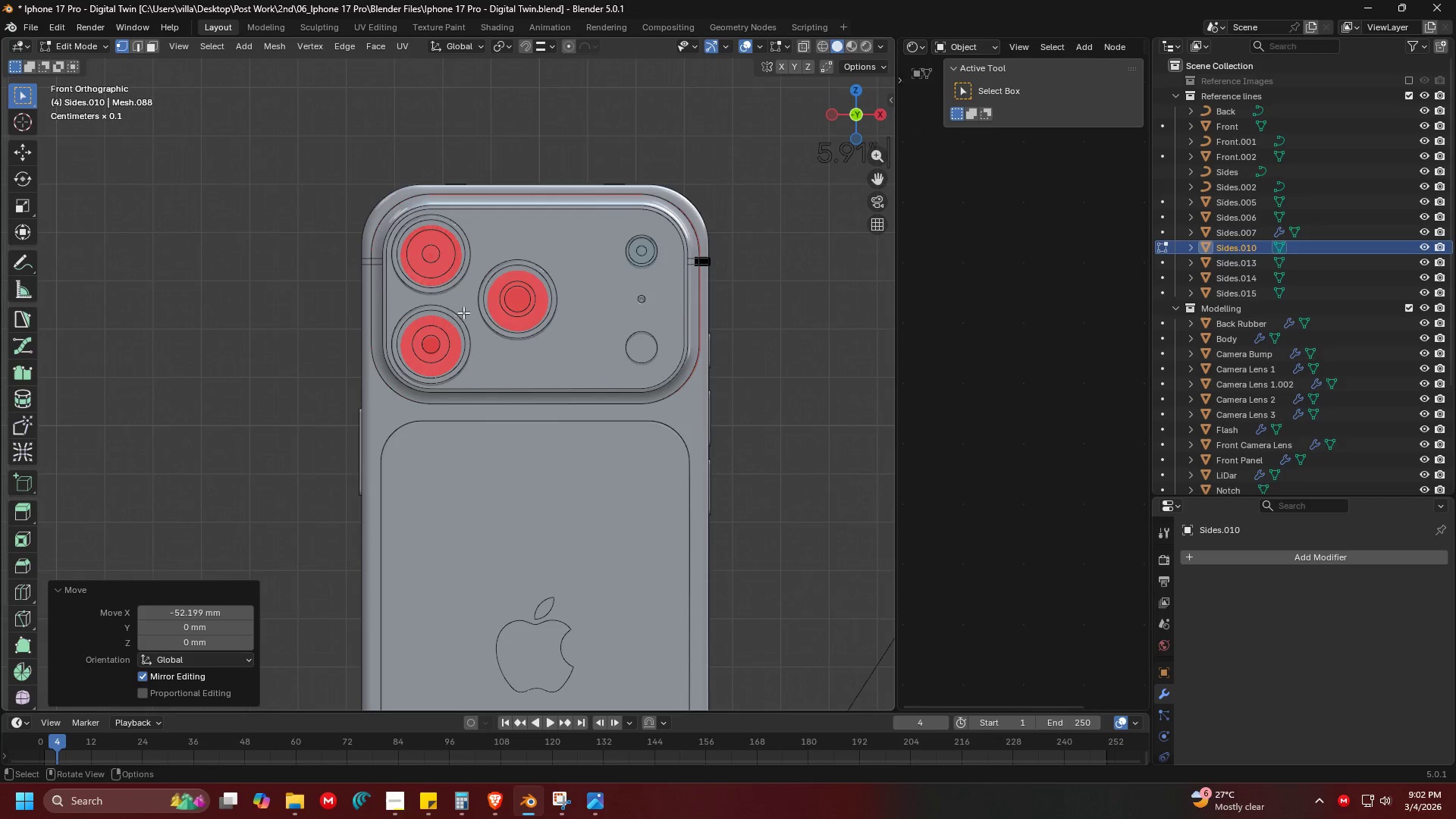 
key(G)
 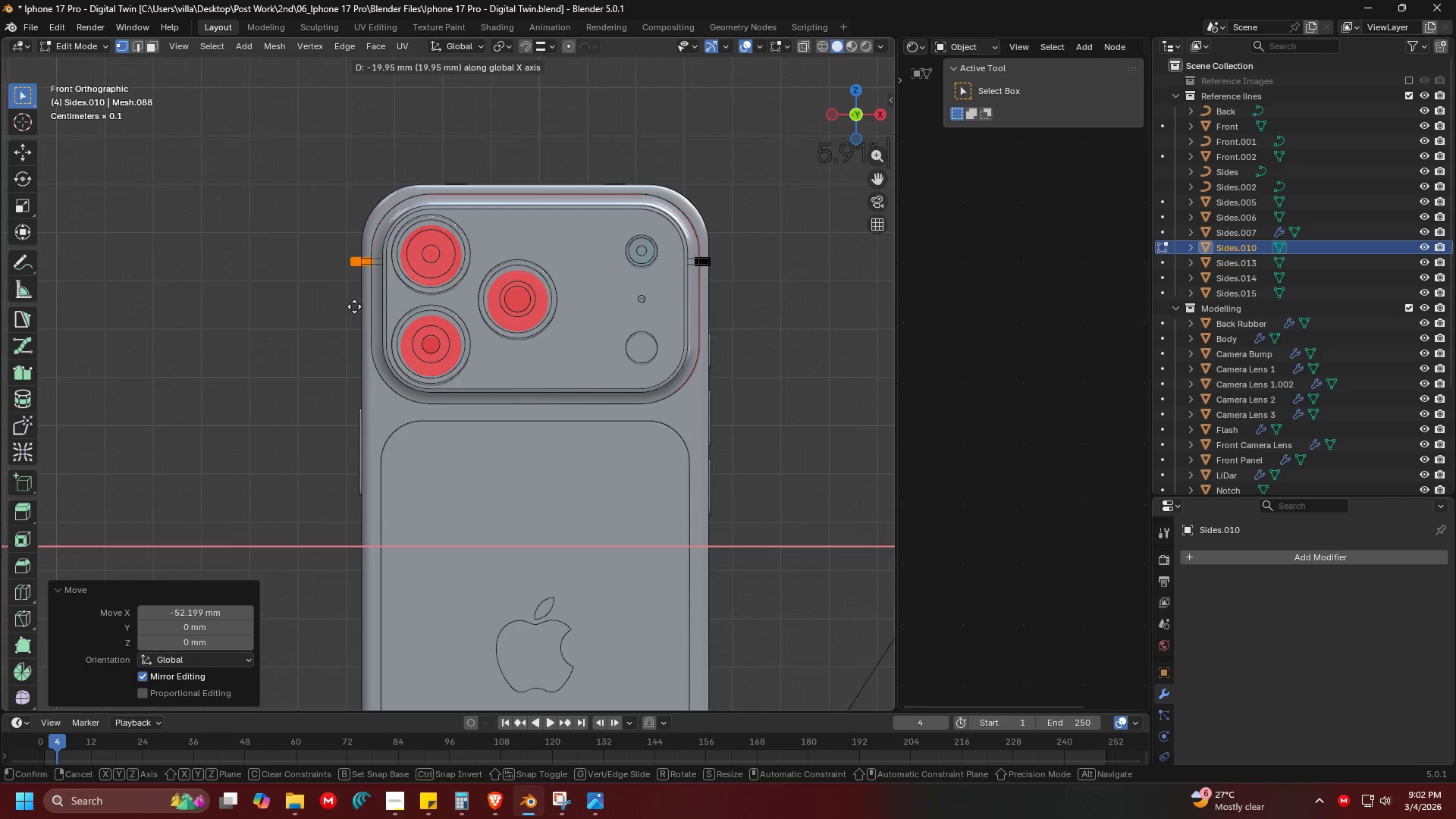 
scroll: coordinate [384, 280], scroll_direction: down, amount: 1.0
 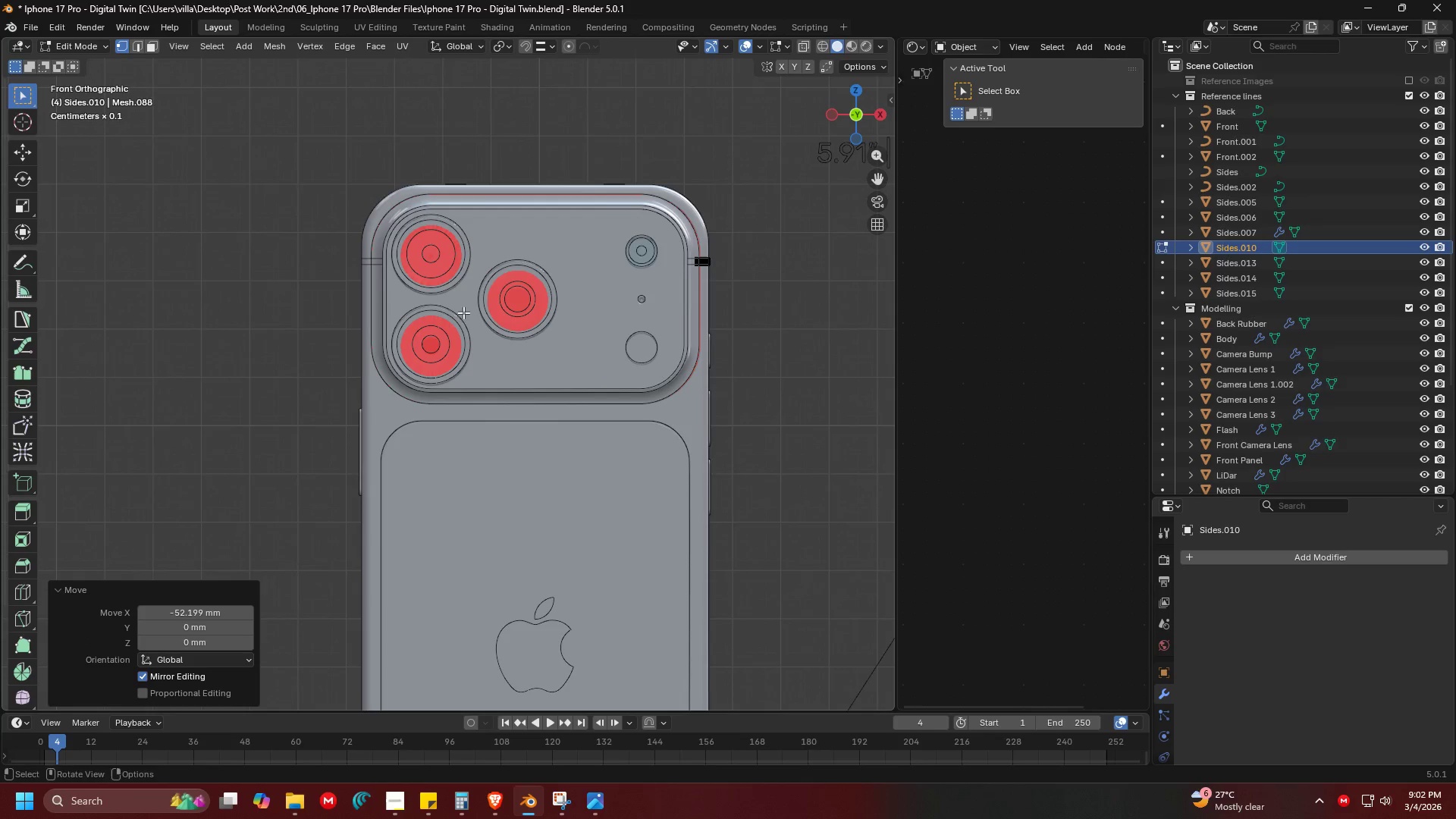 
left_click([328, 303])
 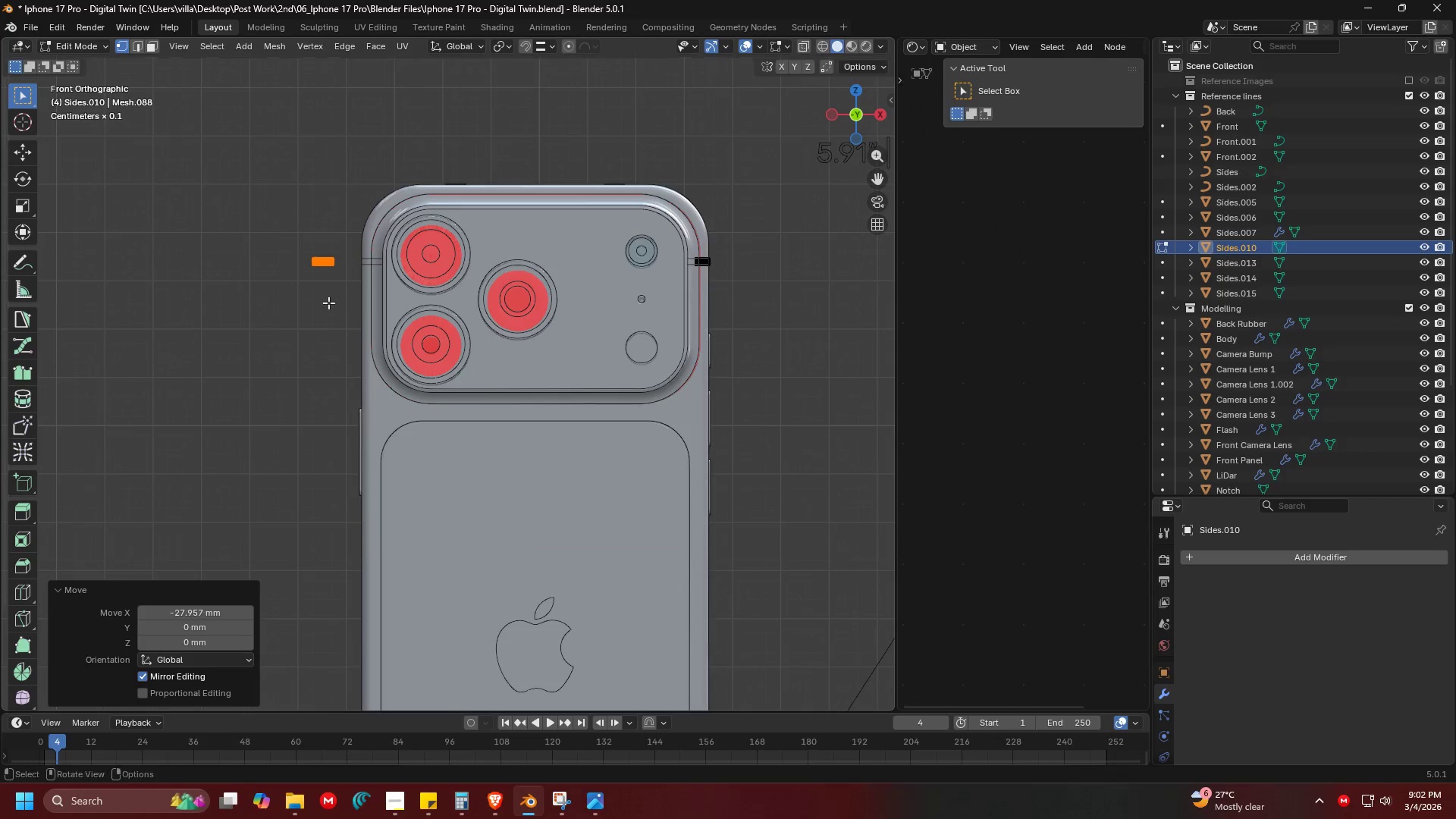 
key(Shift+ShiftLeft)
 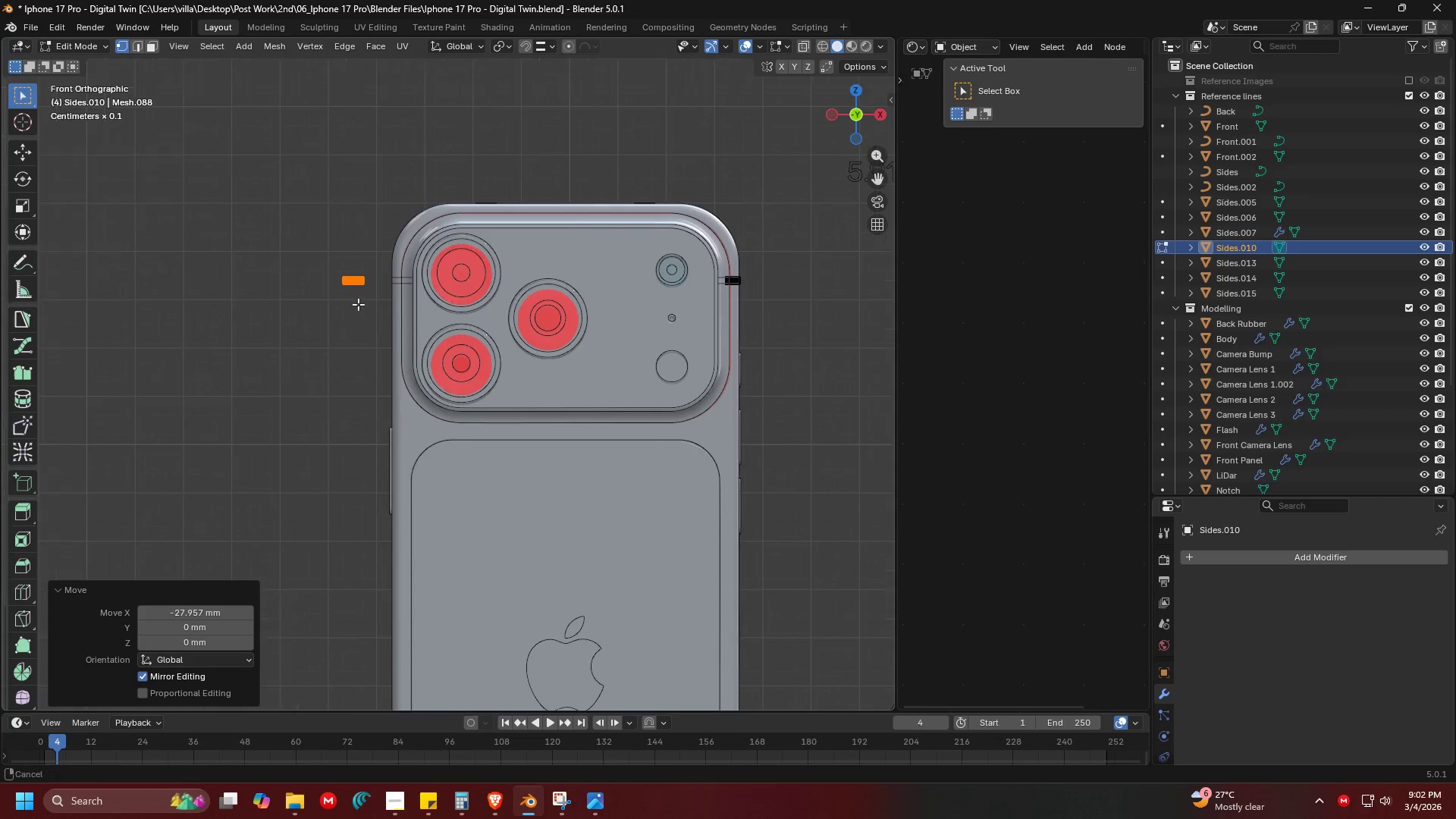 
key(Shift+ShiftLeft)
 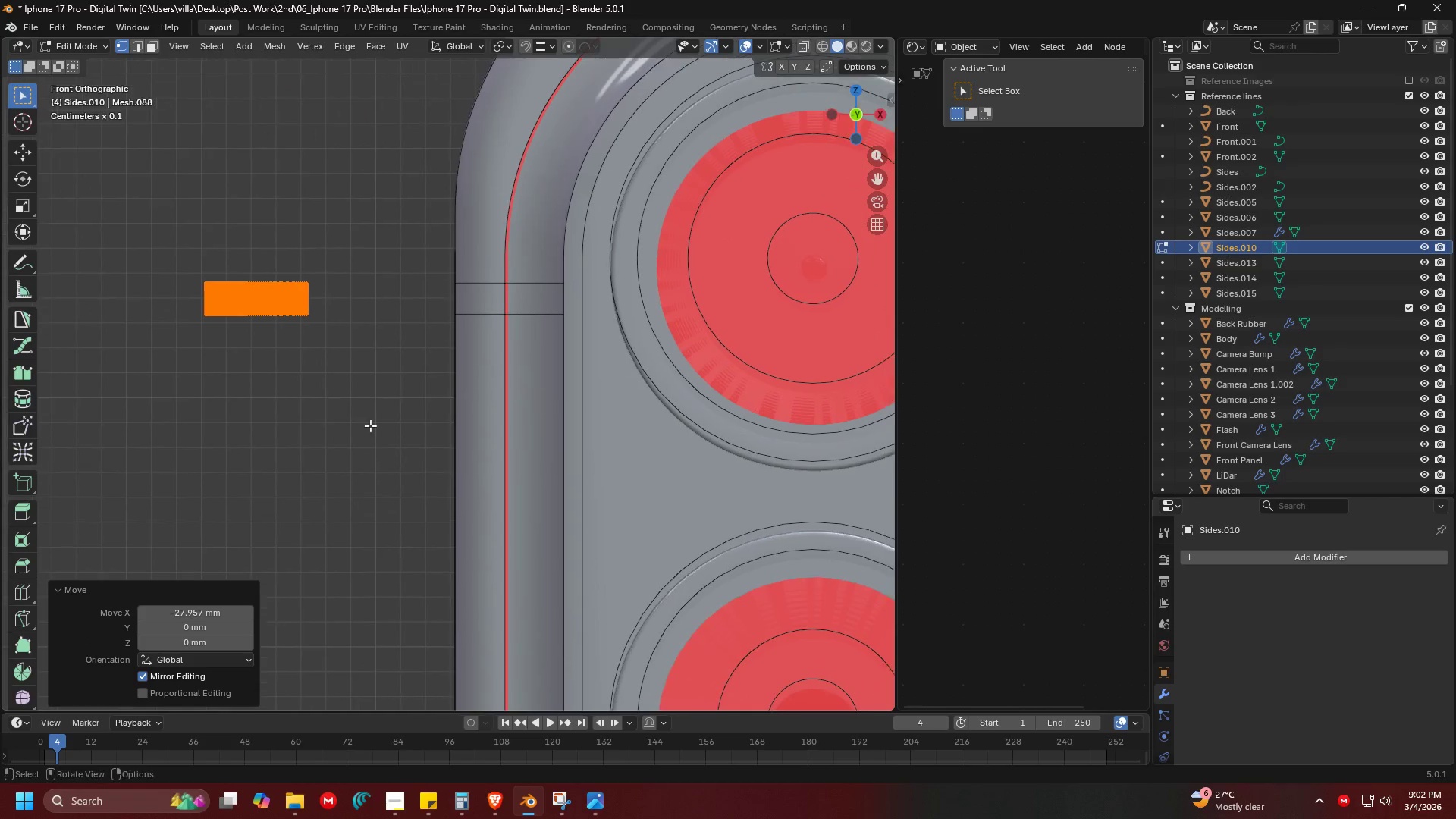 
scroll: coordinate [424, 290], scroll_direction: up, amount: 10.0
 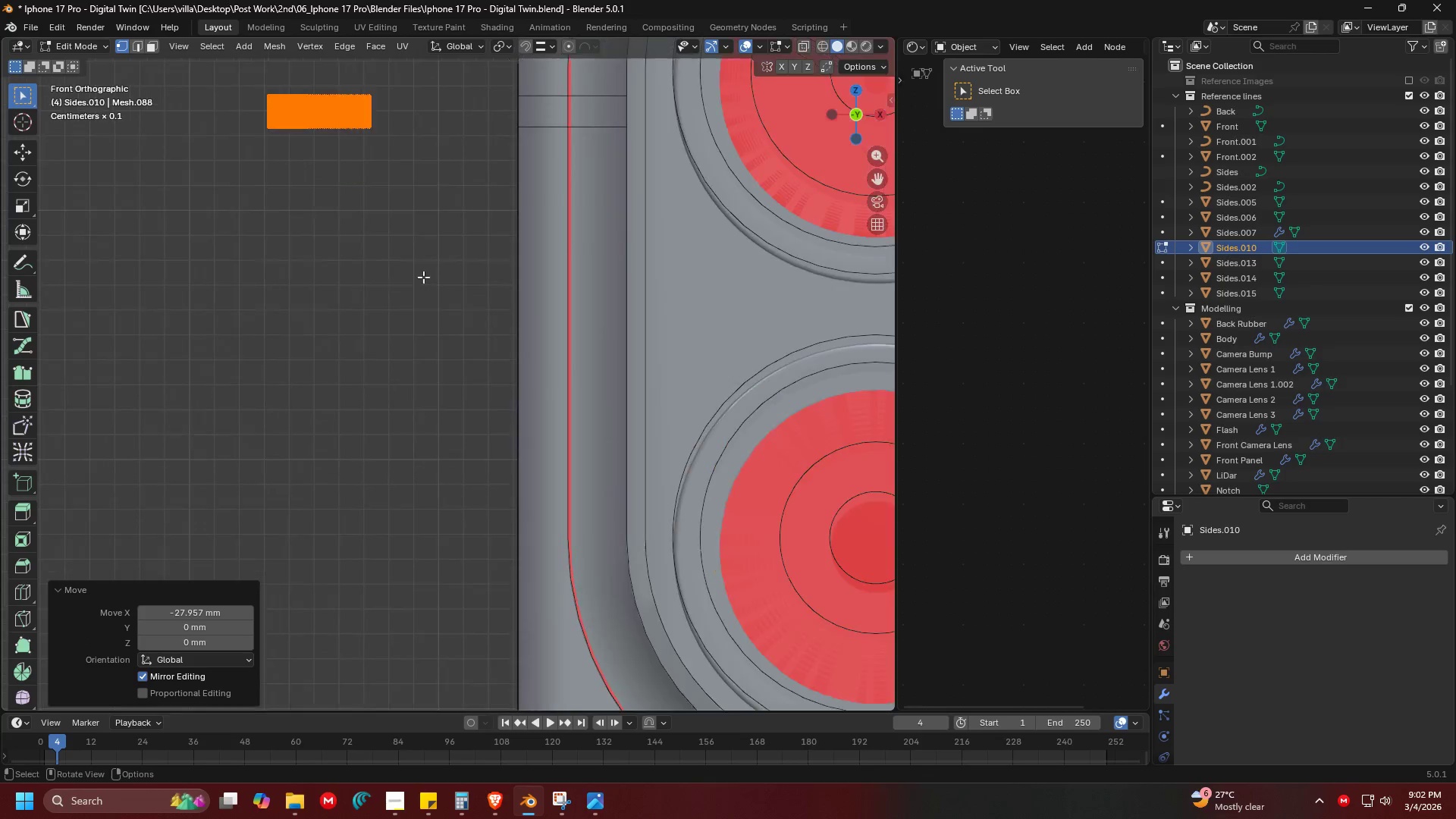 
key(G)
 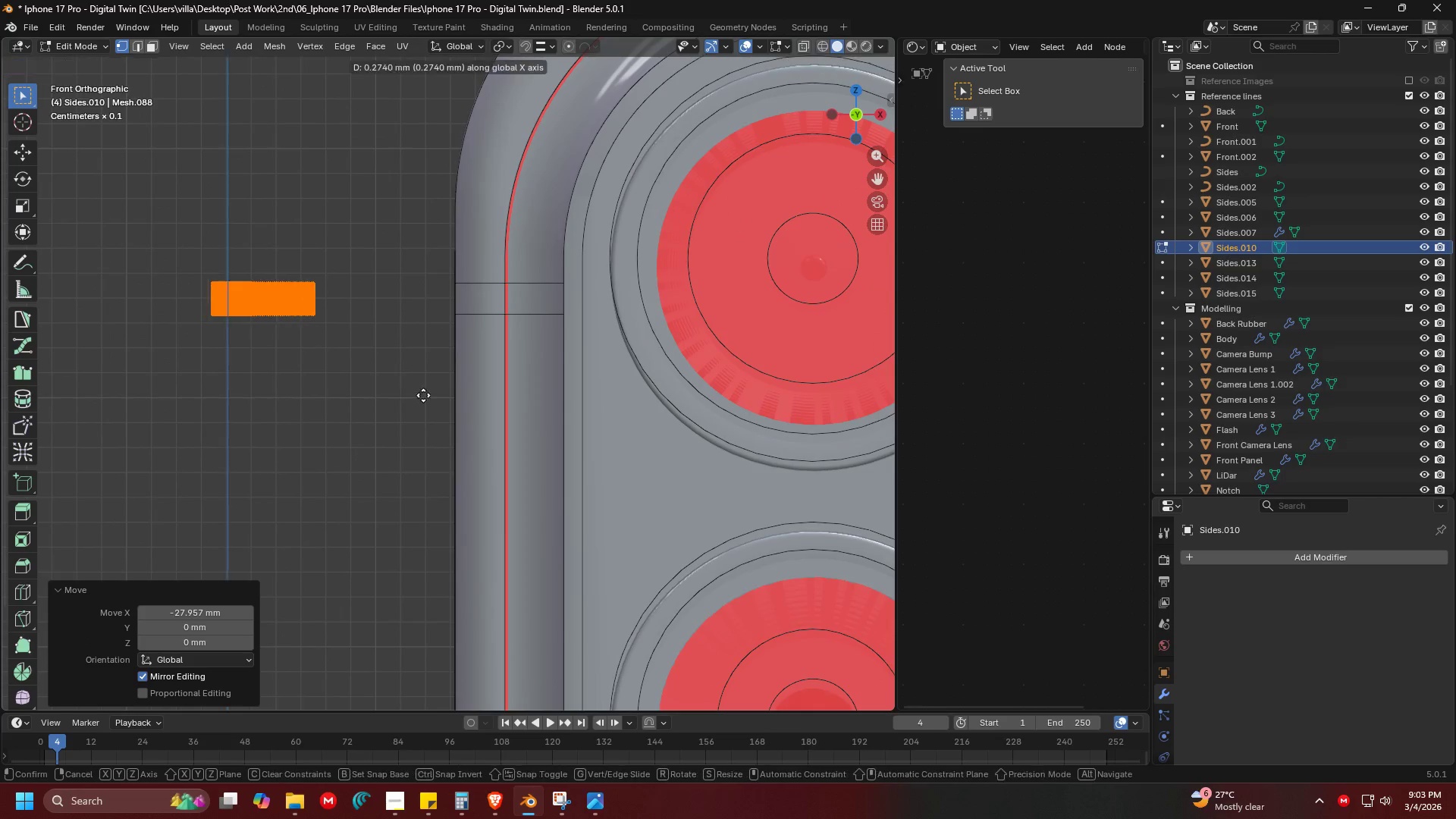 
scroll: coordinate [475, 388], scroll_direction: up, amount: 1.0
 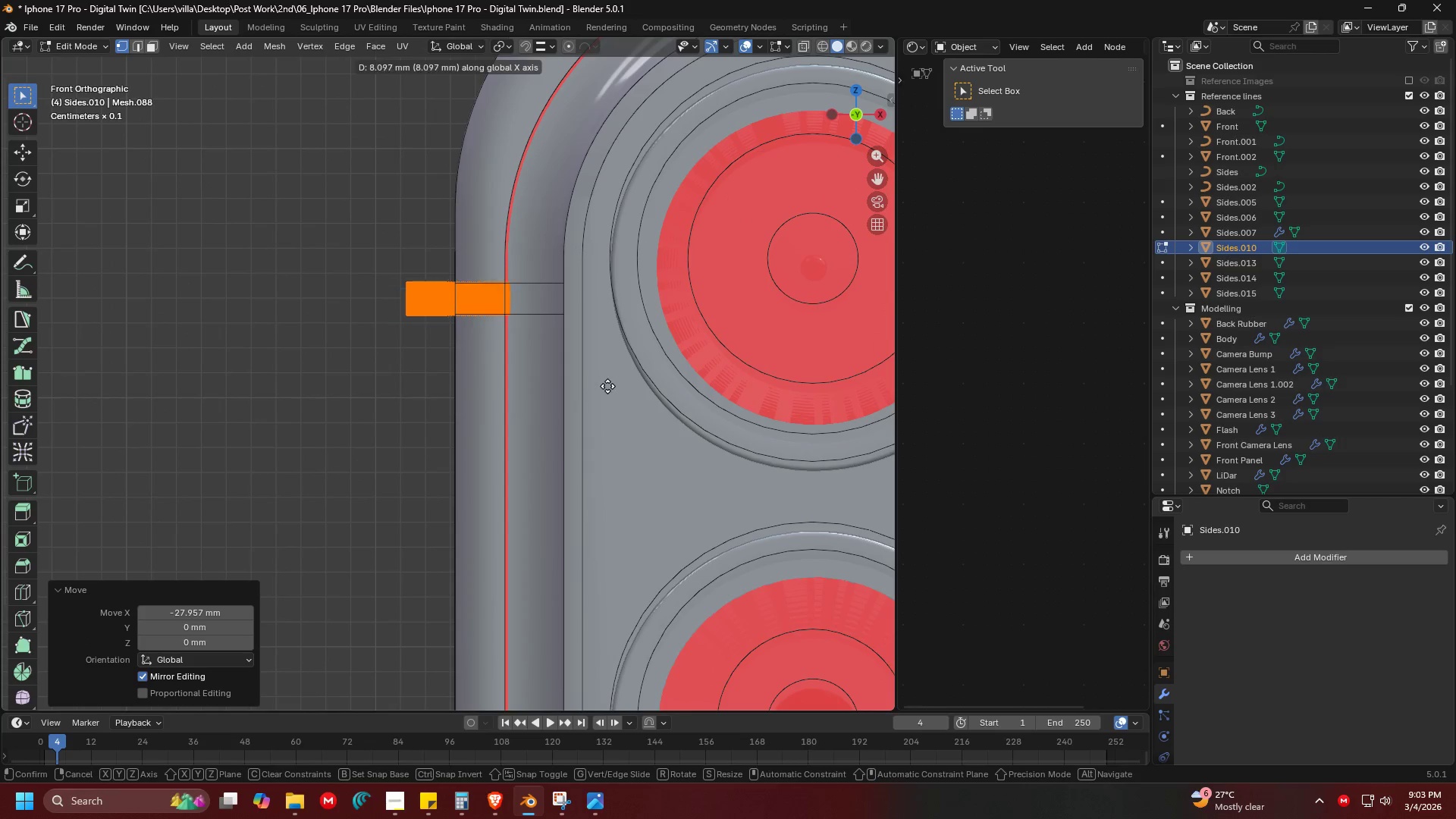 
left_click([616, 388])
 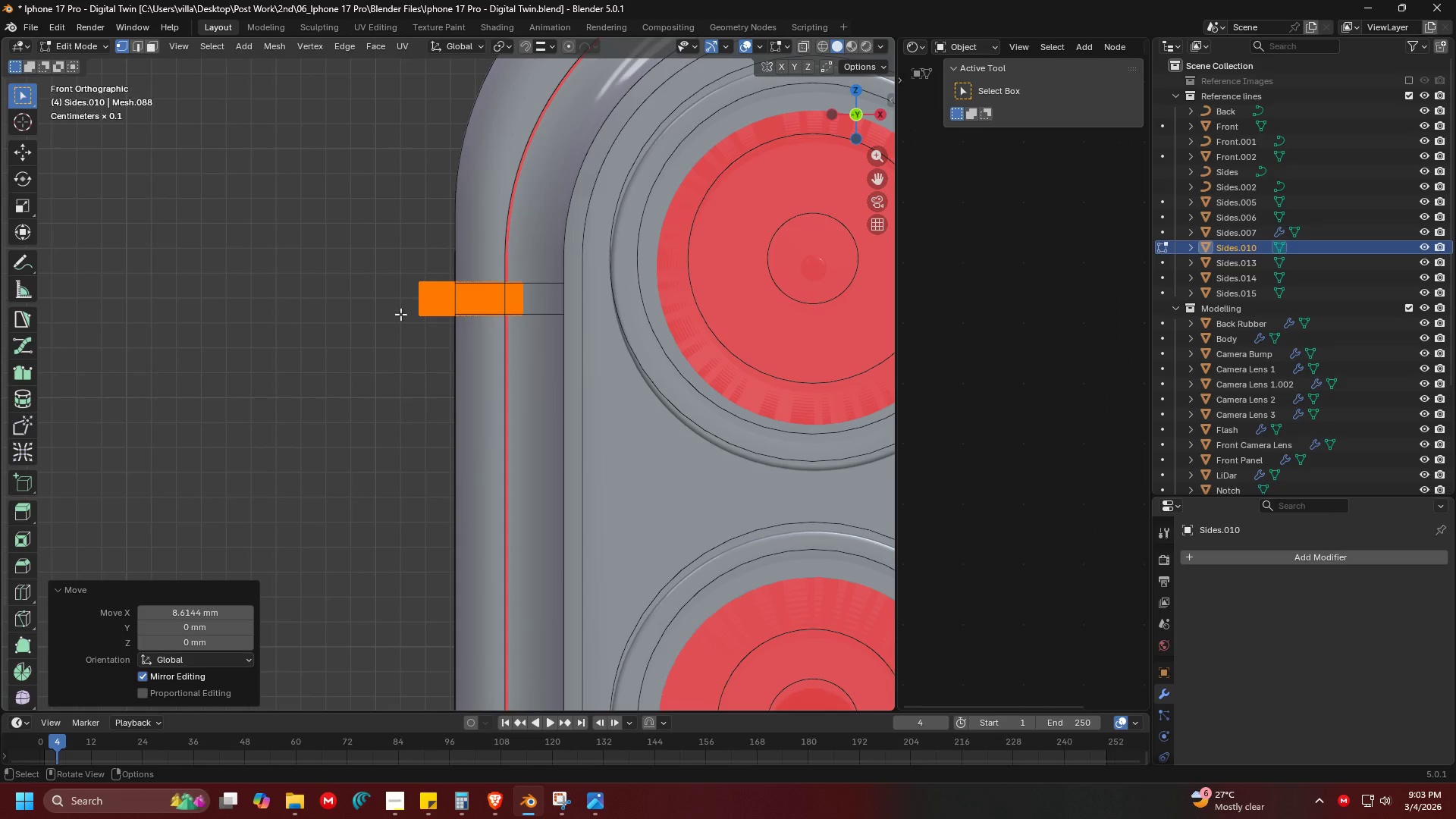 
hold_key(key=ShiftLeft, duration=0.31)
 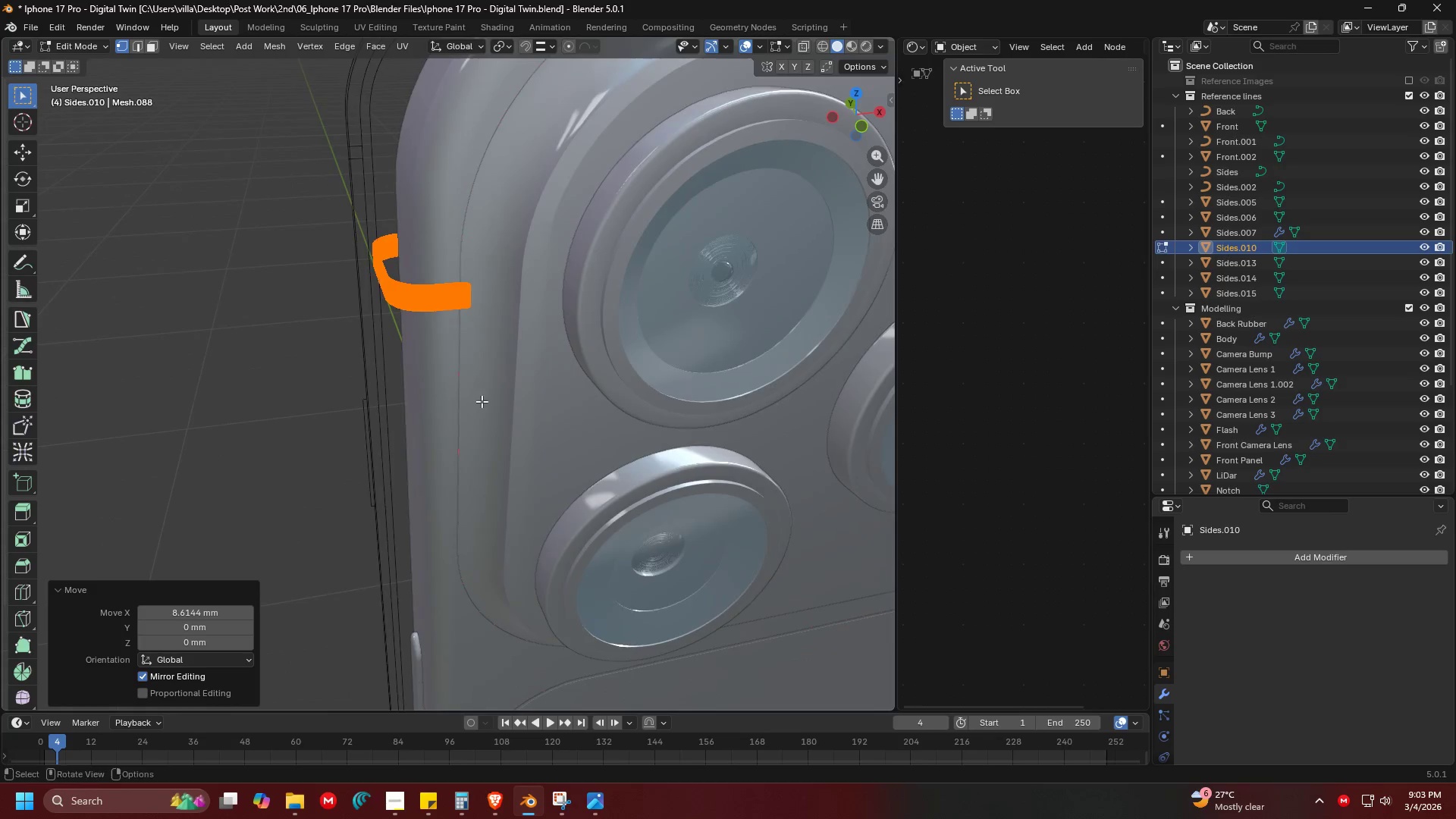 
key(Shift+ShiftLeft)
 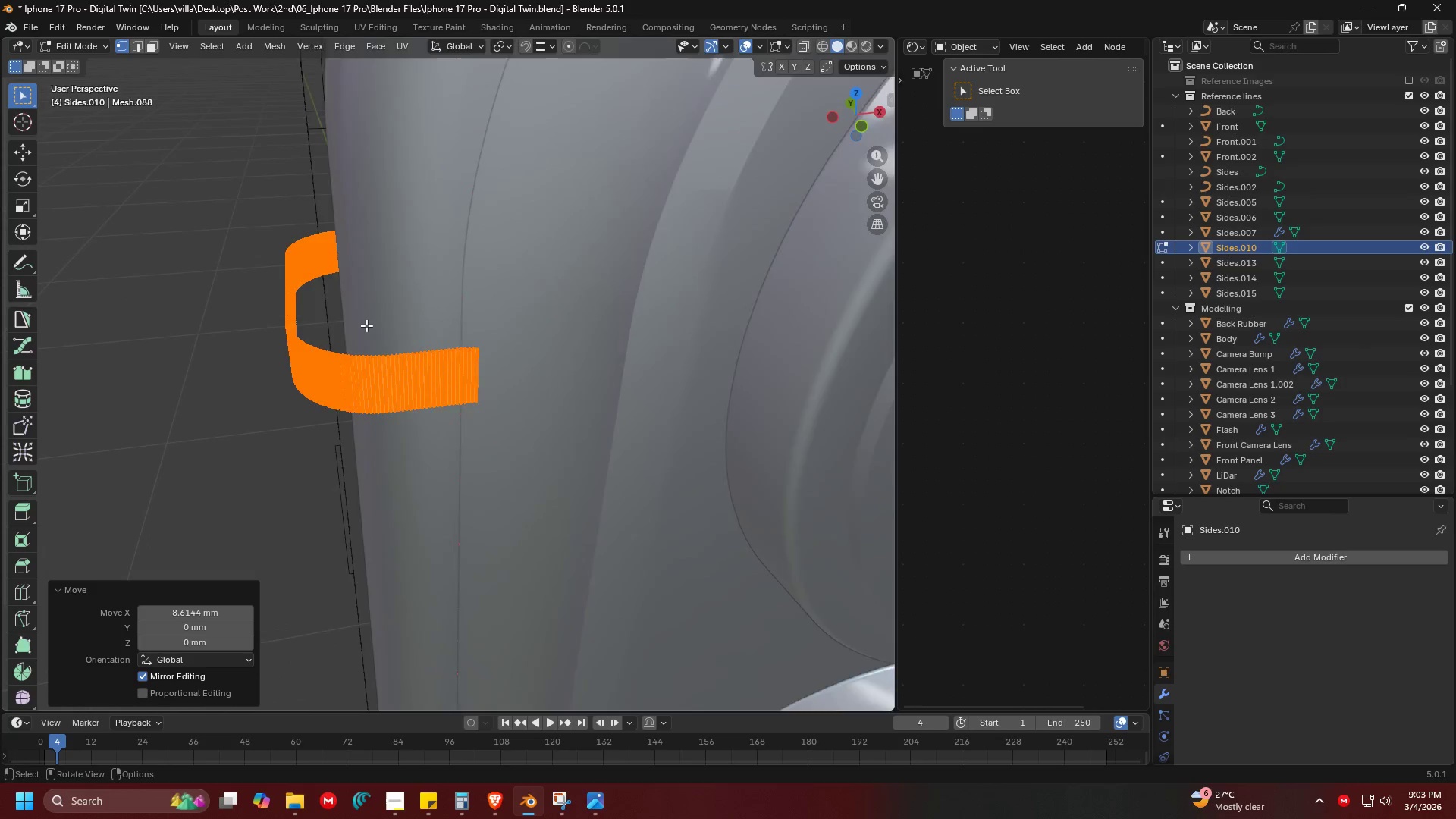 
key(Shift+ShiftLeft)
 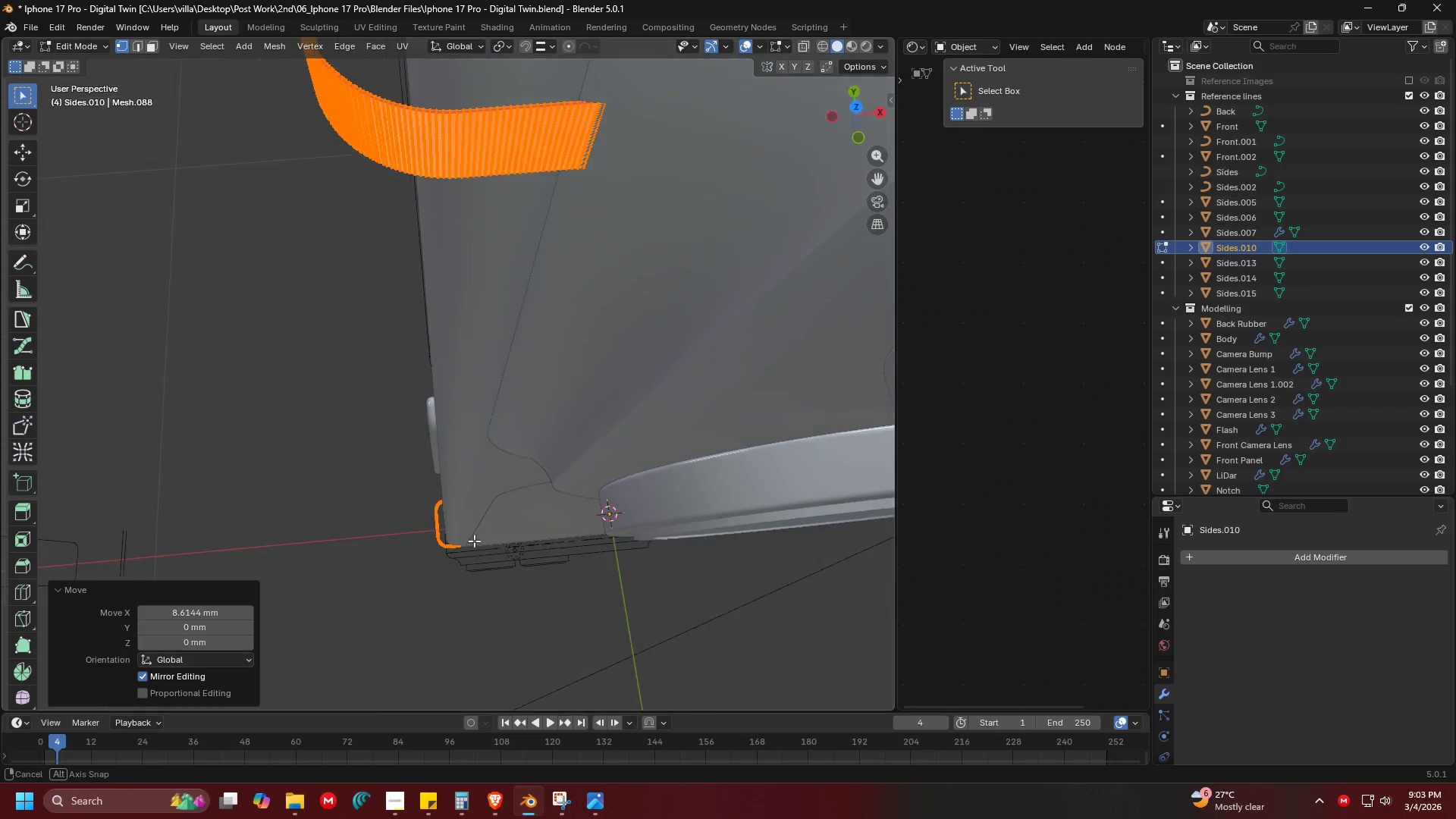 
scroll: coordinate [454, 414], scroll_direction: up, amount: 12.0
 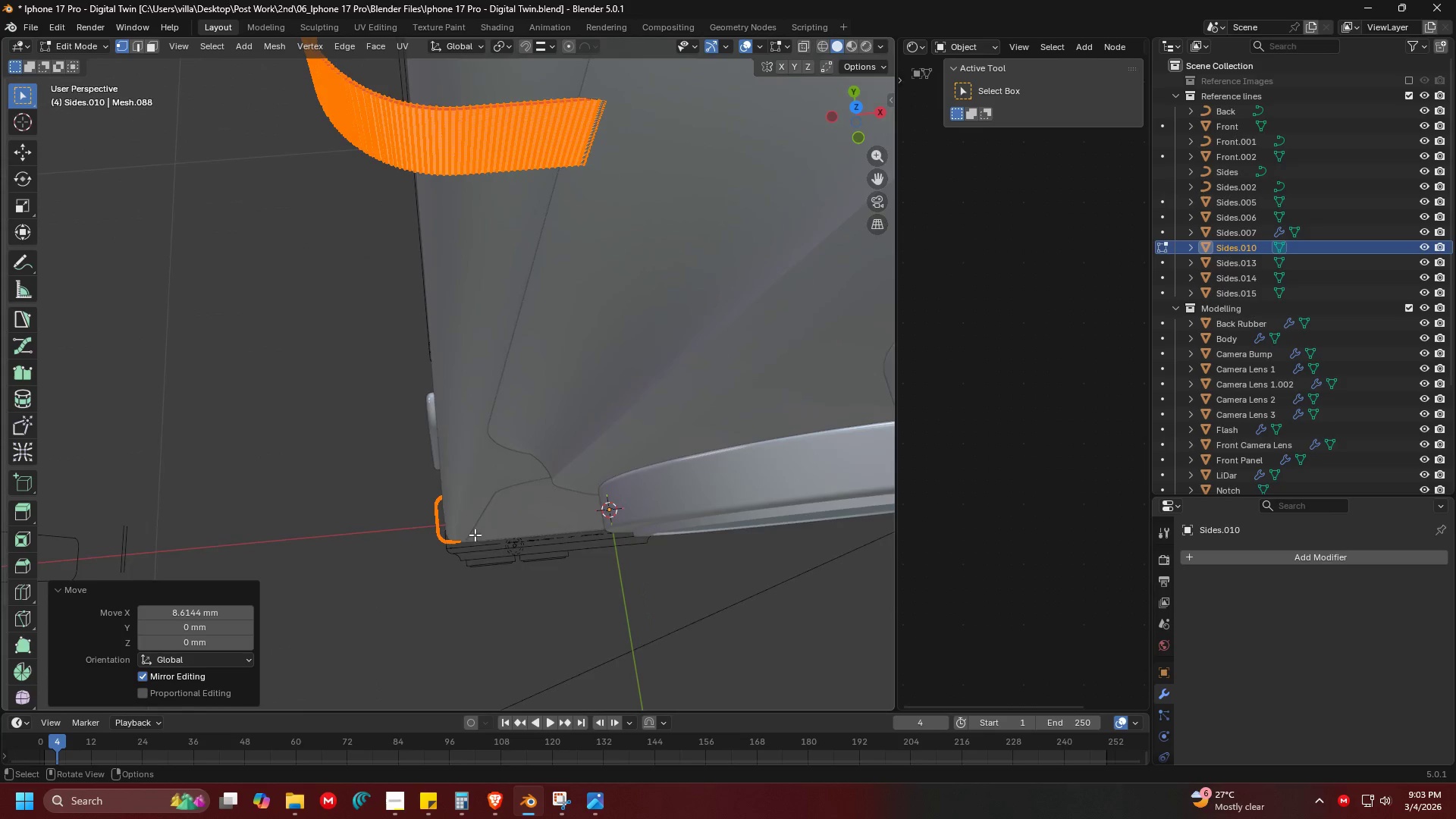 
hold_key(key=ShiftLeft, duration=0.31)
 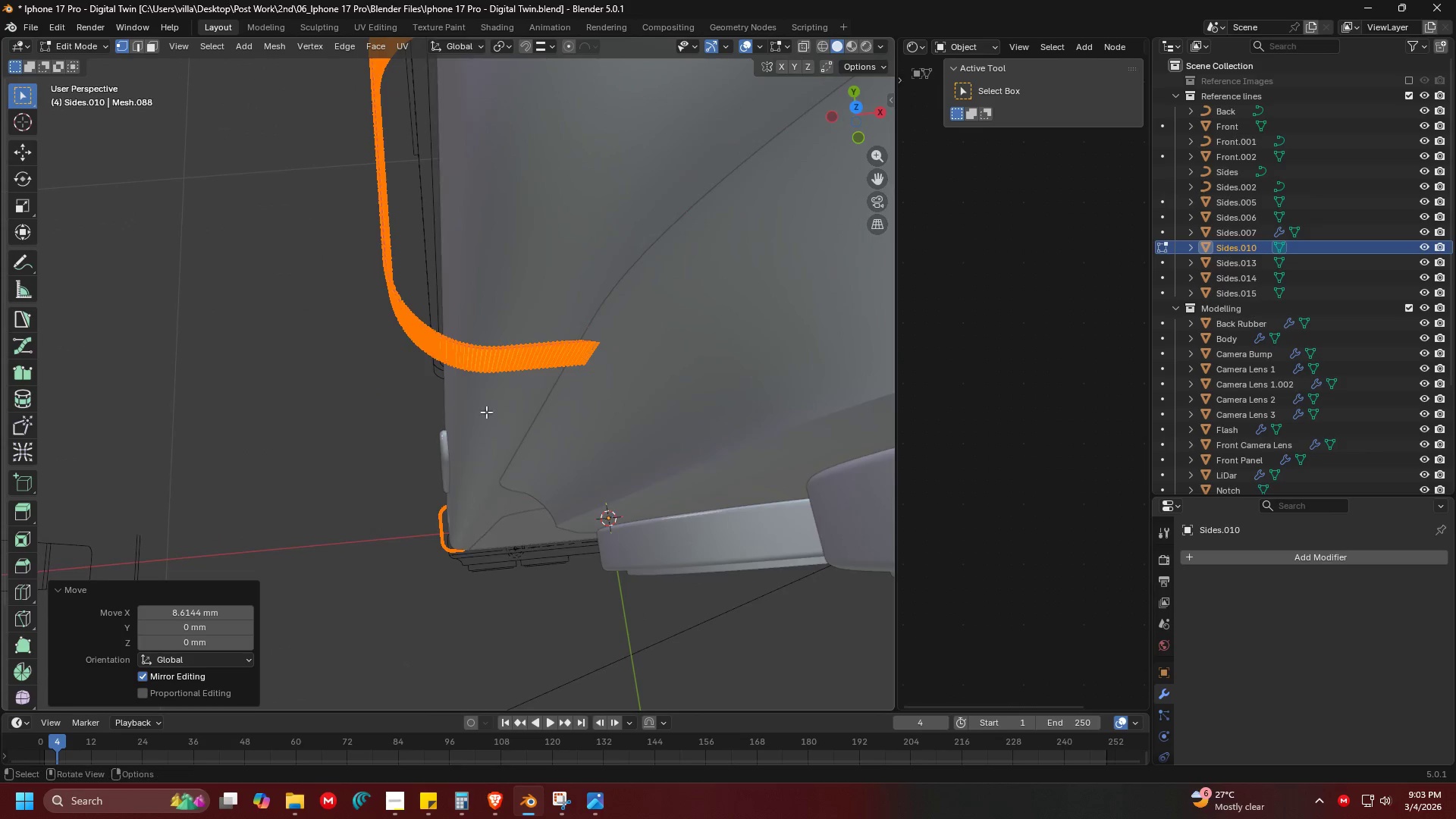 
scroll: coordinate [427, 377], scroll_direction: down, amount: 4.0
 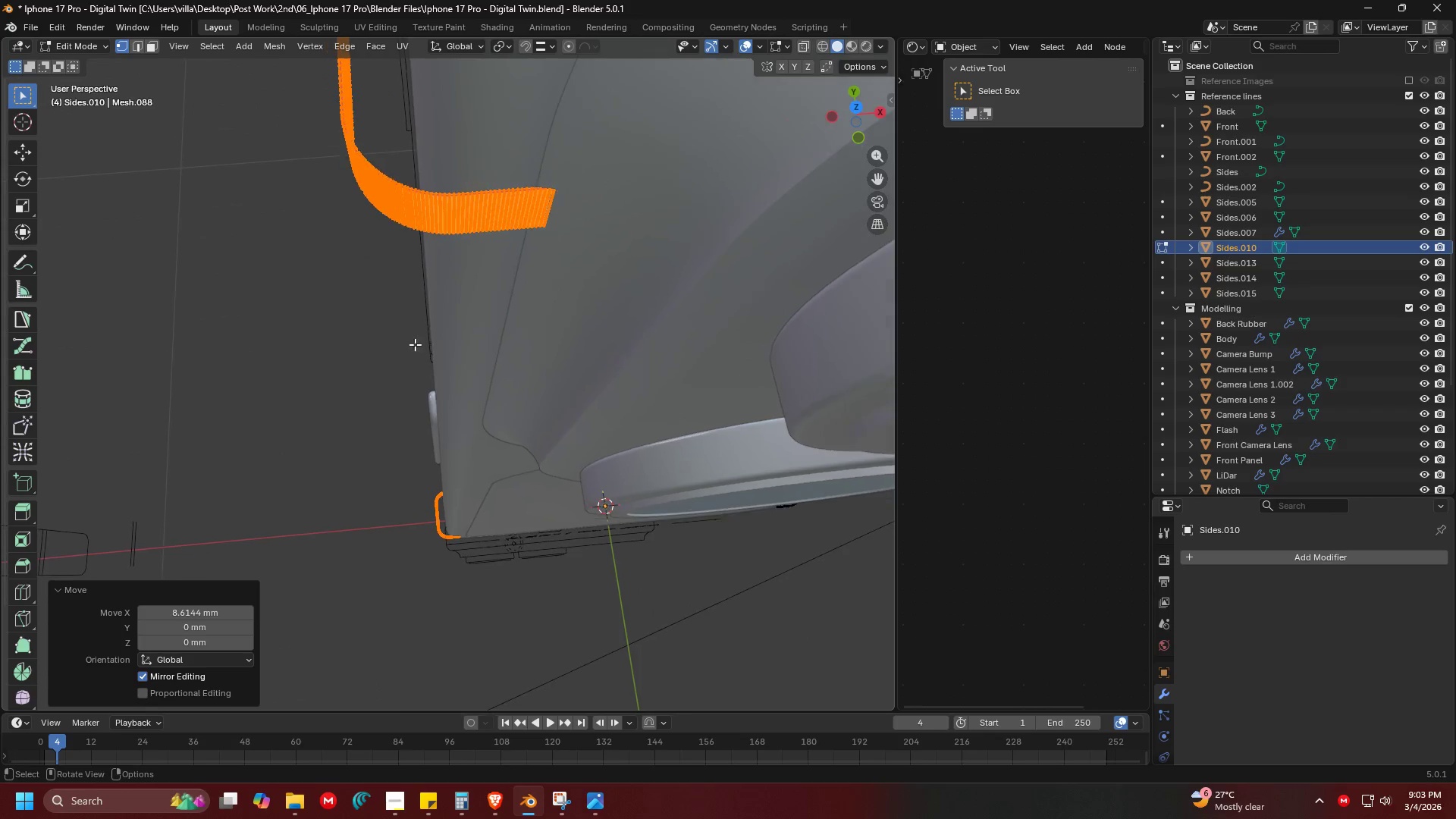 
key(Shift+ShiftLeft)
 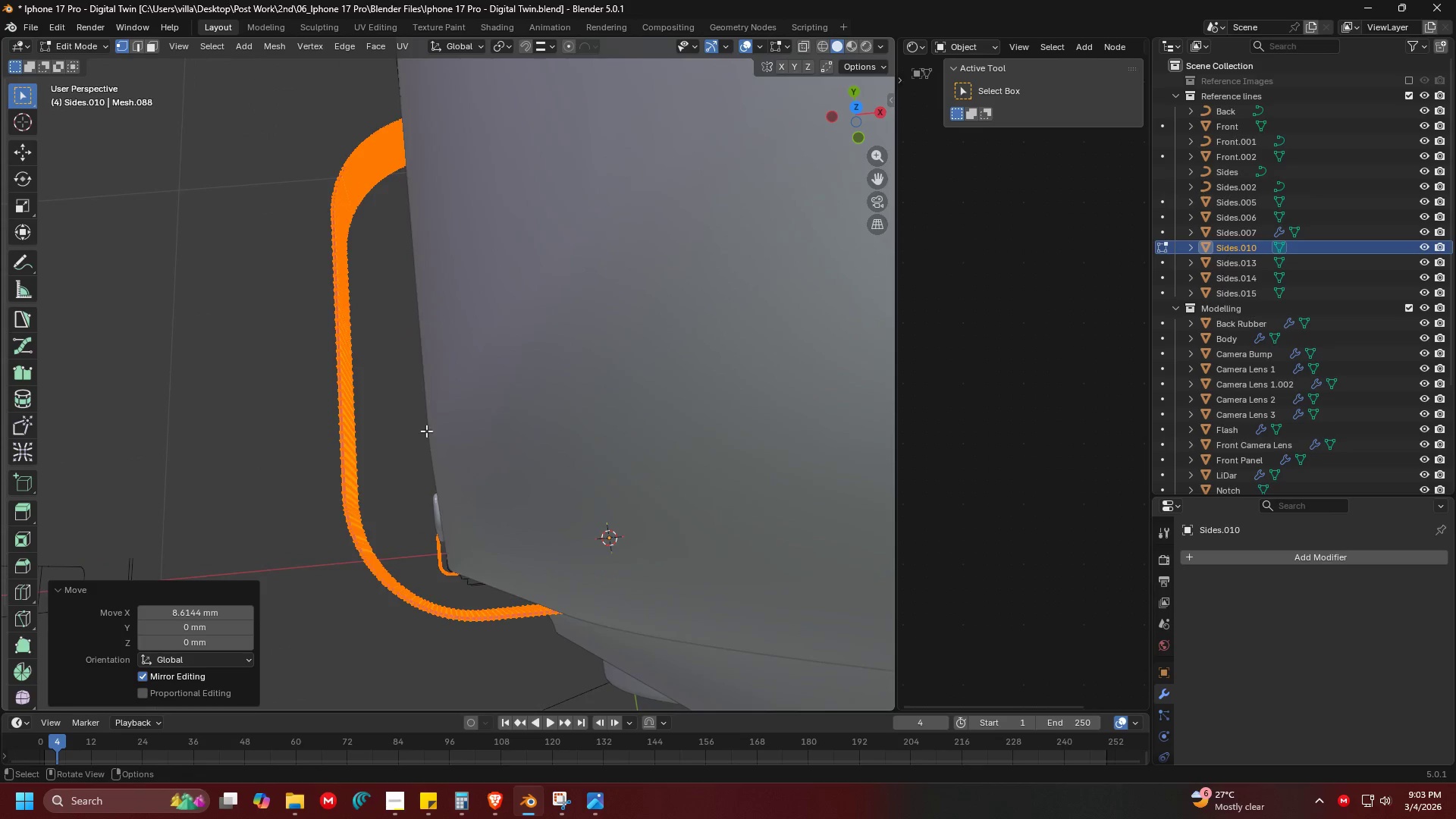 
key(G)
 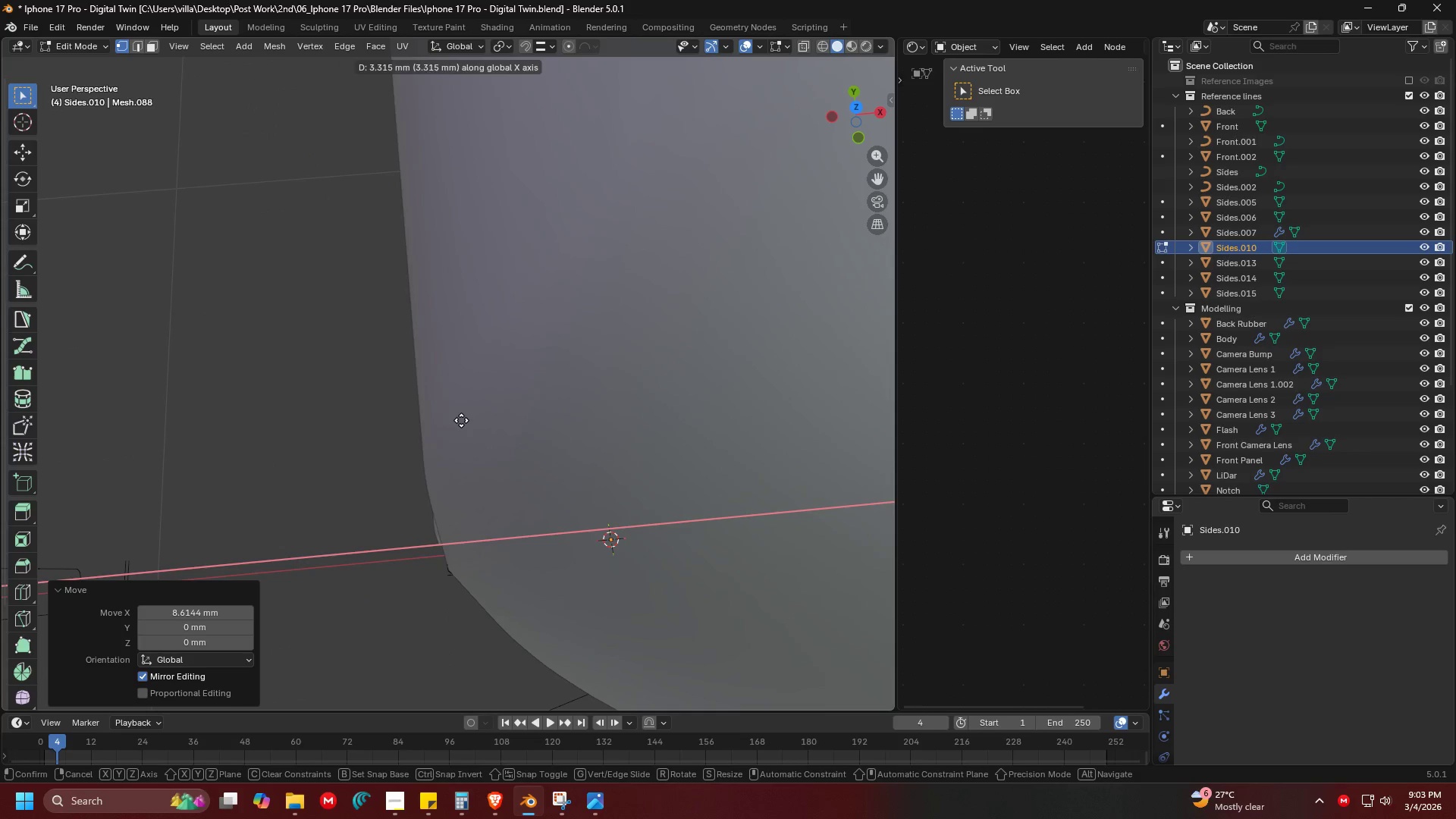 
scroll: coordinate [426, 431], scroll_direction: up, amount: 5.0
 